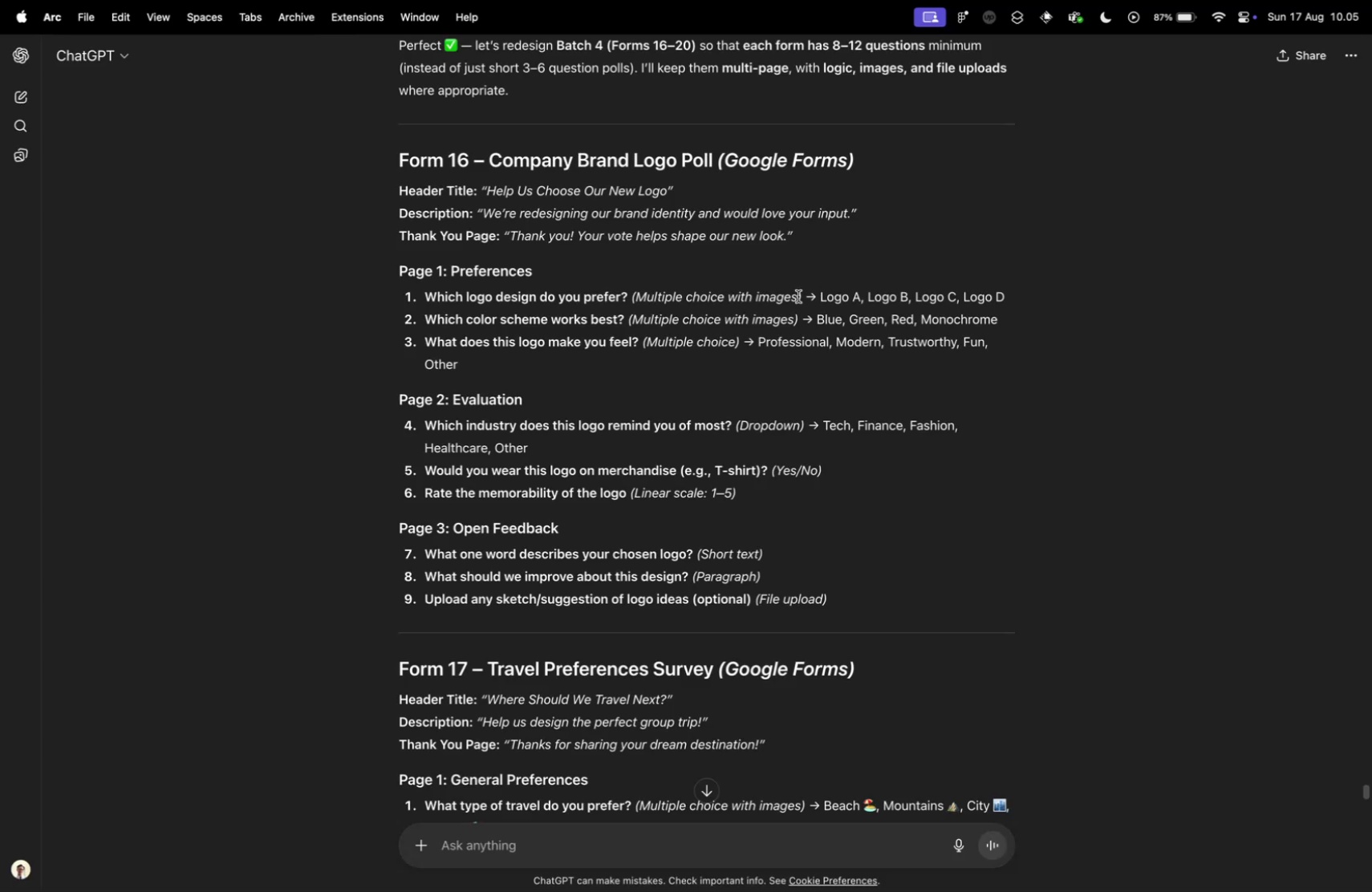 
key(Control+ControlLeft)
 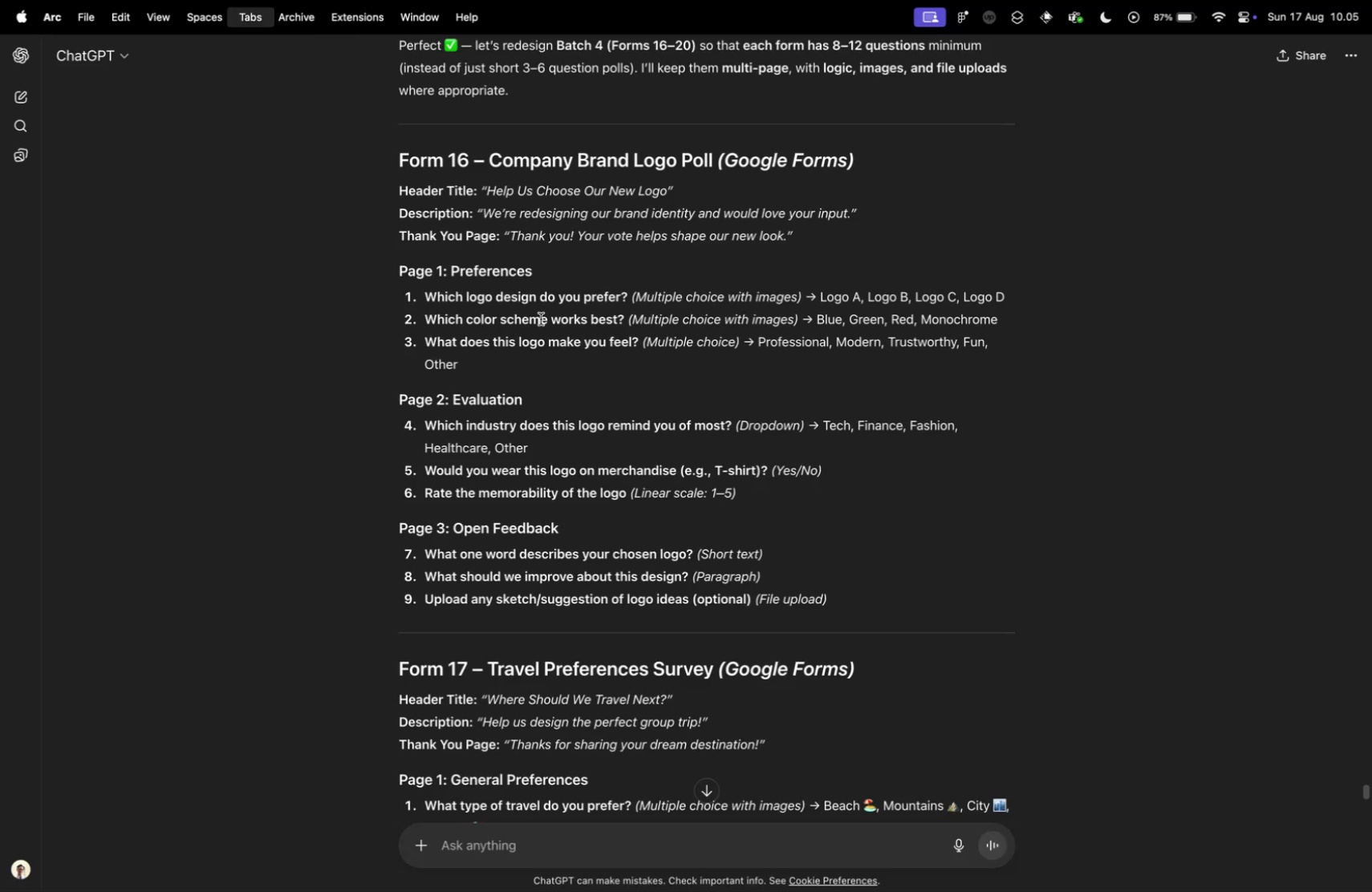 
key(Control+Tab)
 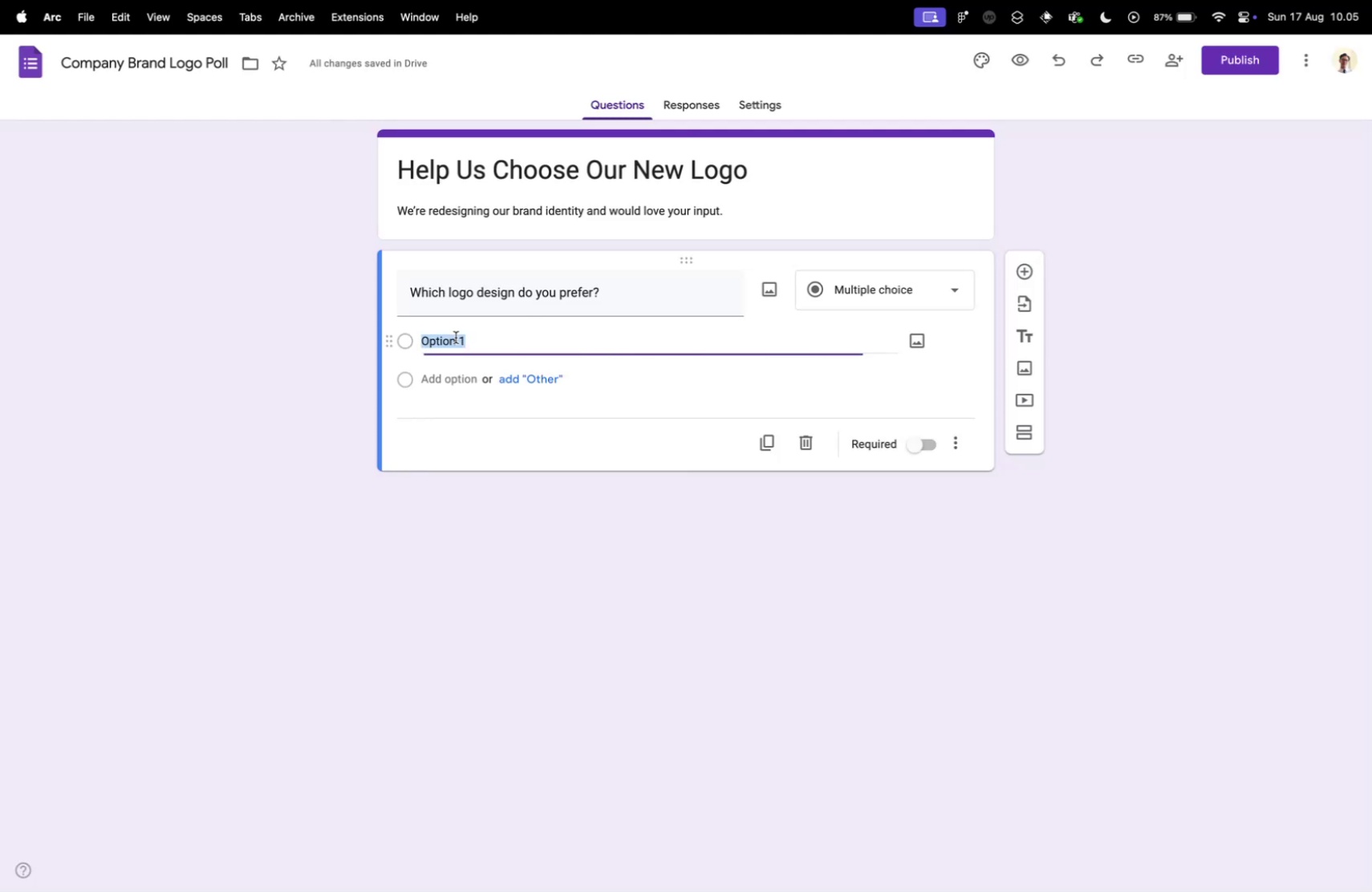 
type(Logo A)
 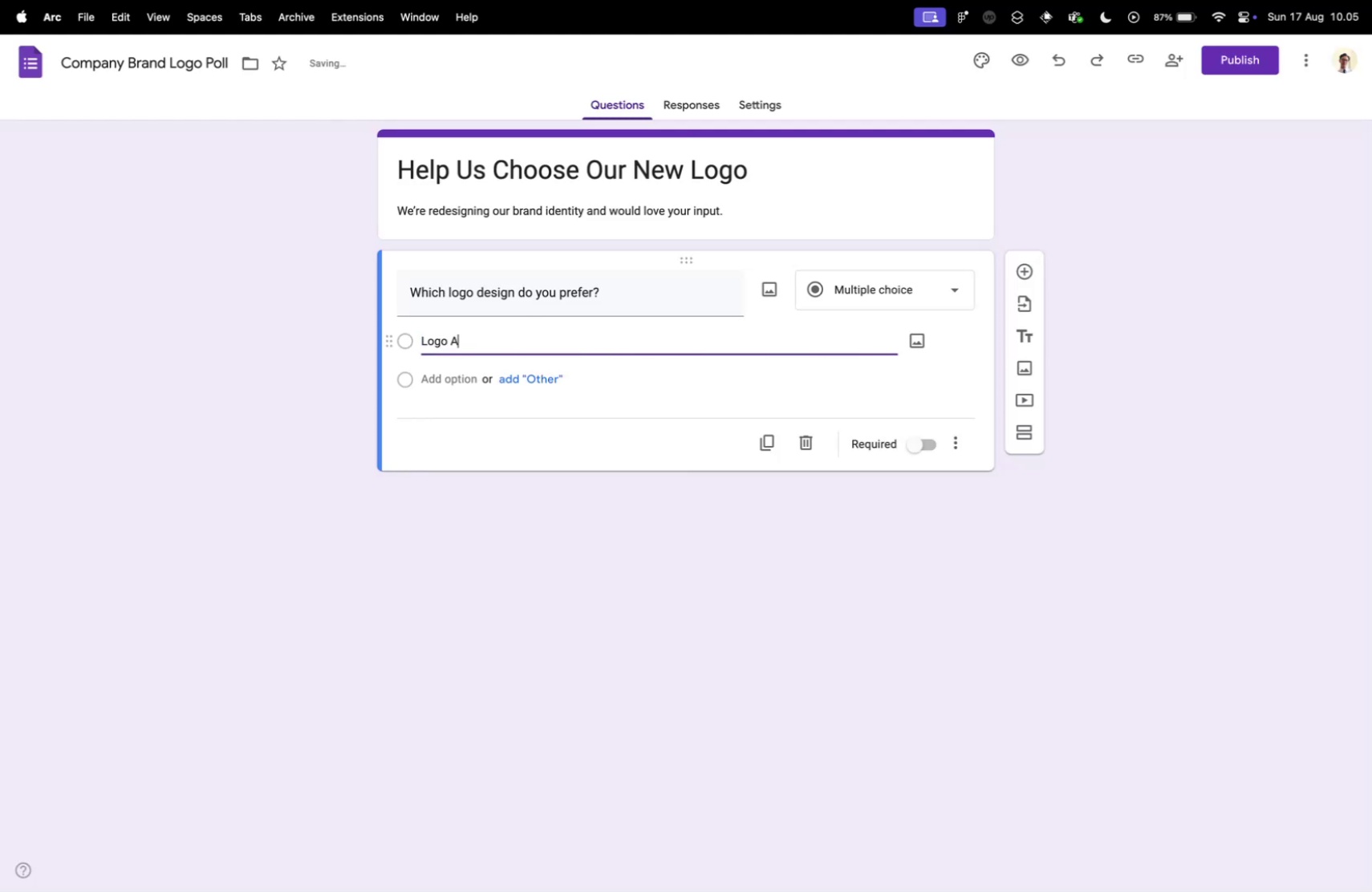 
key(Enter)
 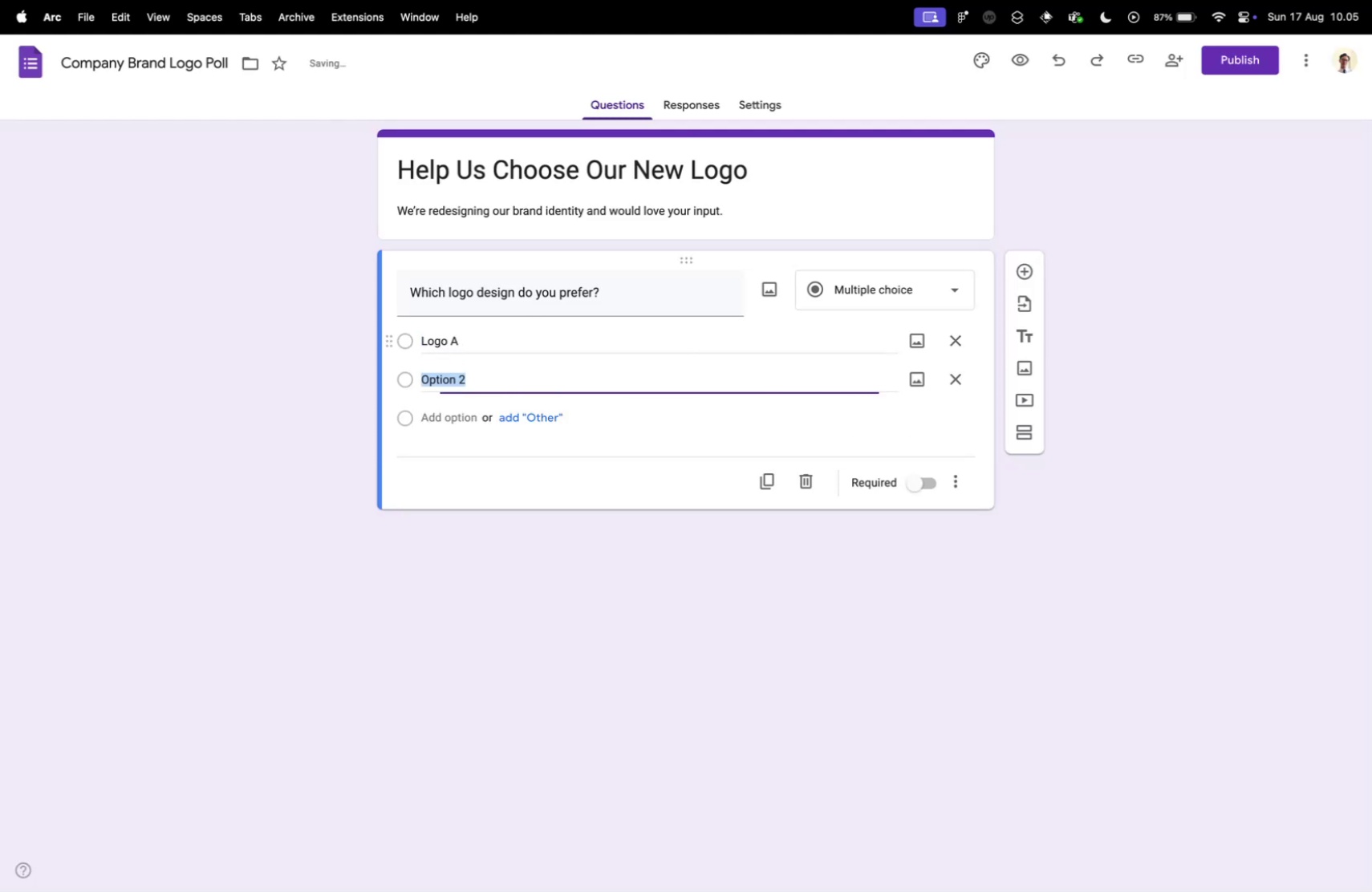 
type(Logo B)
 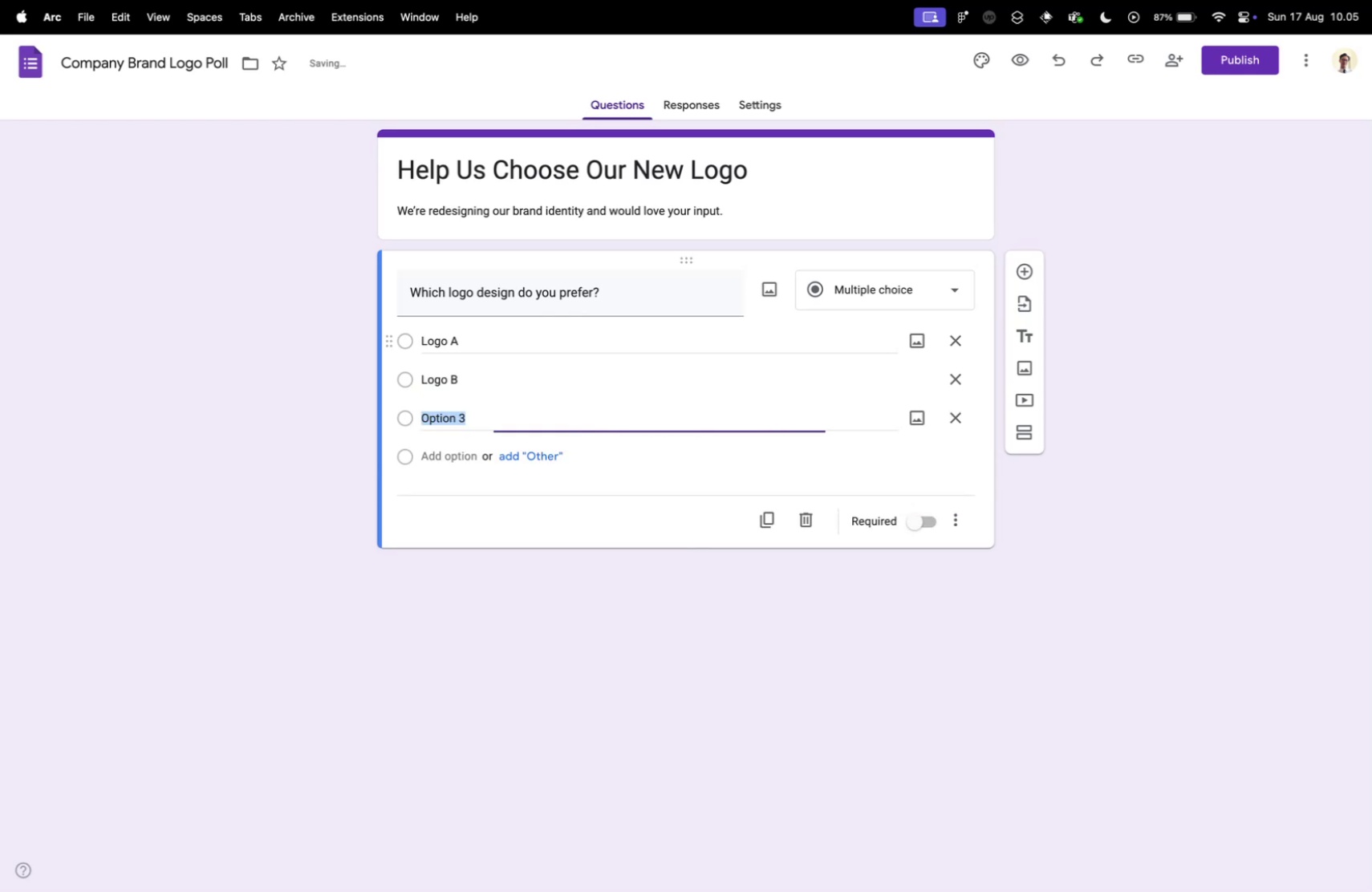 
 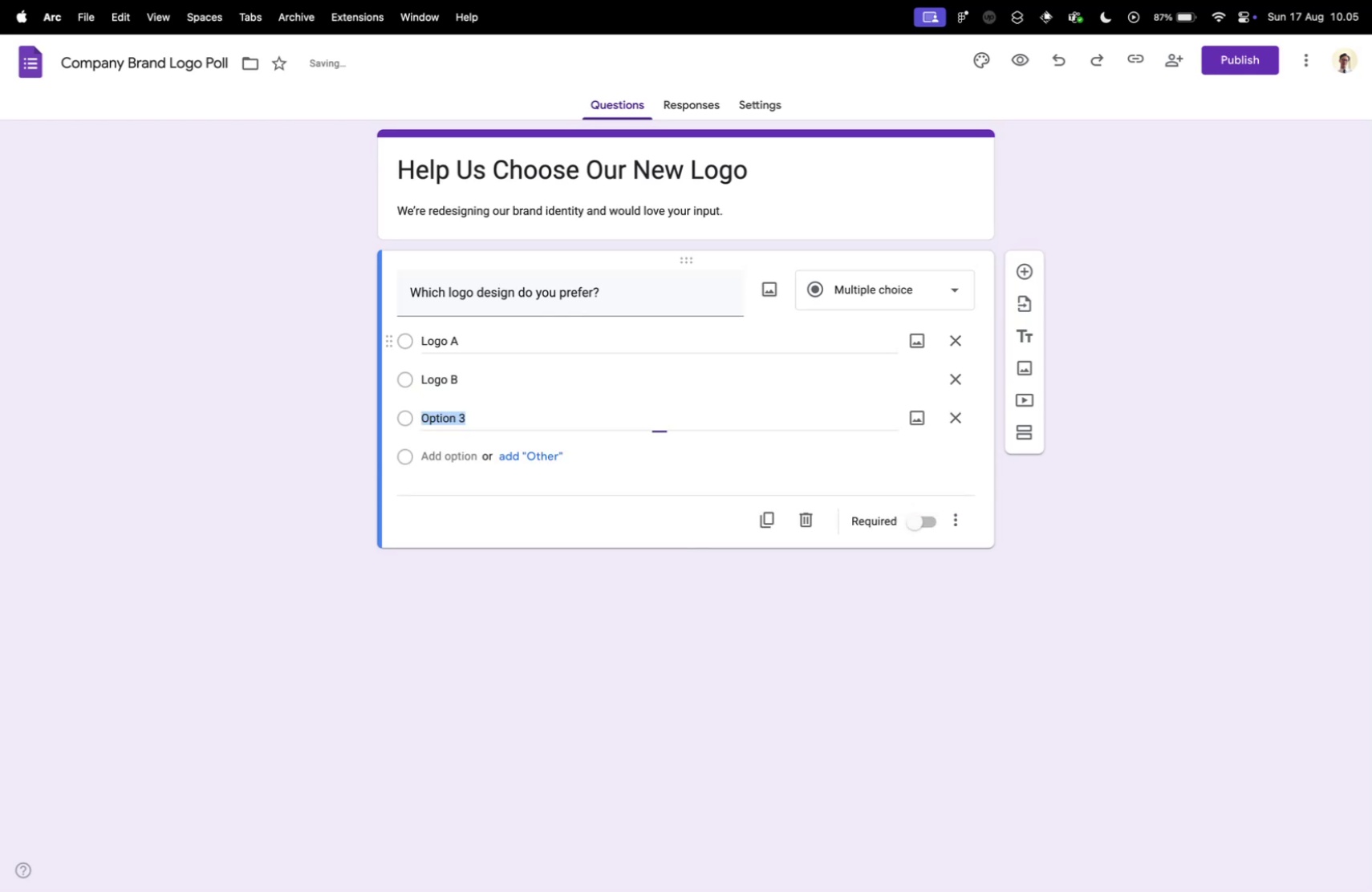 
key(Enter)
 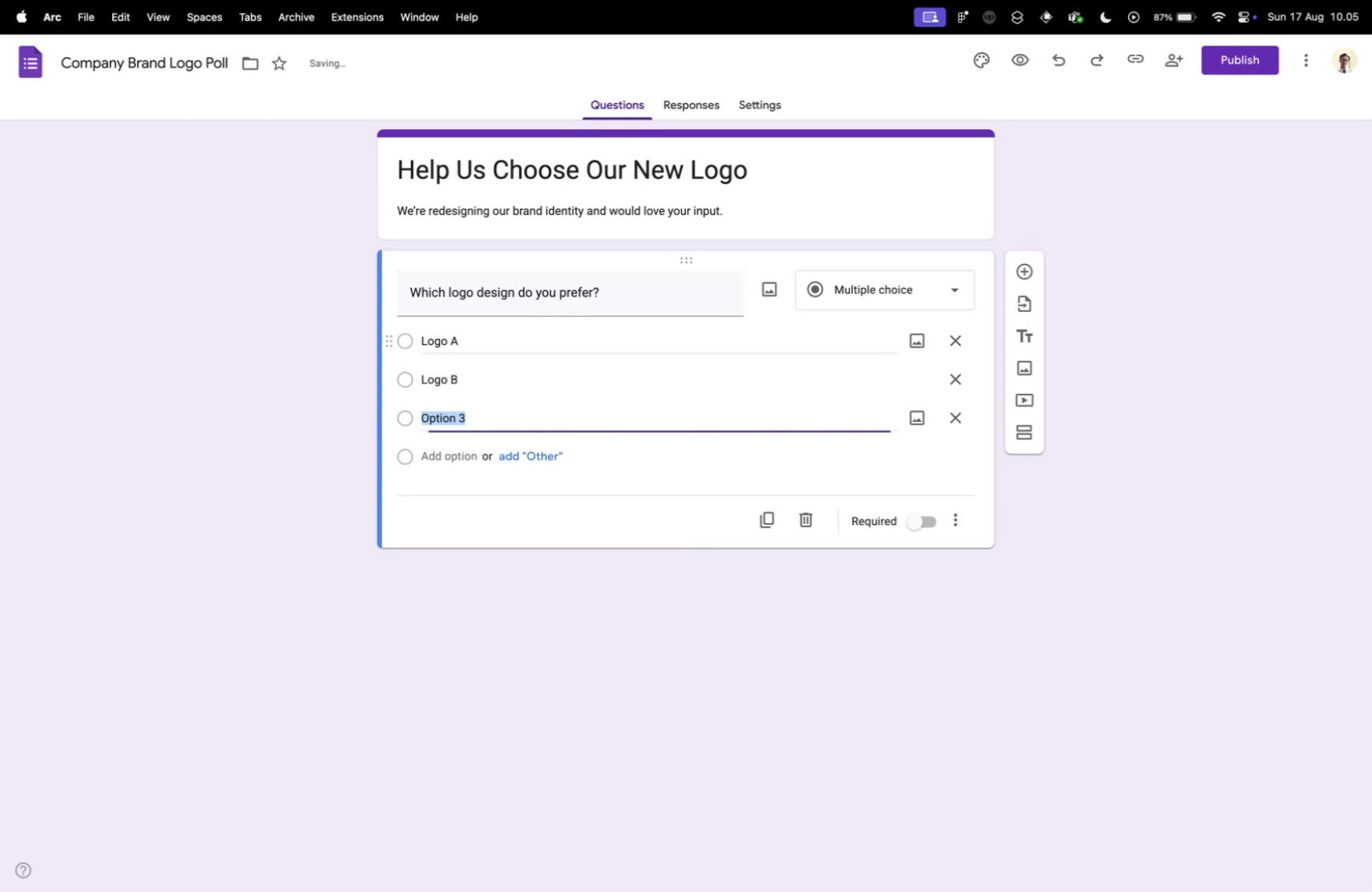 
type(Logo C)
 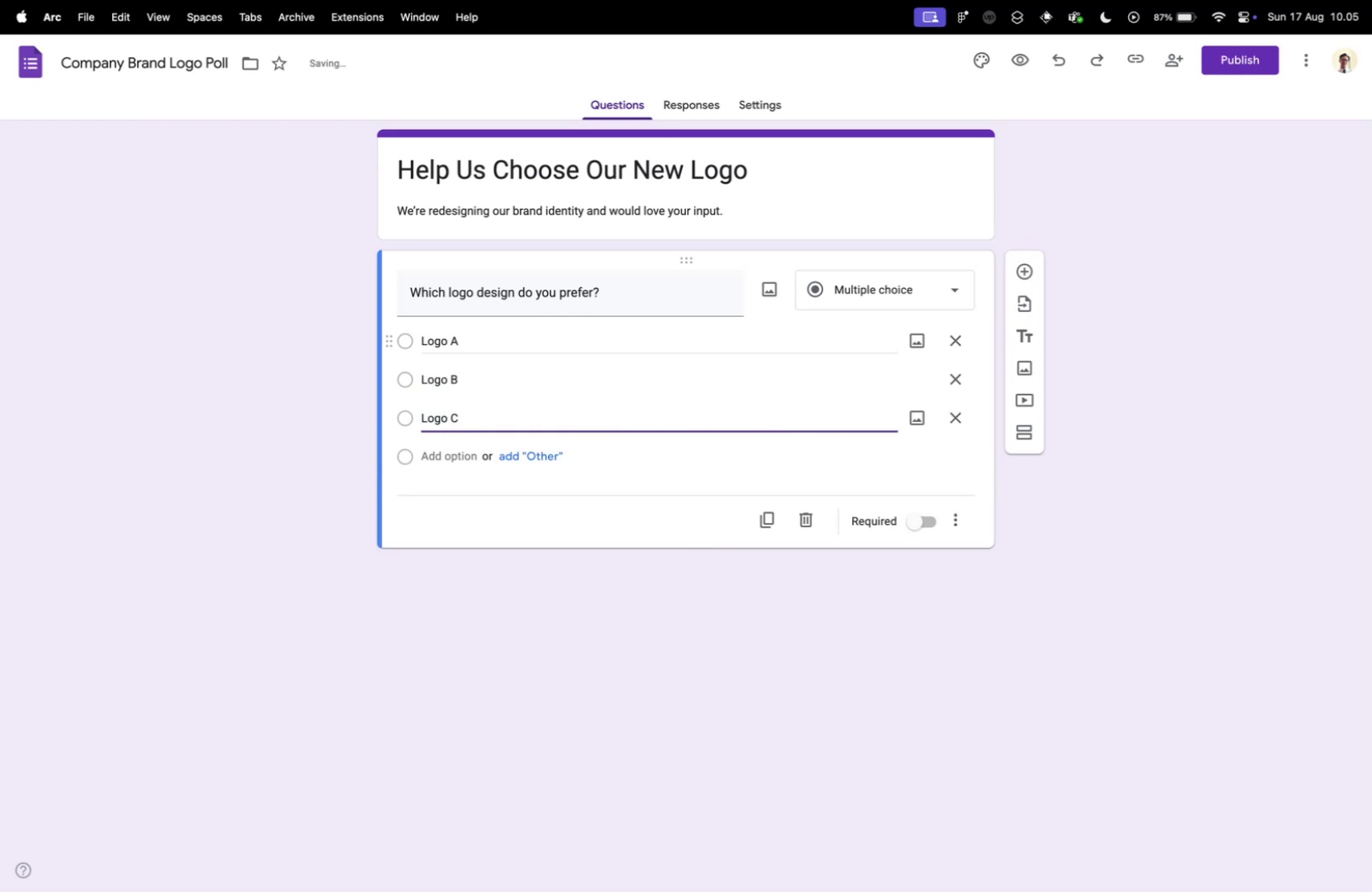 
 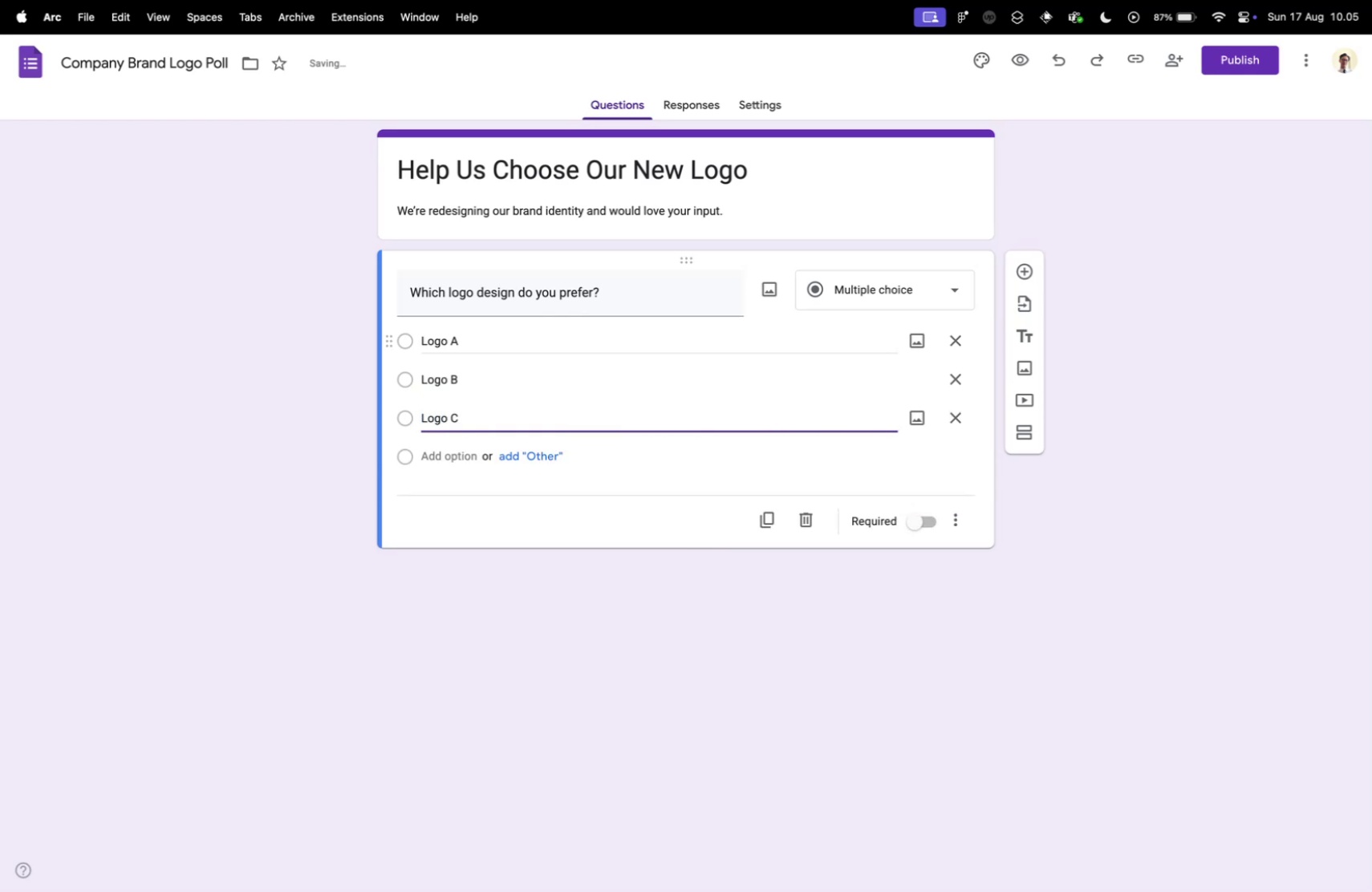 
key(Control+ControlLeft)
 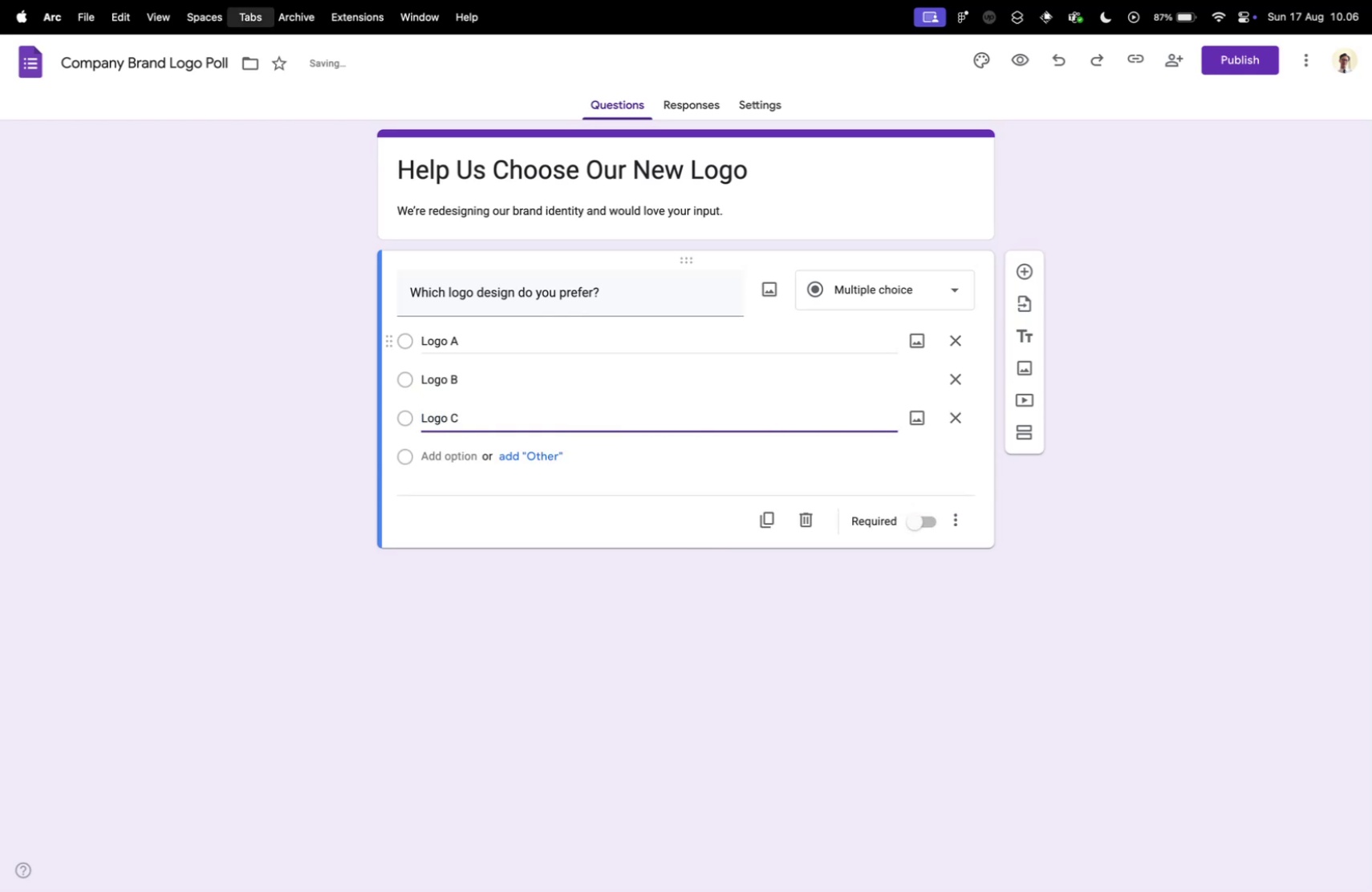 
key(Control+Tab)
 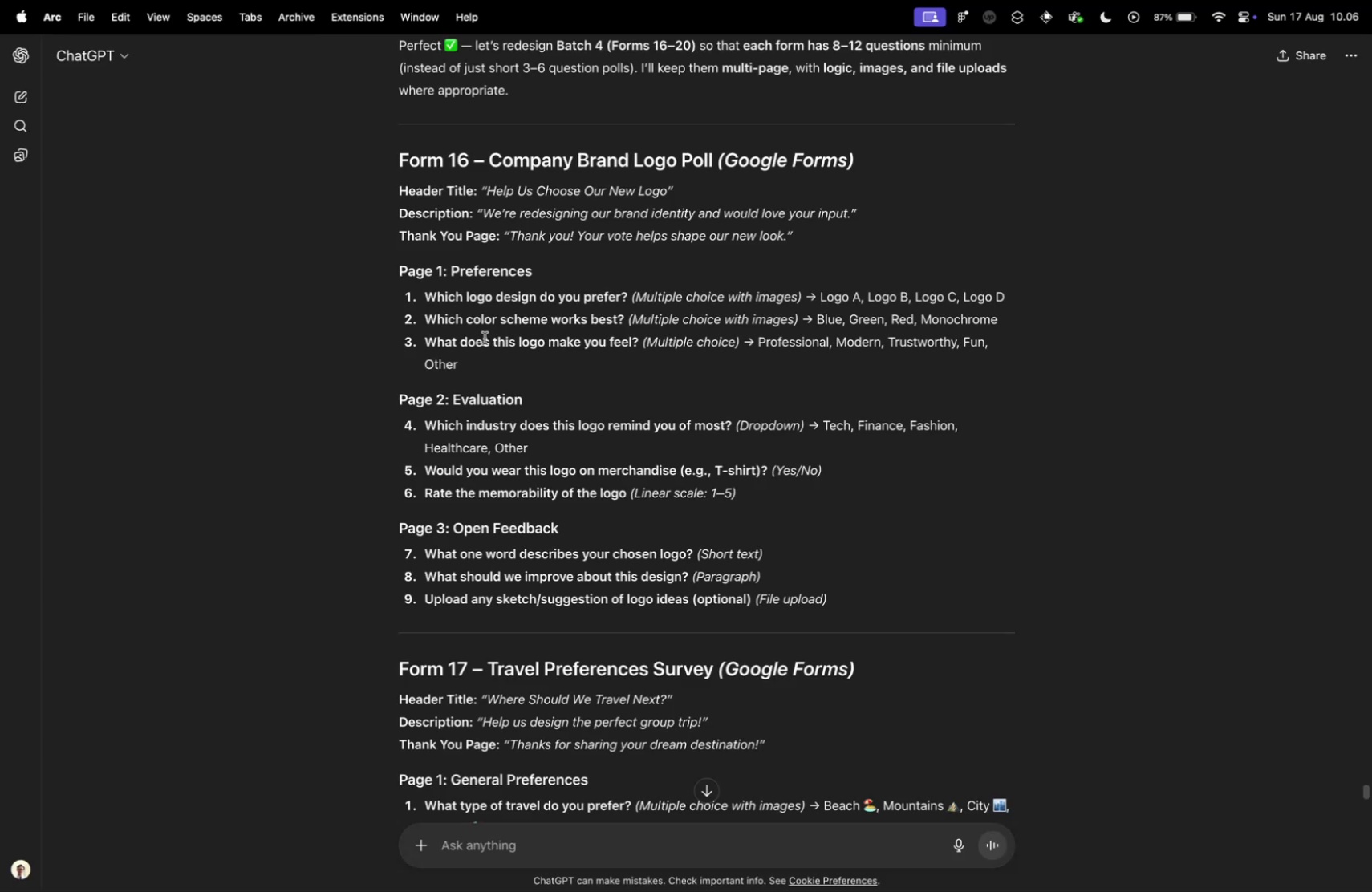 
key(Control+ControlLeft)
 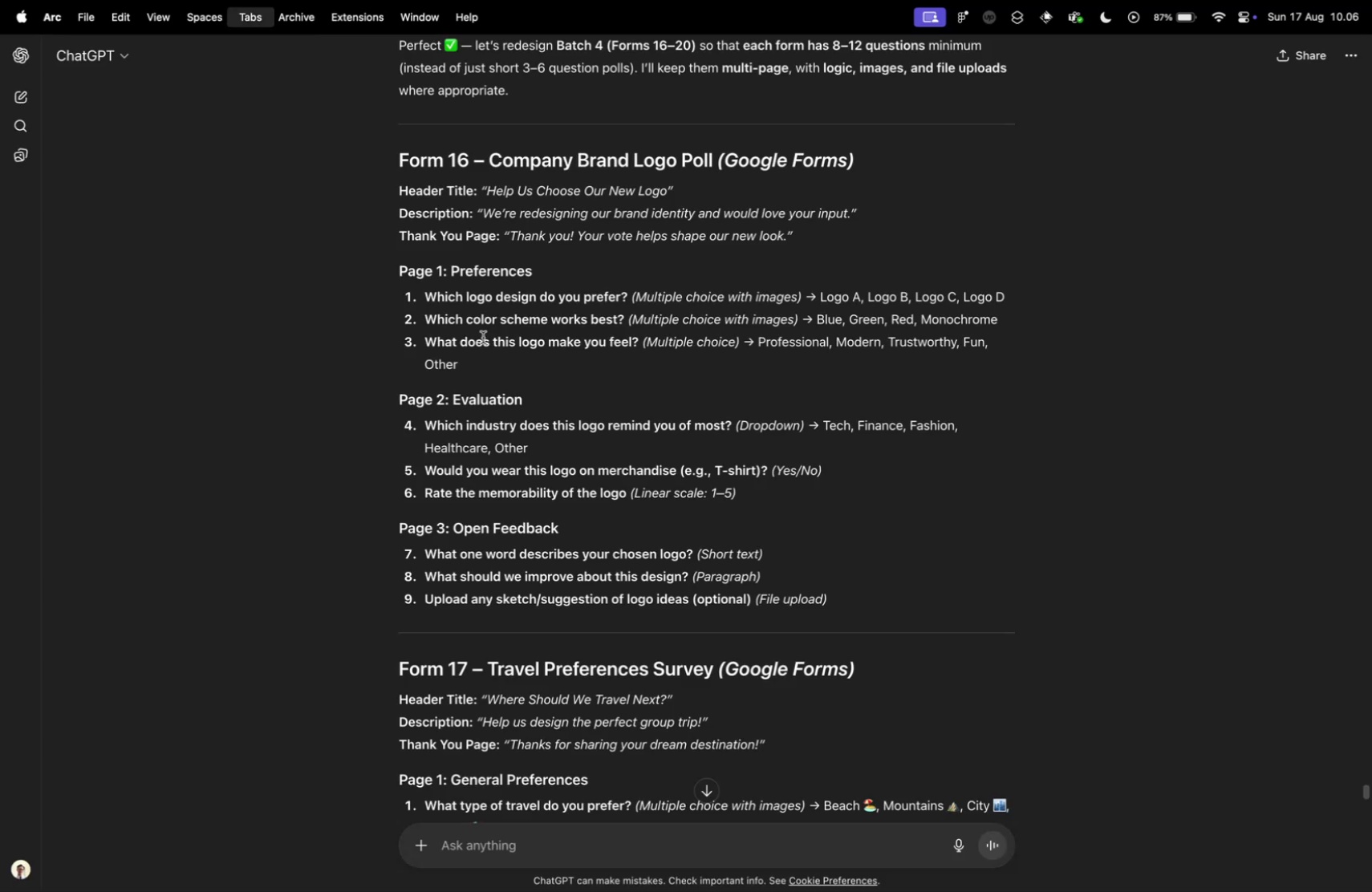 
key(Control+Tab)
 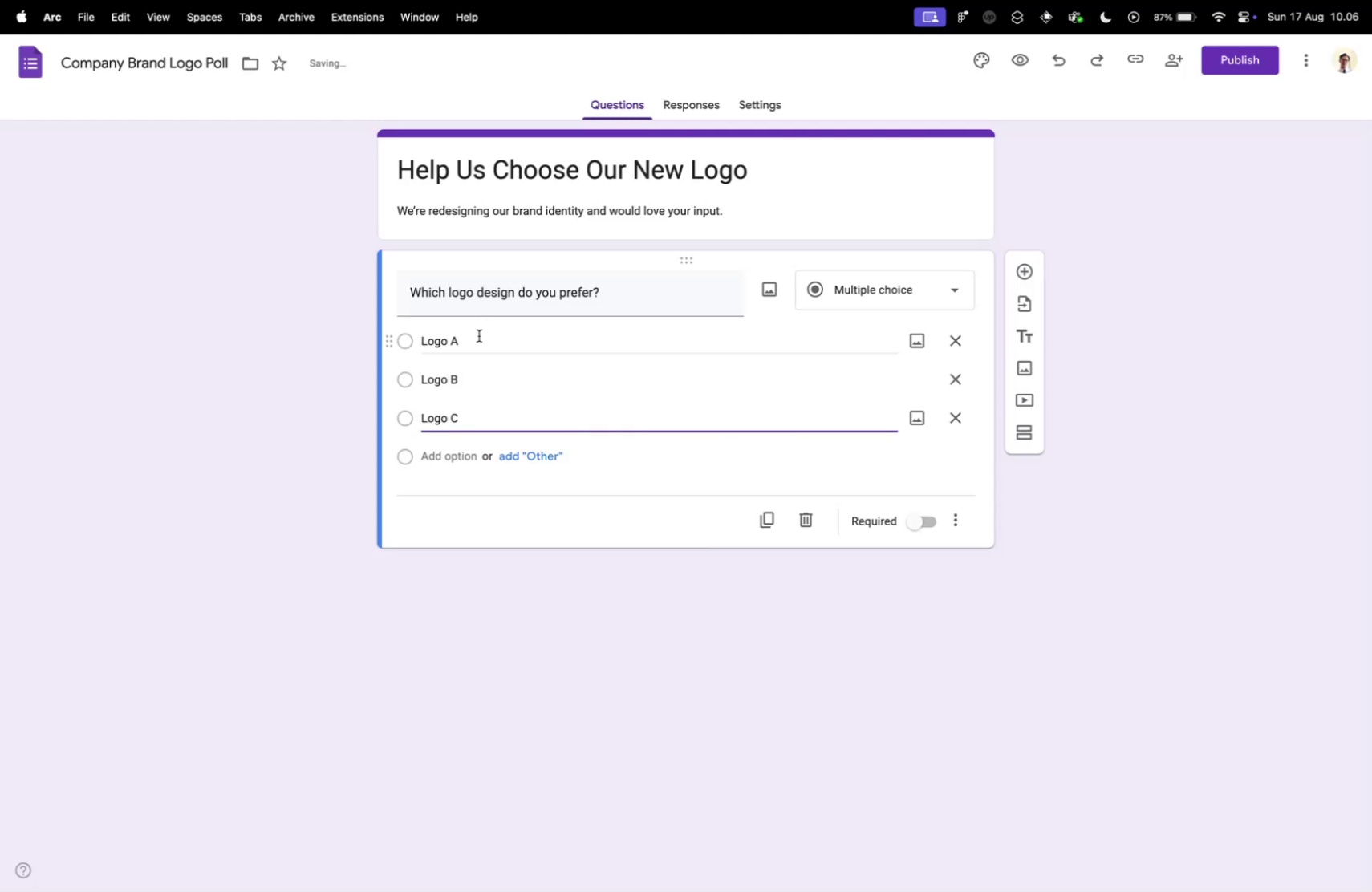 
key(Enter)
 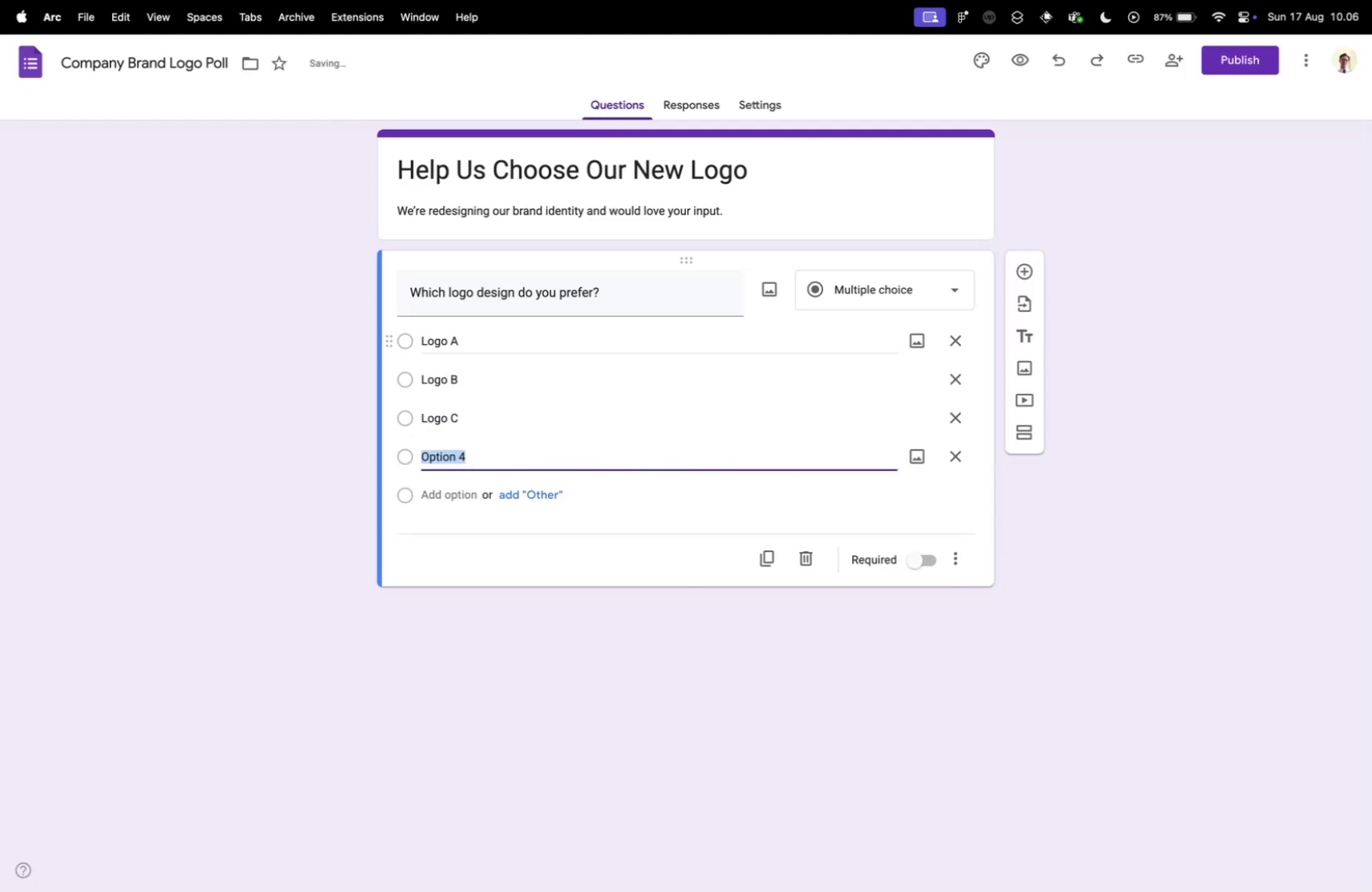 
type(Logo D)
 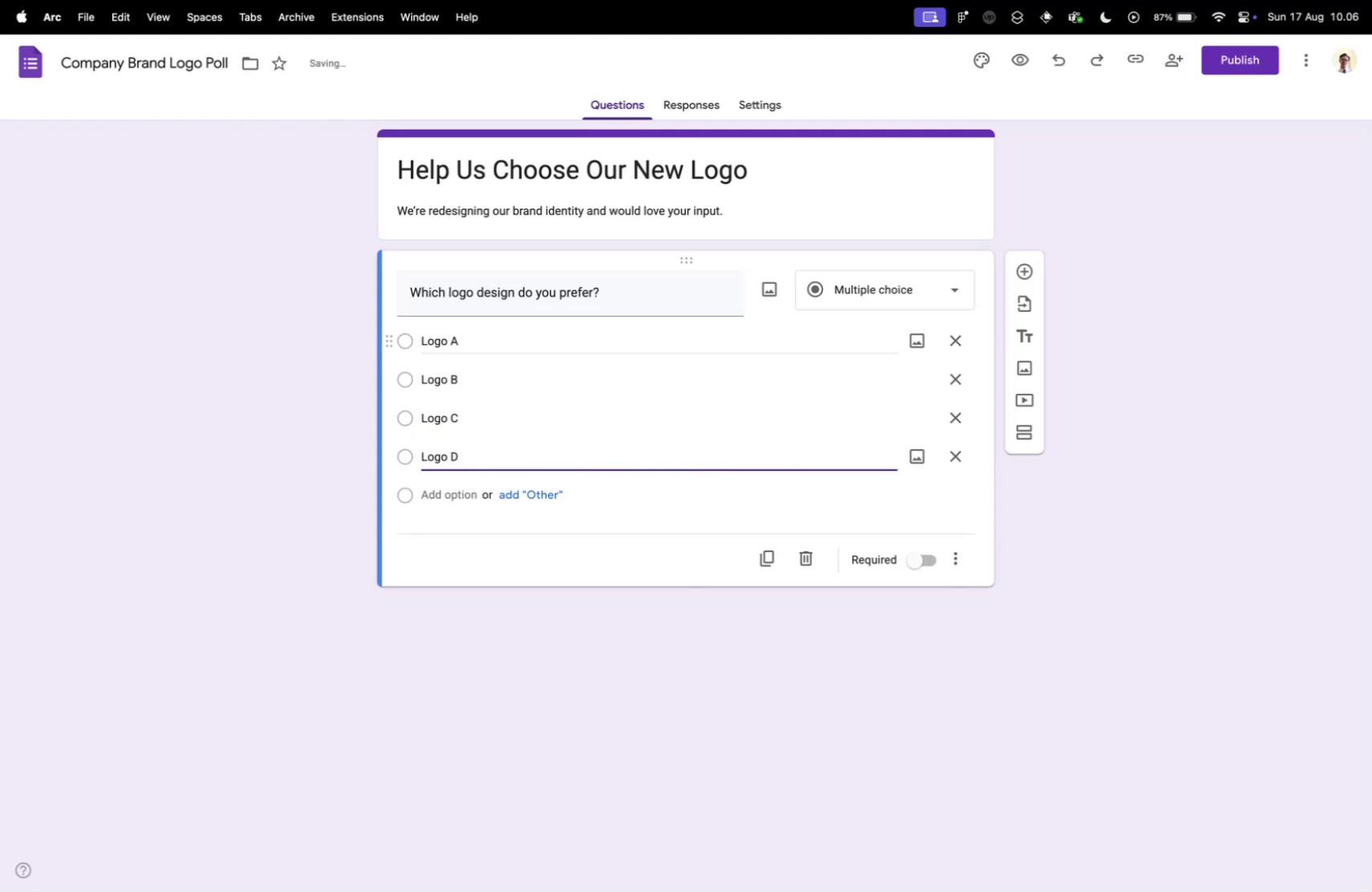 
key(Control+ControlLeft)
 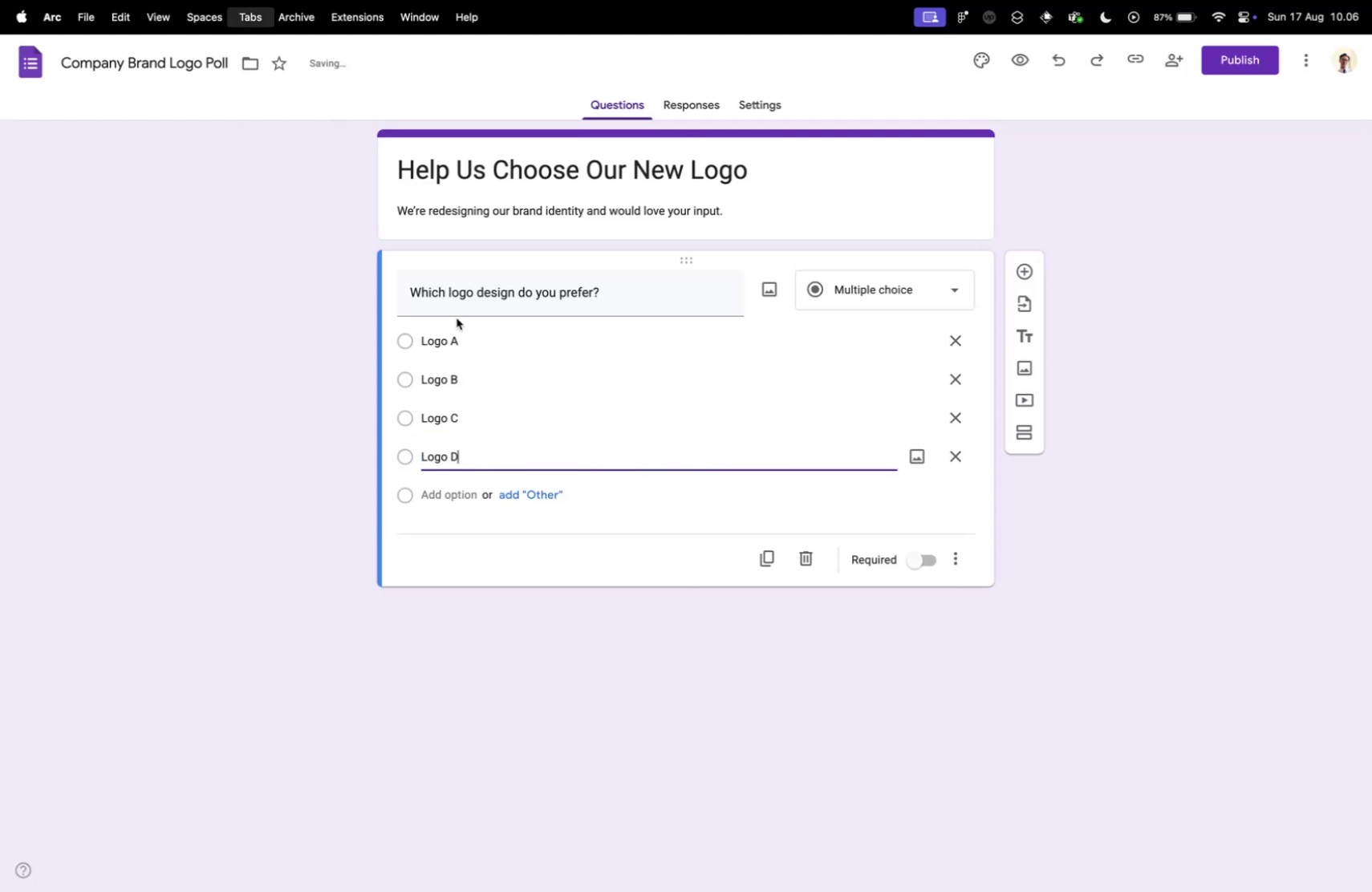 
key(Control+Tab)
 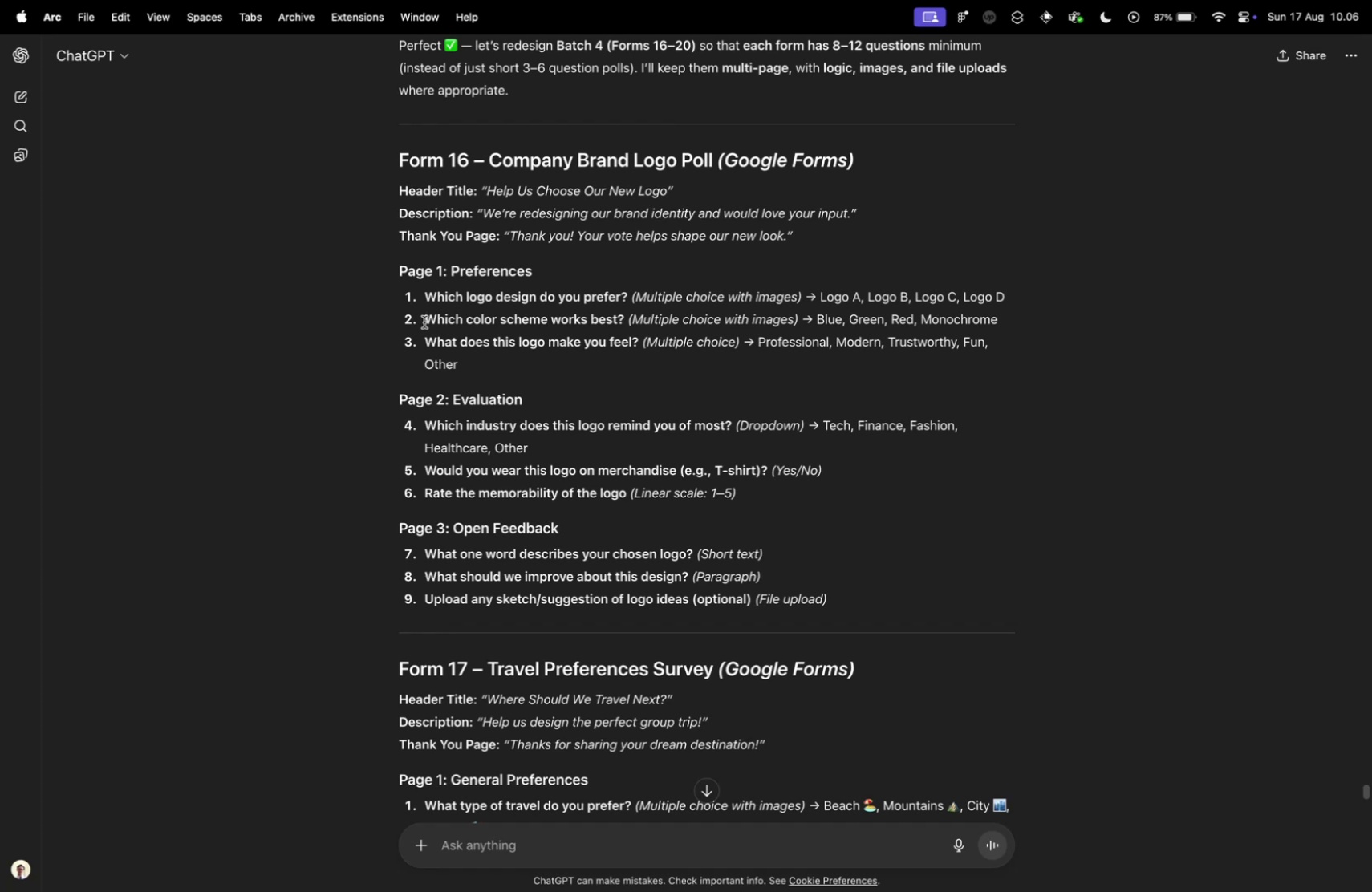 
left_click_drag(start_coordinate=[425, 322], to_coordinate=[624, 319])
 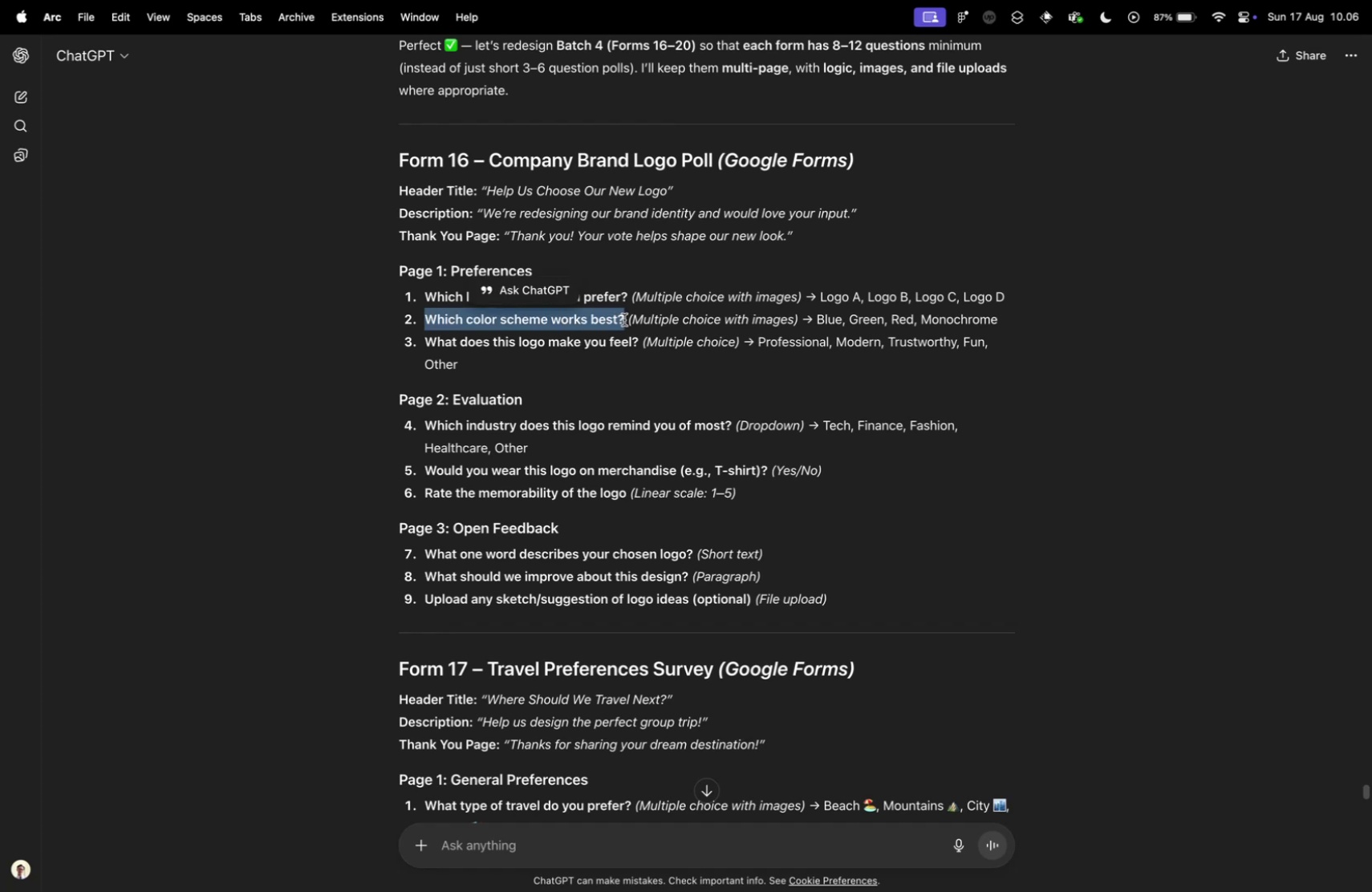 
key(Meta+CommandLeft)
 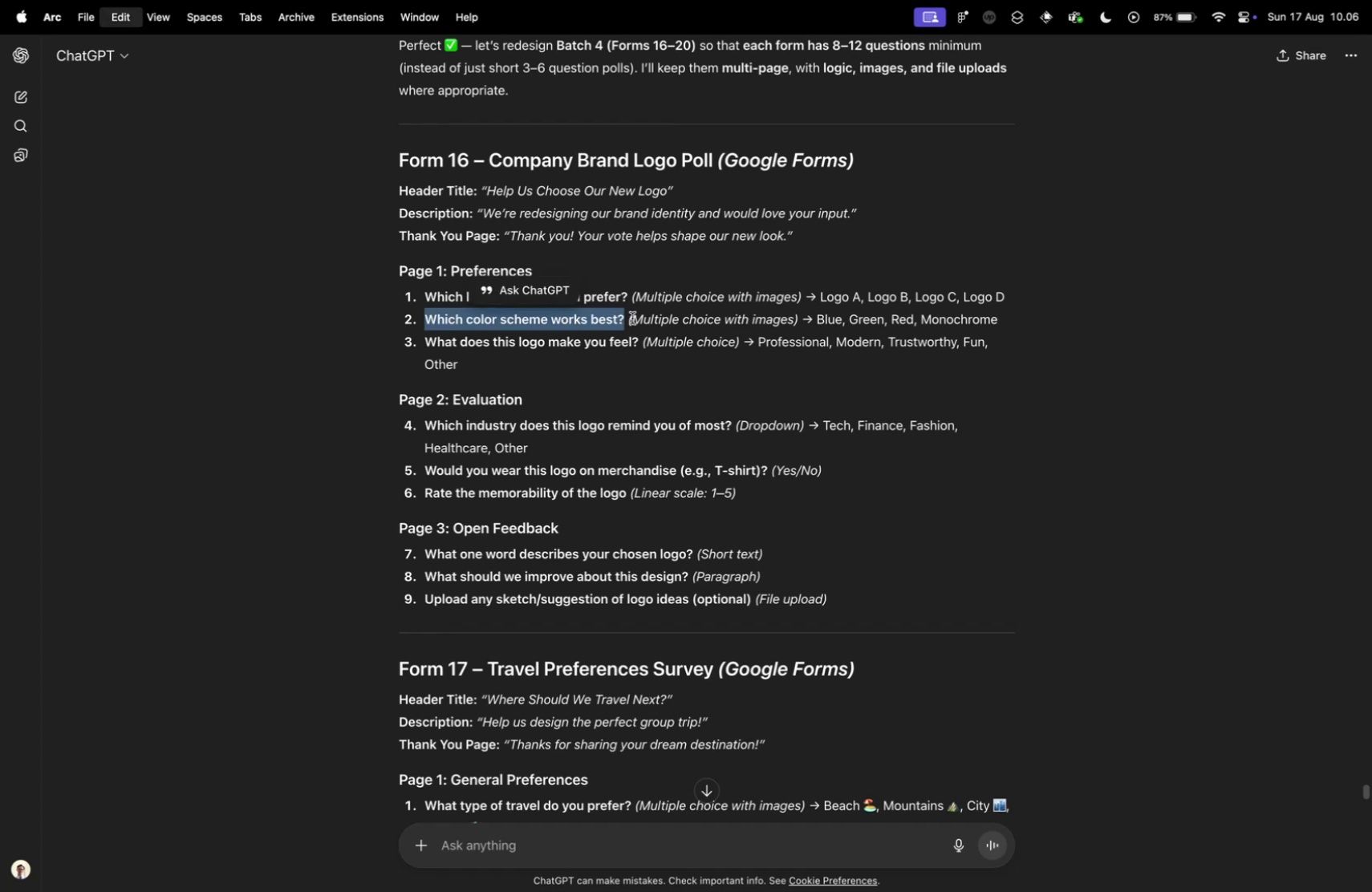 
key(Meta+C)
 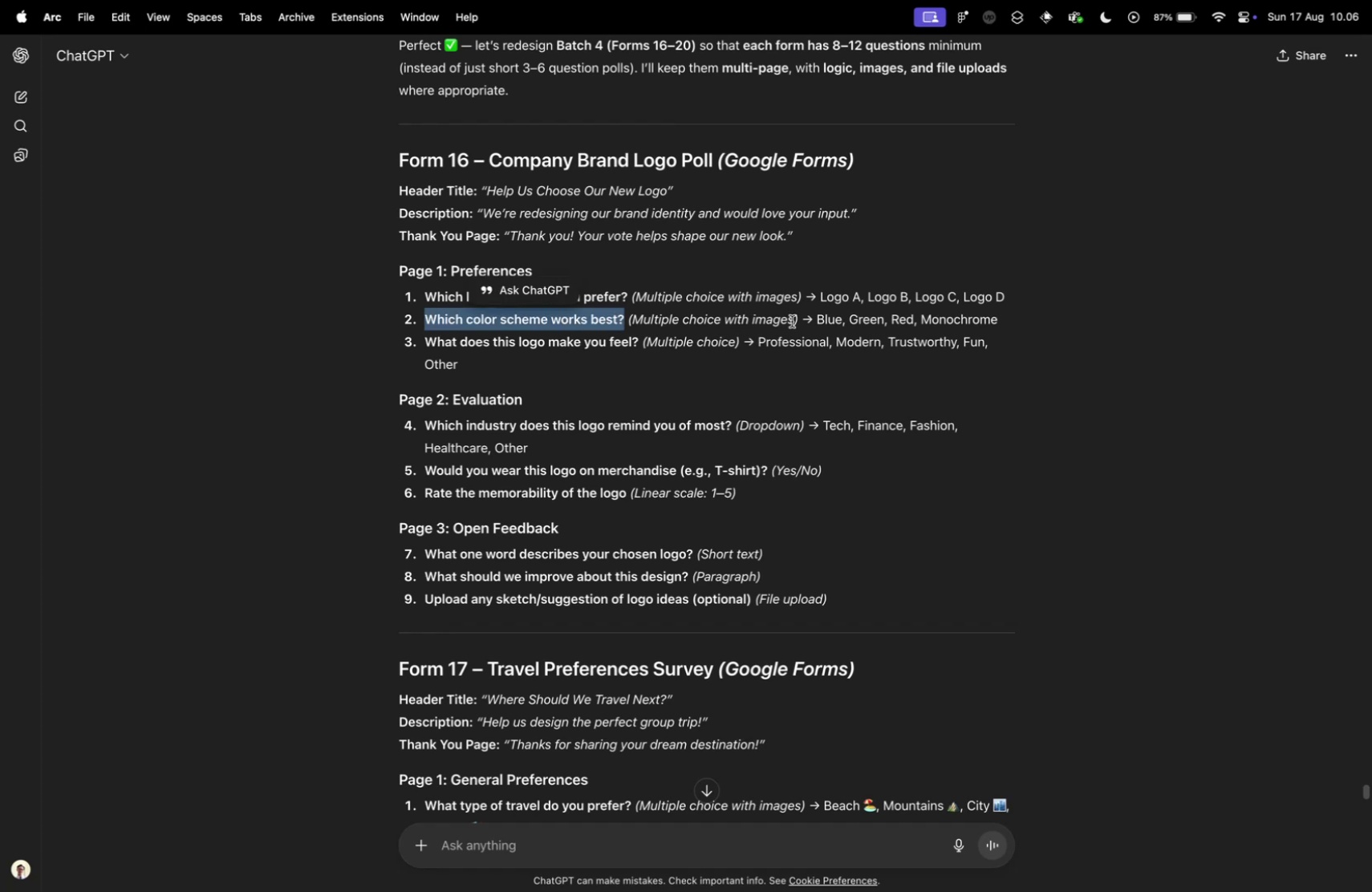 
key(Control+ControlLeft)
 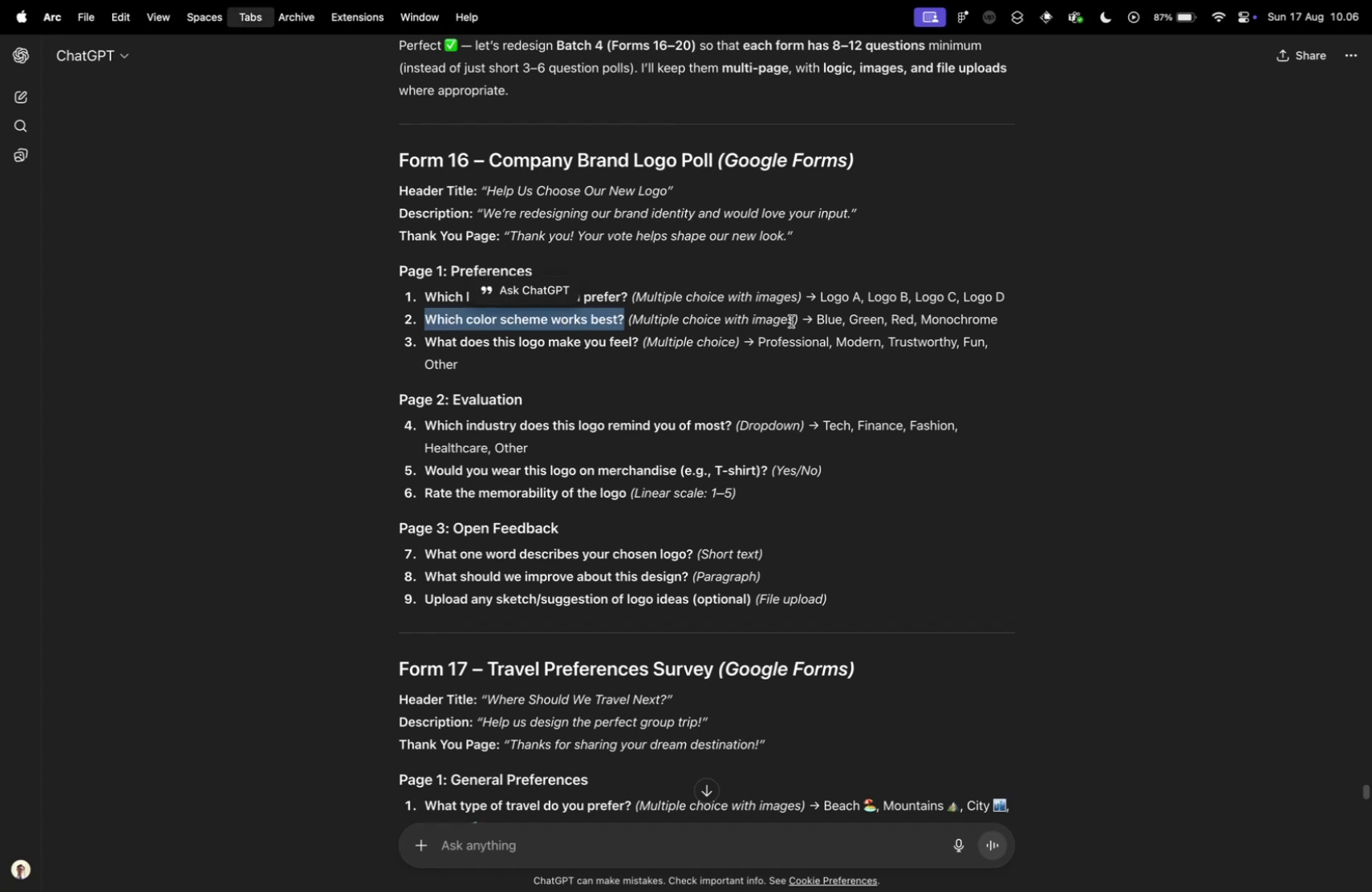 
key(Control+Tab)
 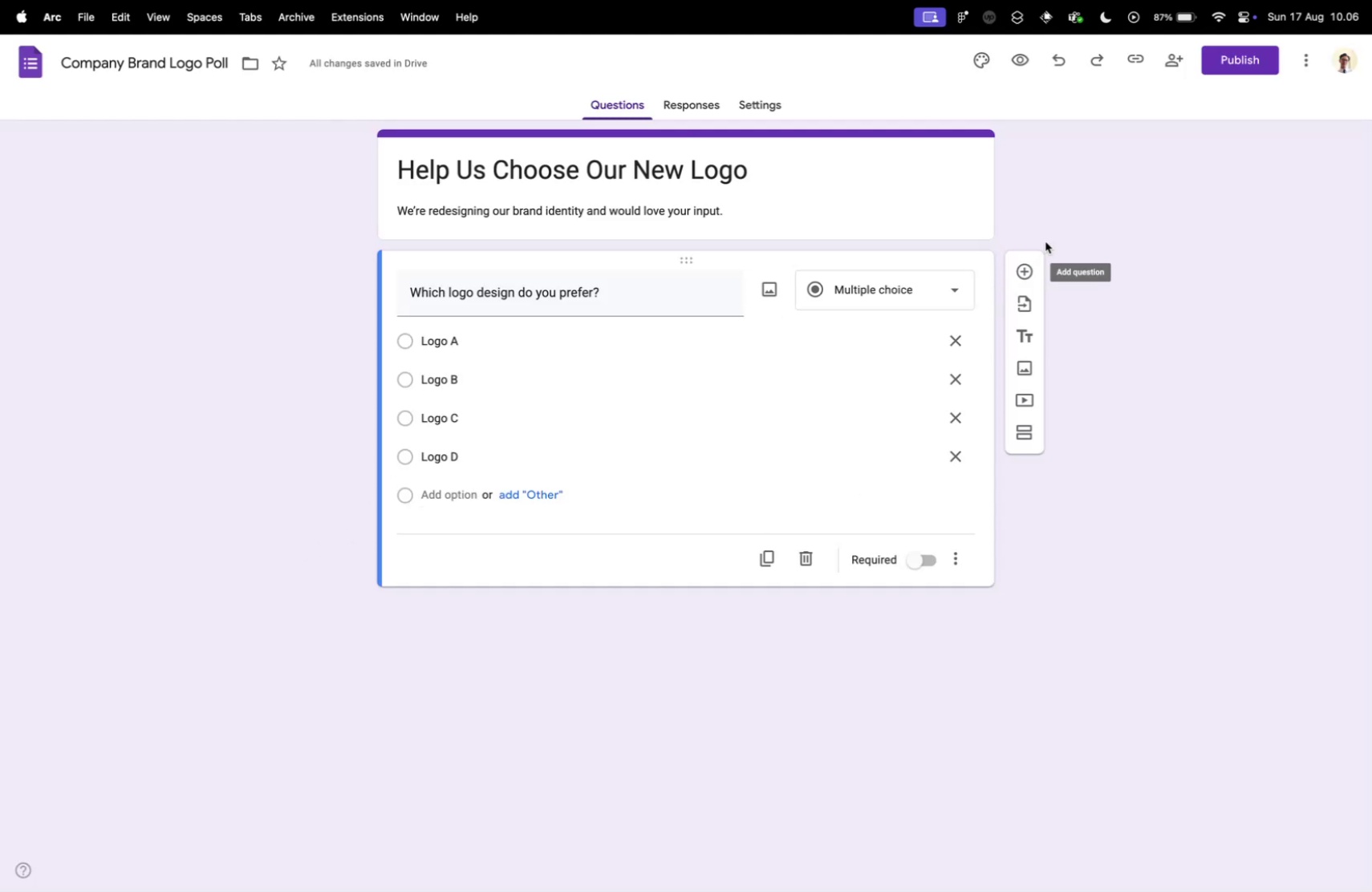 
left_click([1021, 272])
 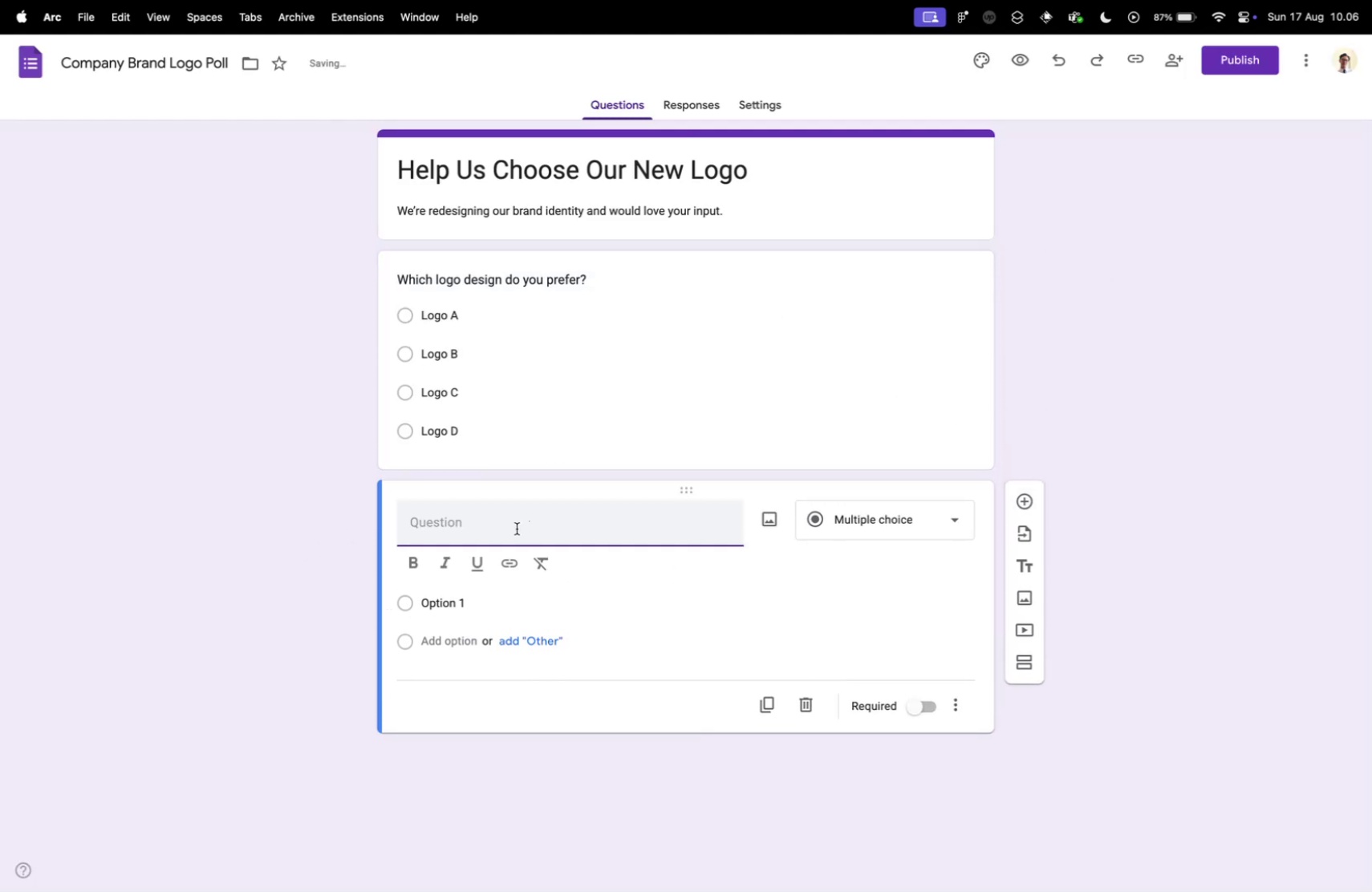 
left_click([515, 528])
 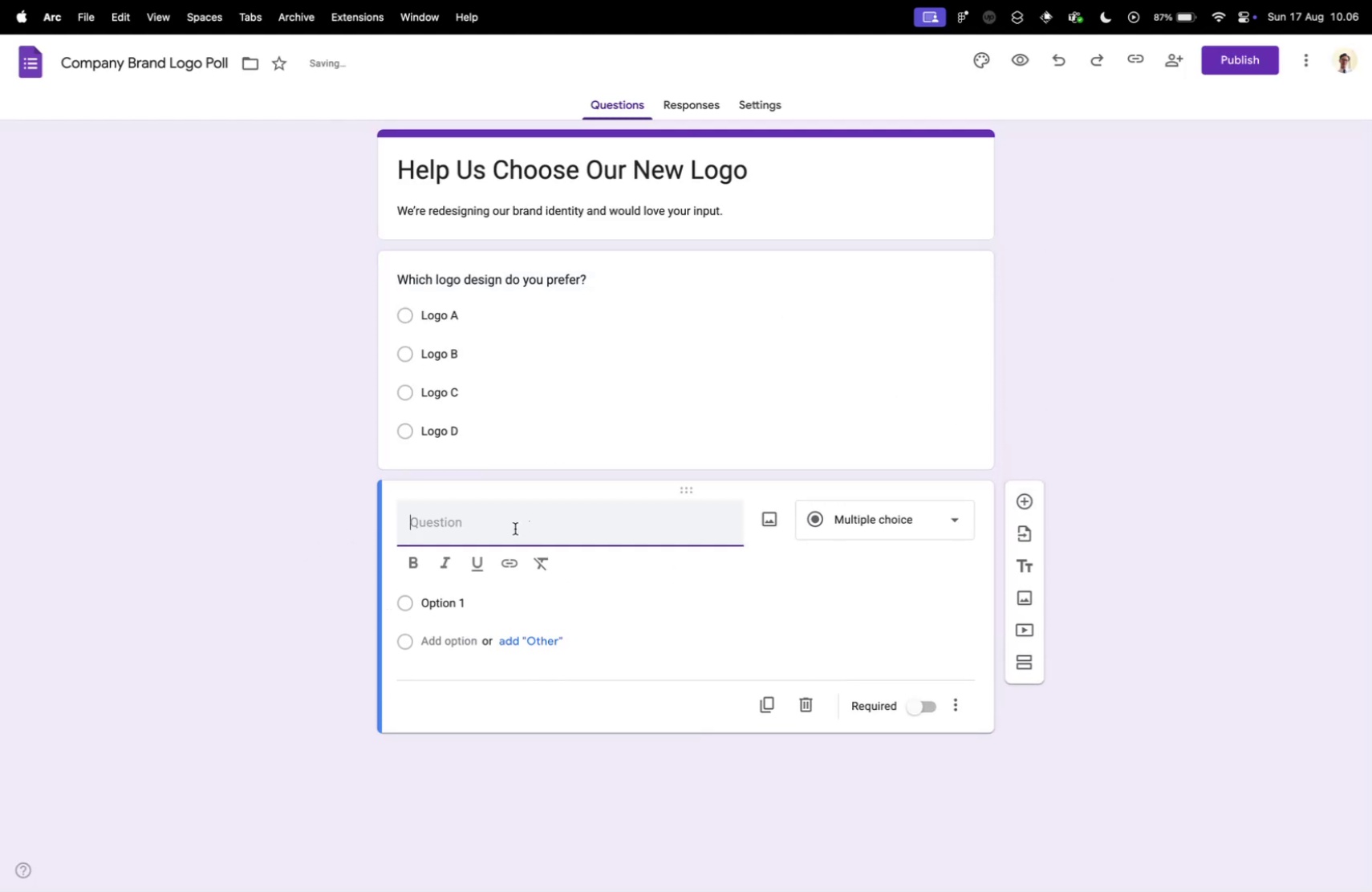 
key(Meta+V)
 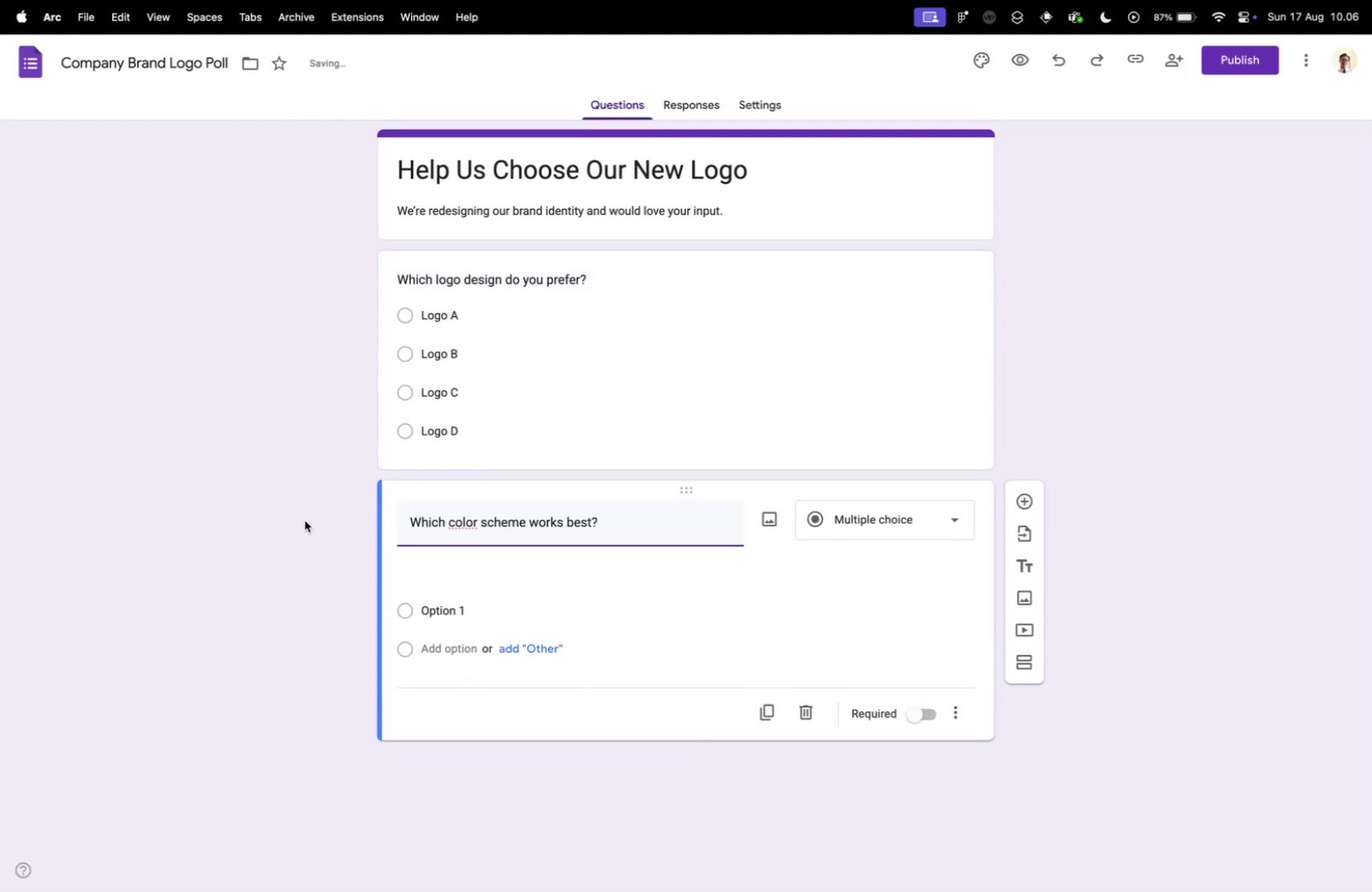 
left_click([305, 520])
 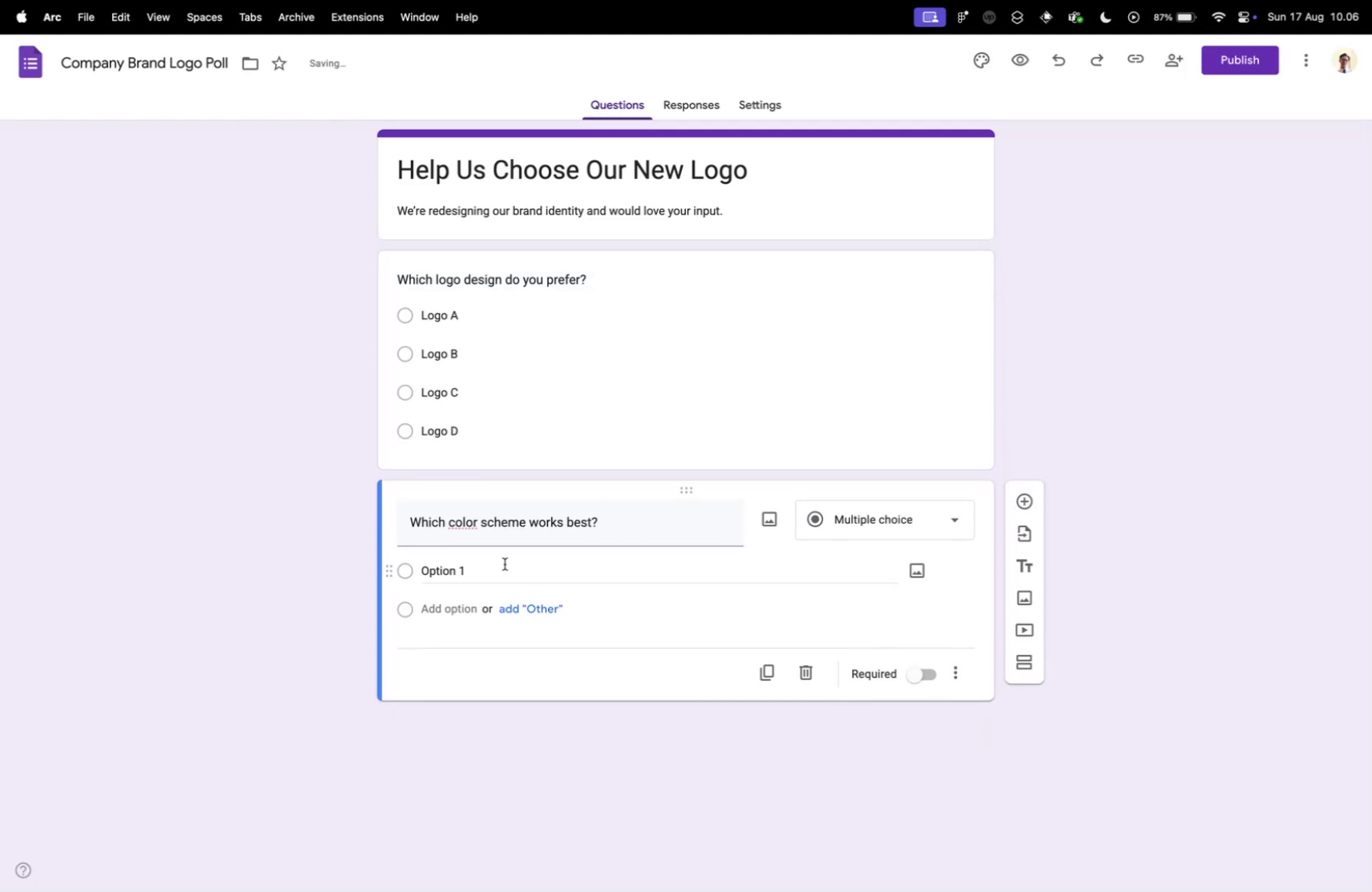 
key(Control+ControlLeft)
 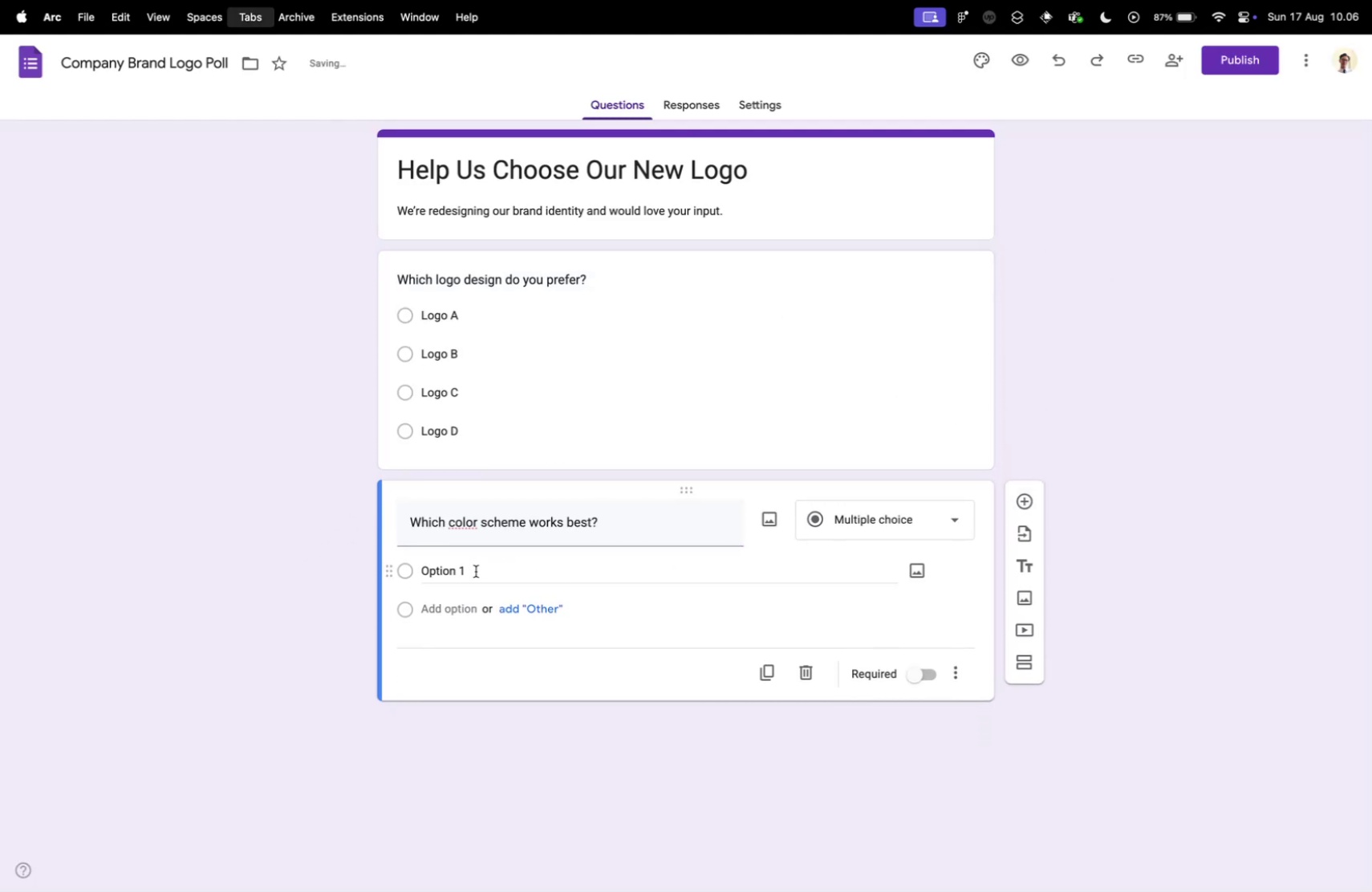 
key(Control+Tab)
 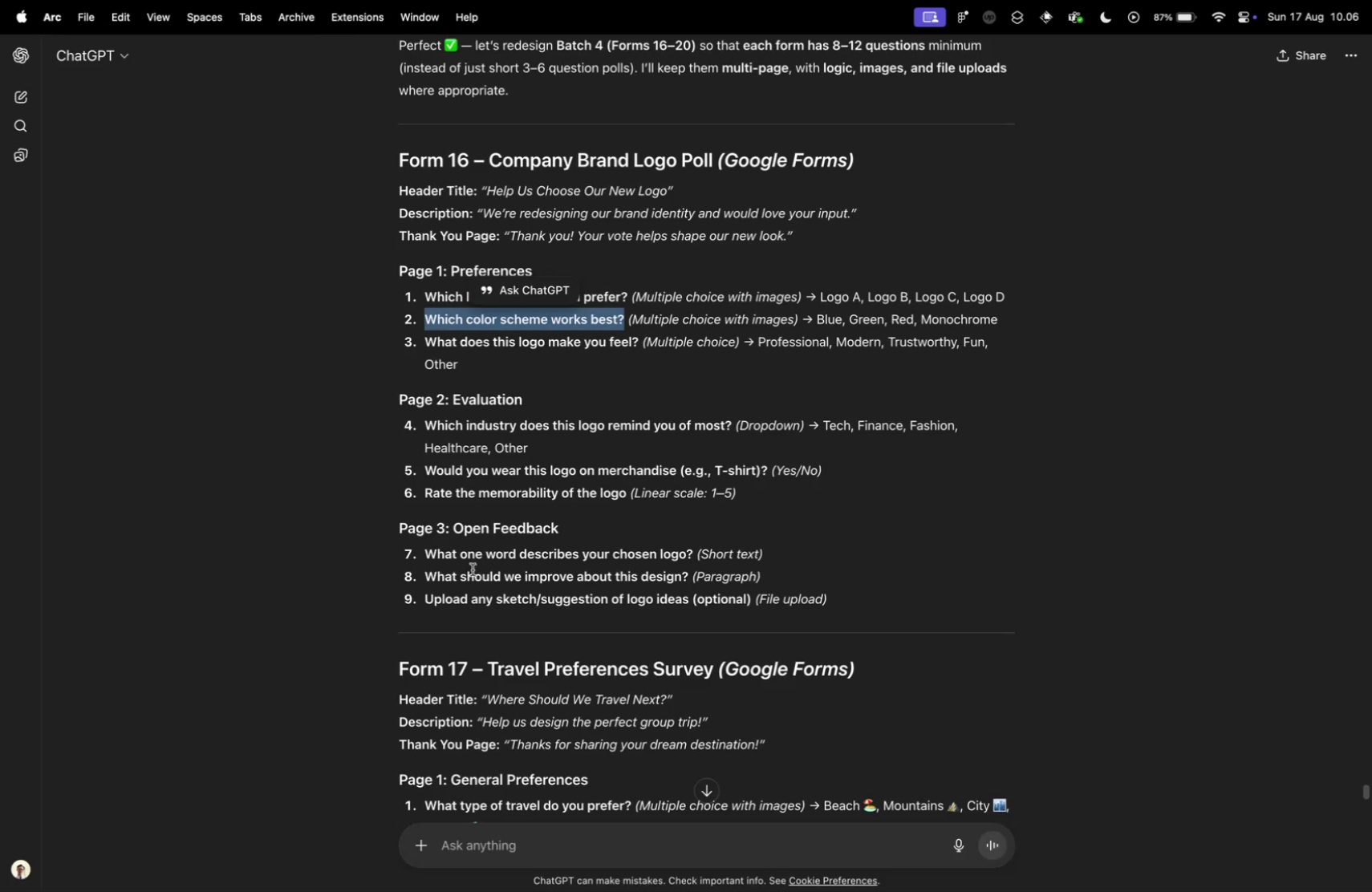 
key(Control+ControlLeft)
 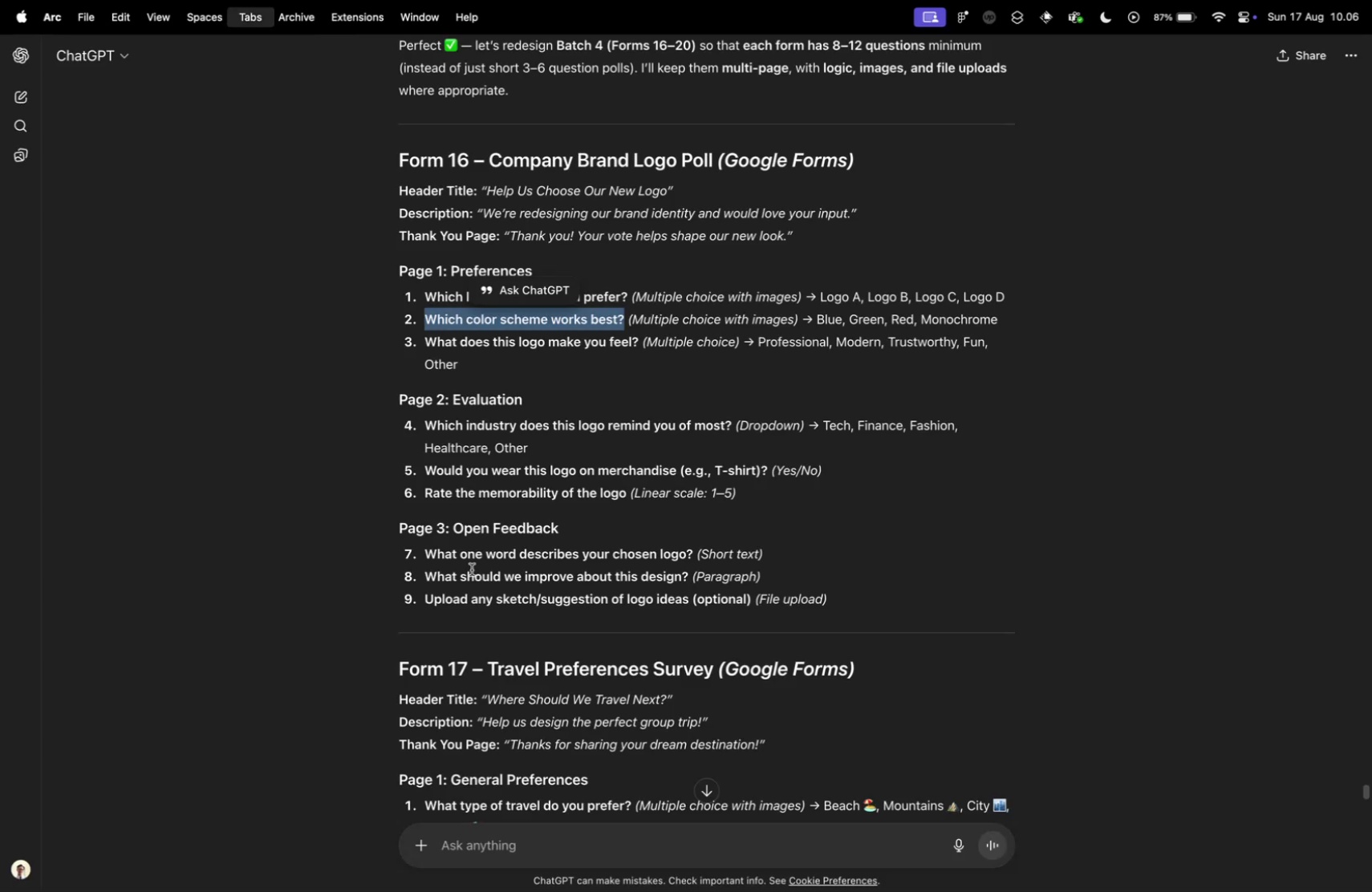 
key(Control+Tab)
 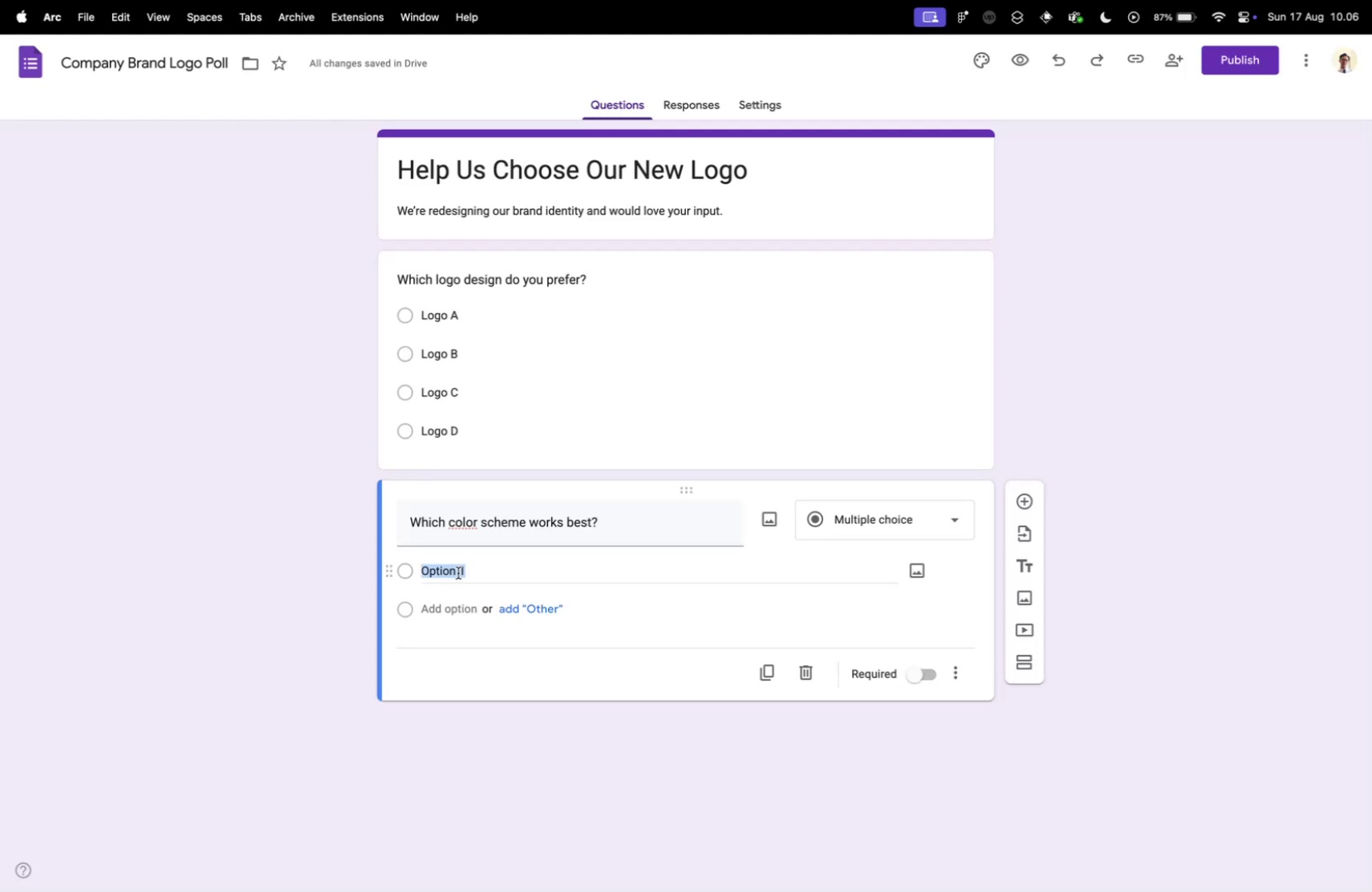 
left_click([458, 572])
 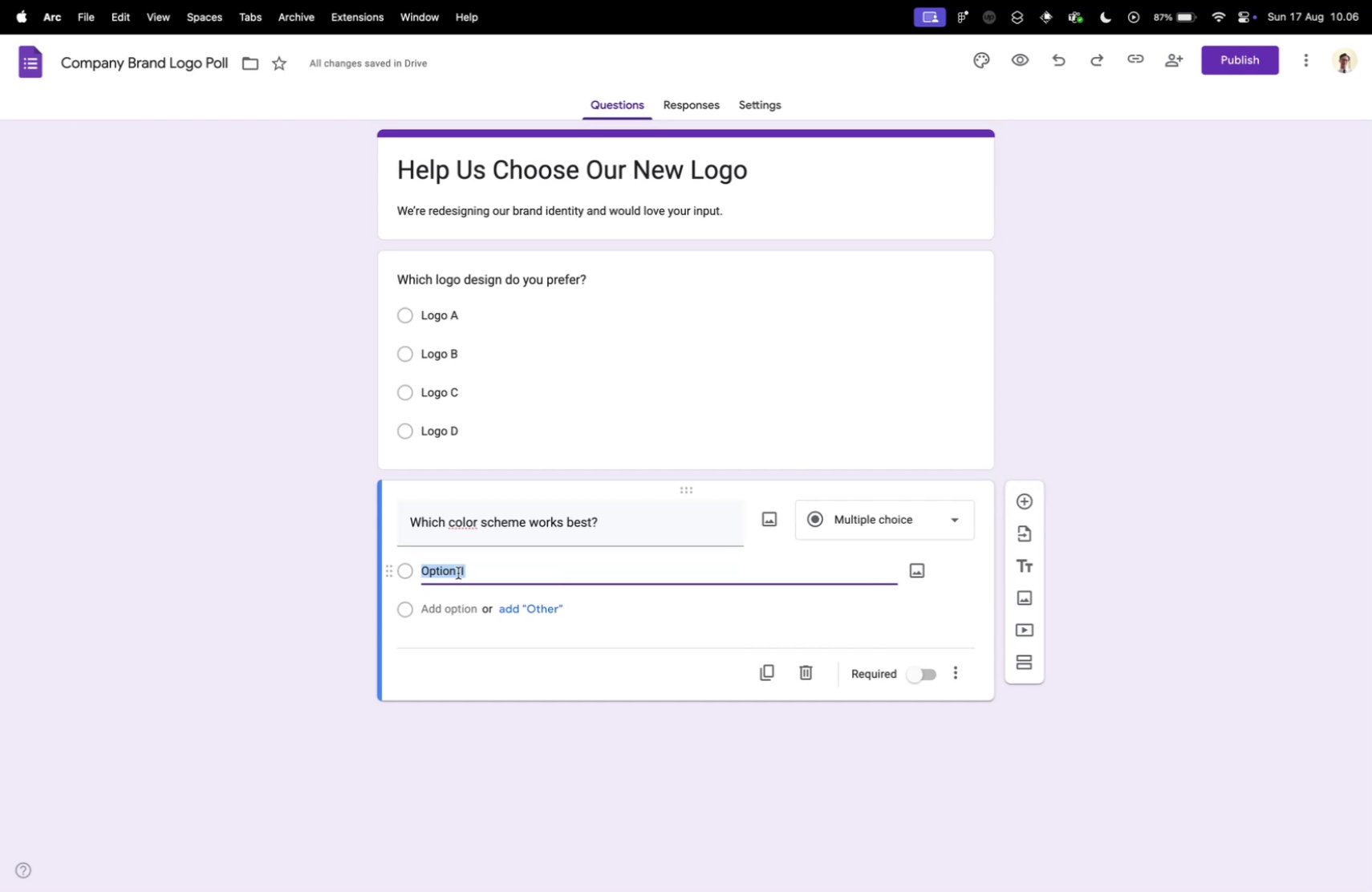 
type(Blue)
 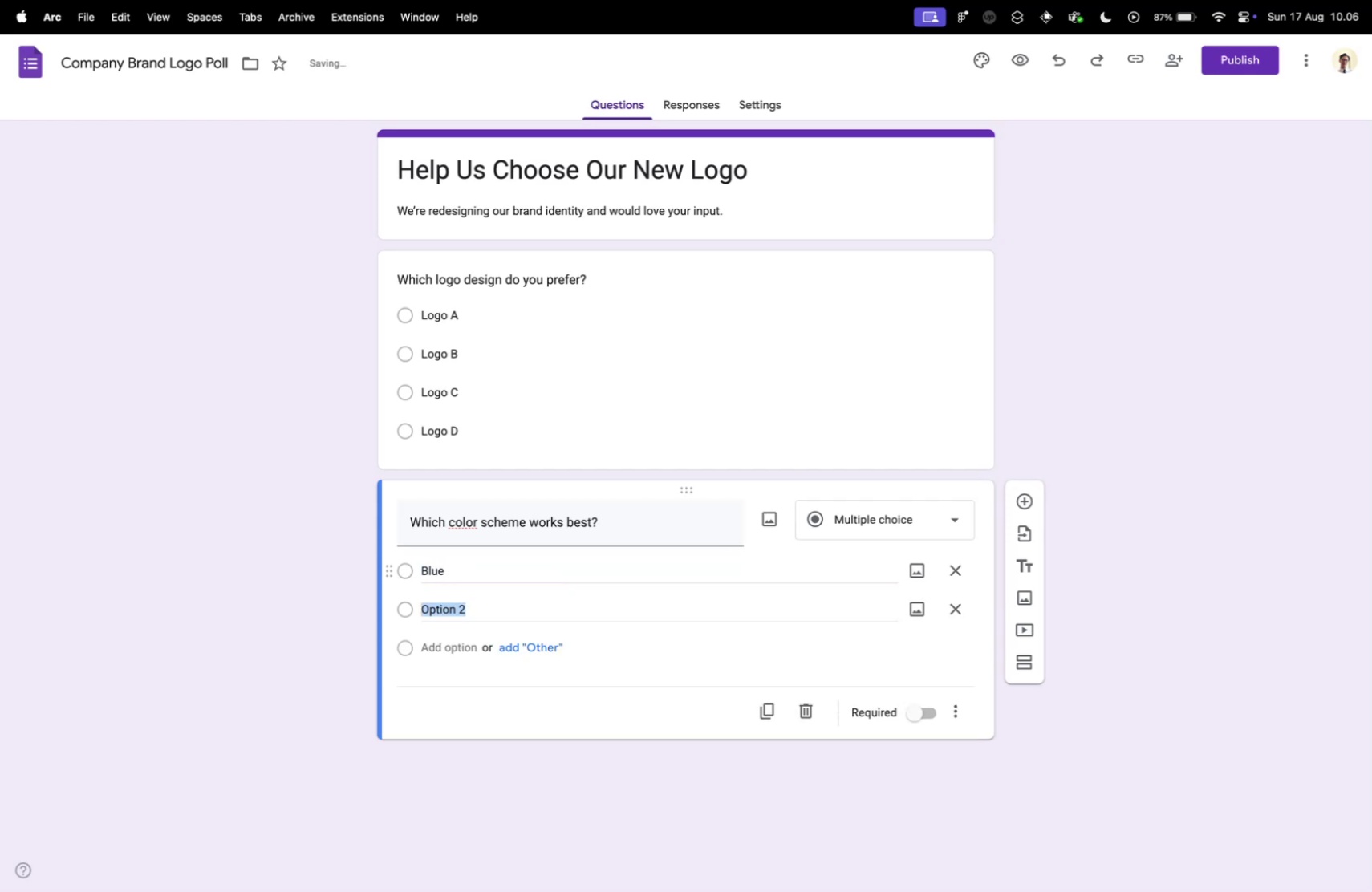 
key(Enter)
 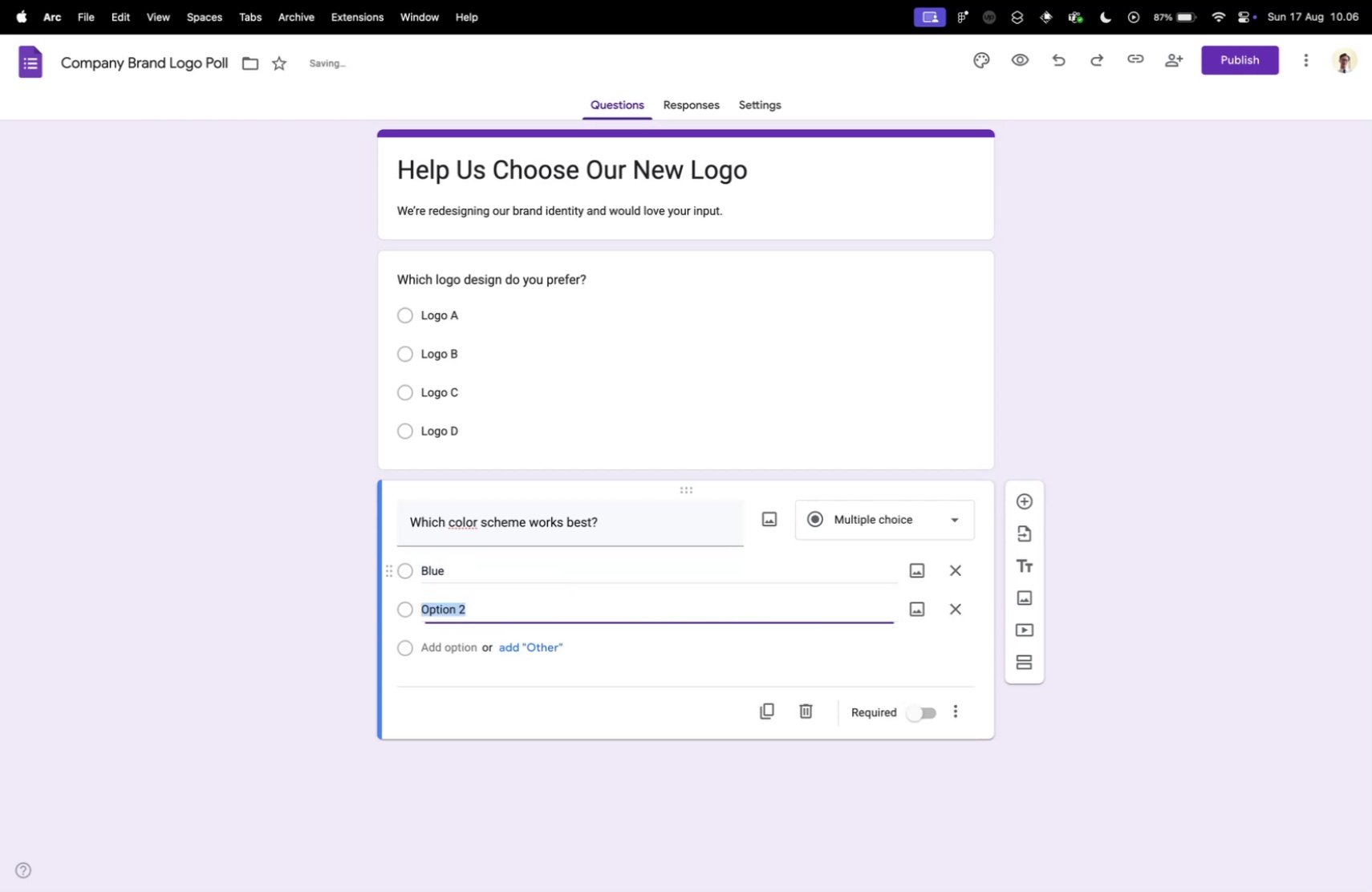 
type(GH)
key(Backspace)
type(reen)
 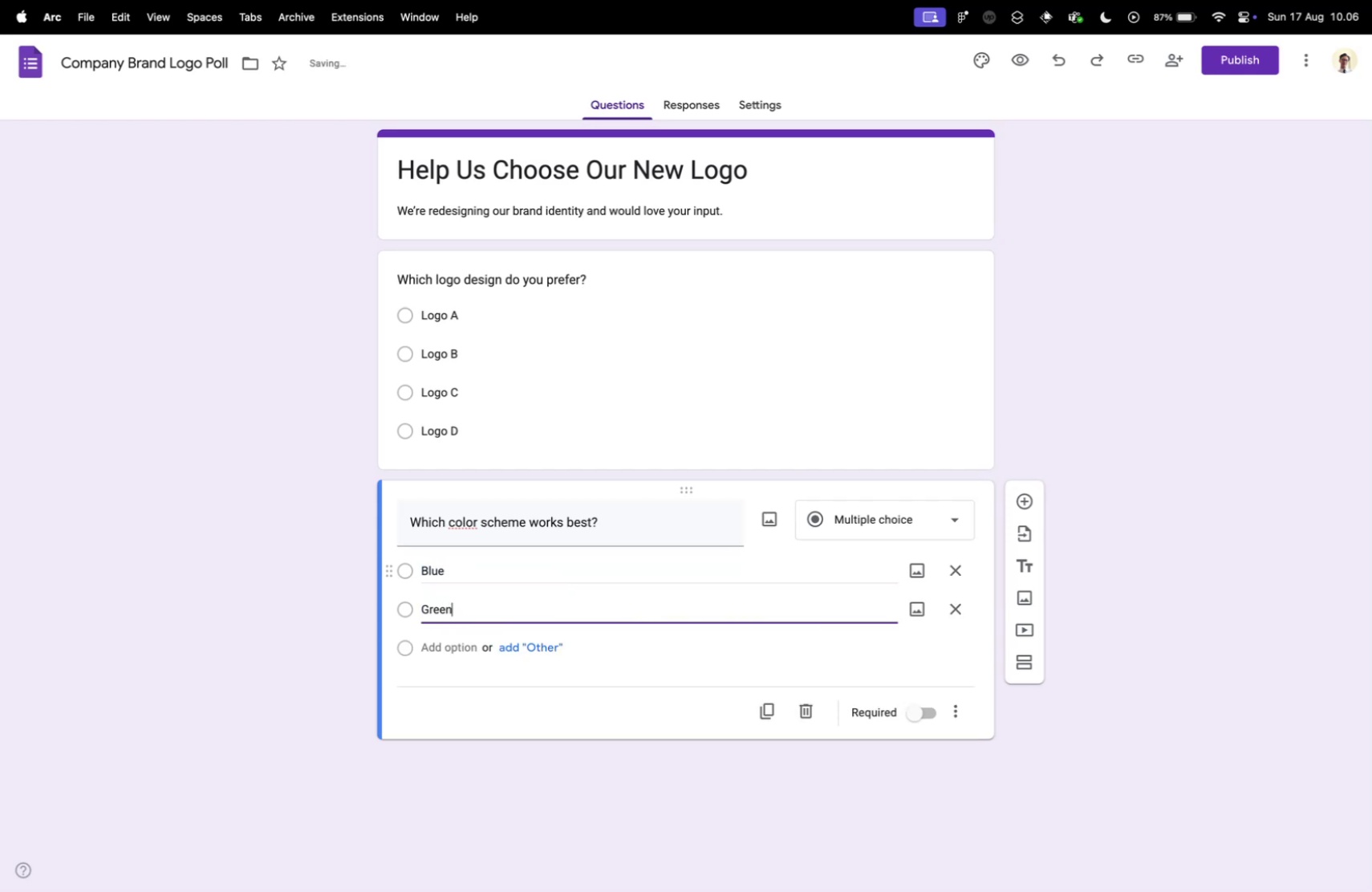 
key(Enter)
 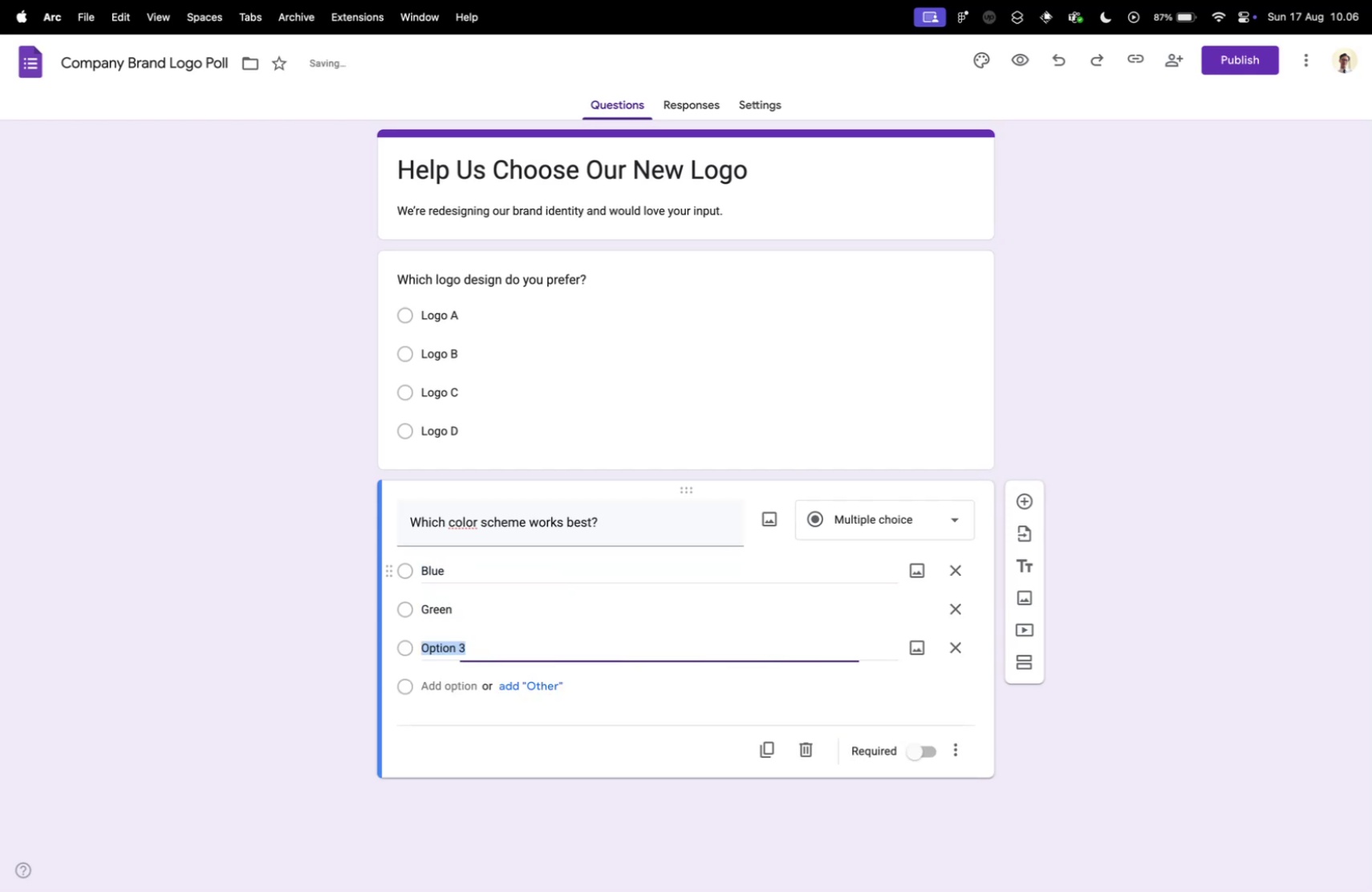 
type(Red)
 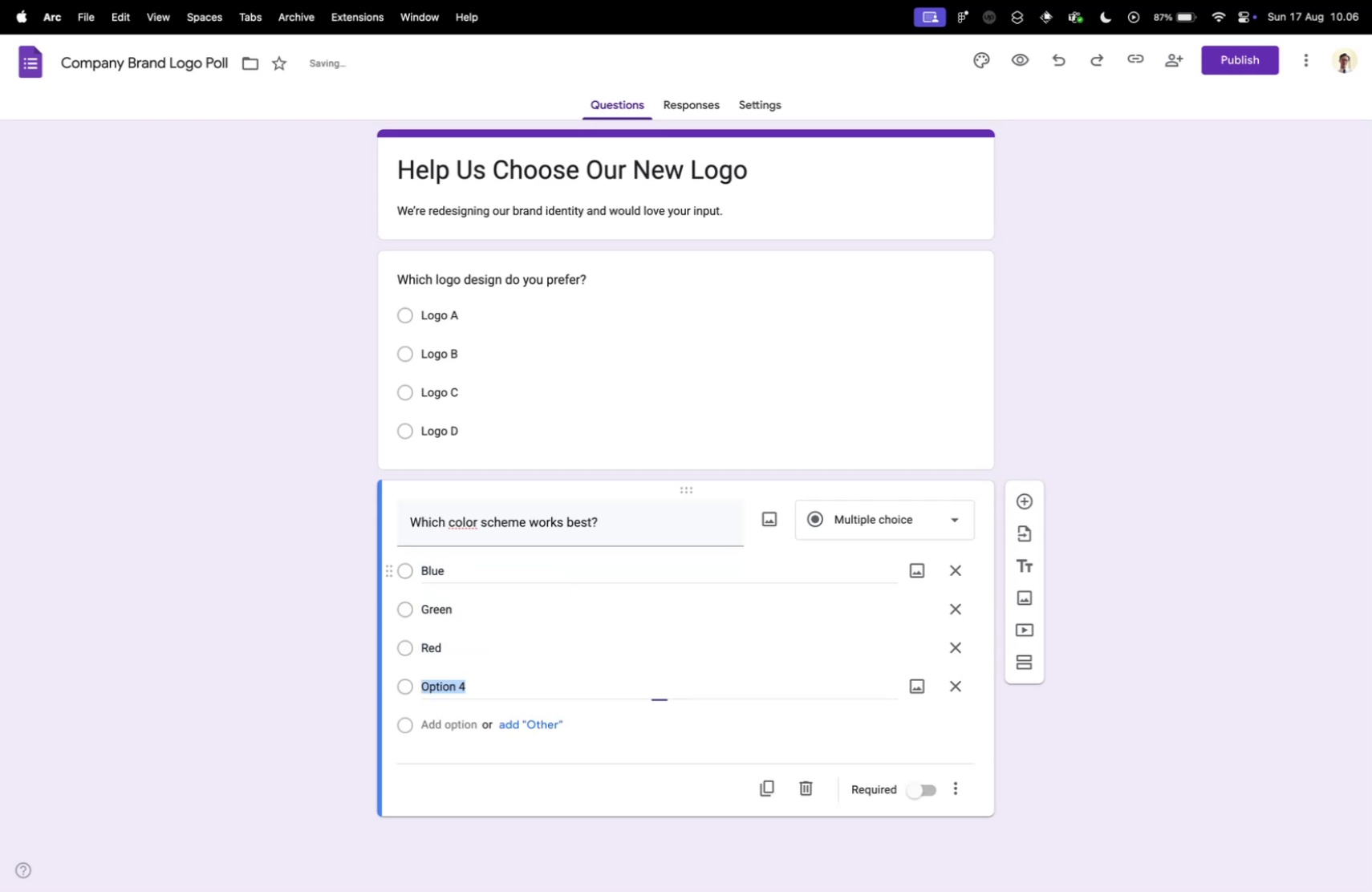 
key(Enter)
 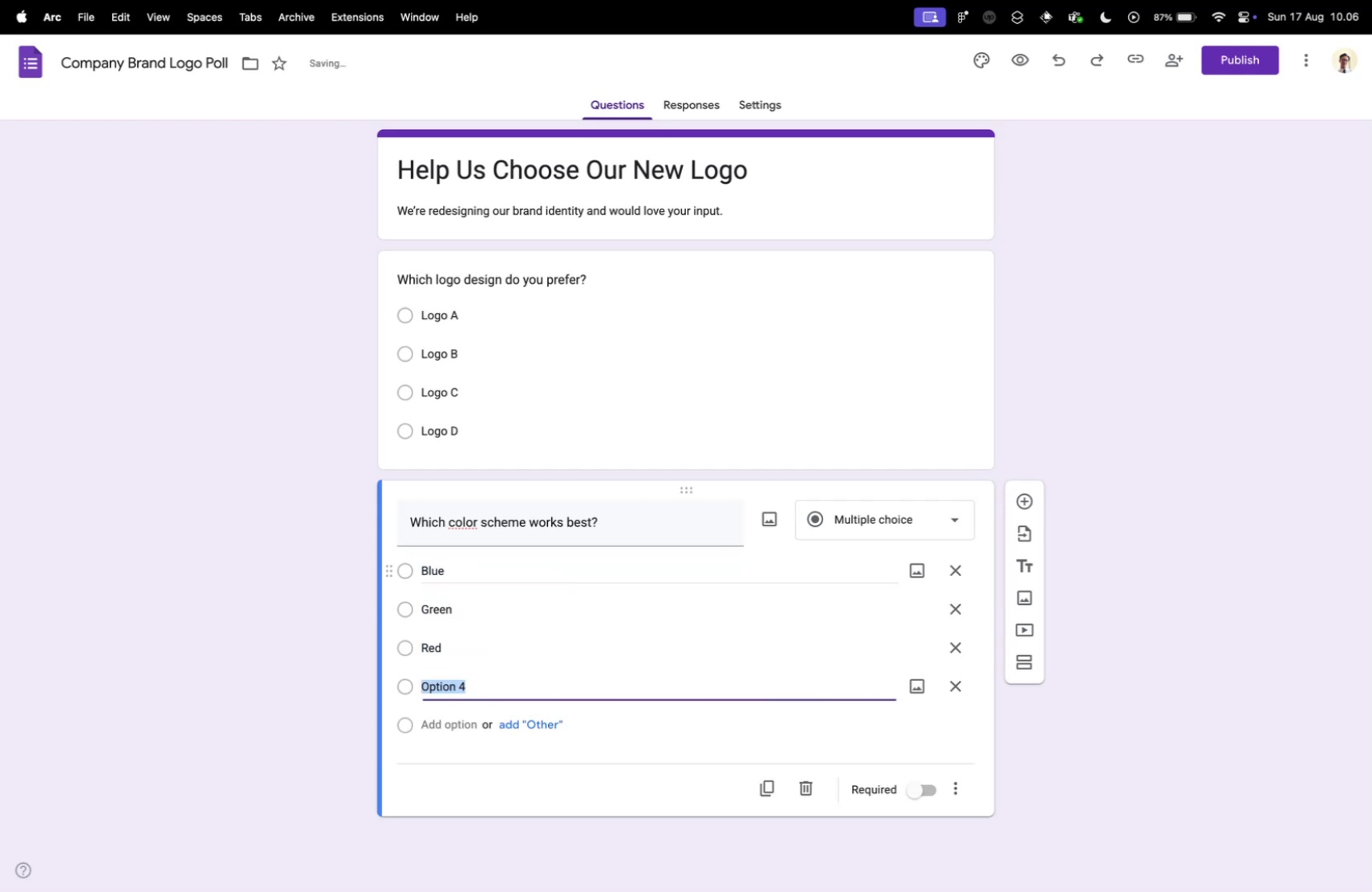 
type(Monochrome)
 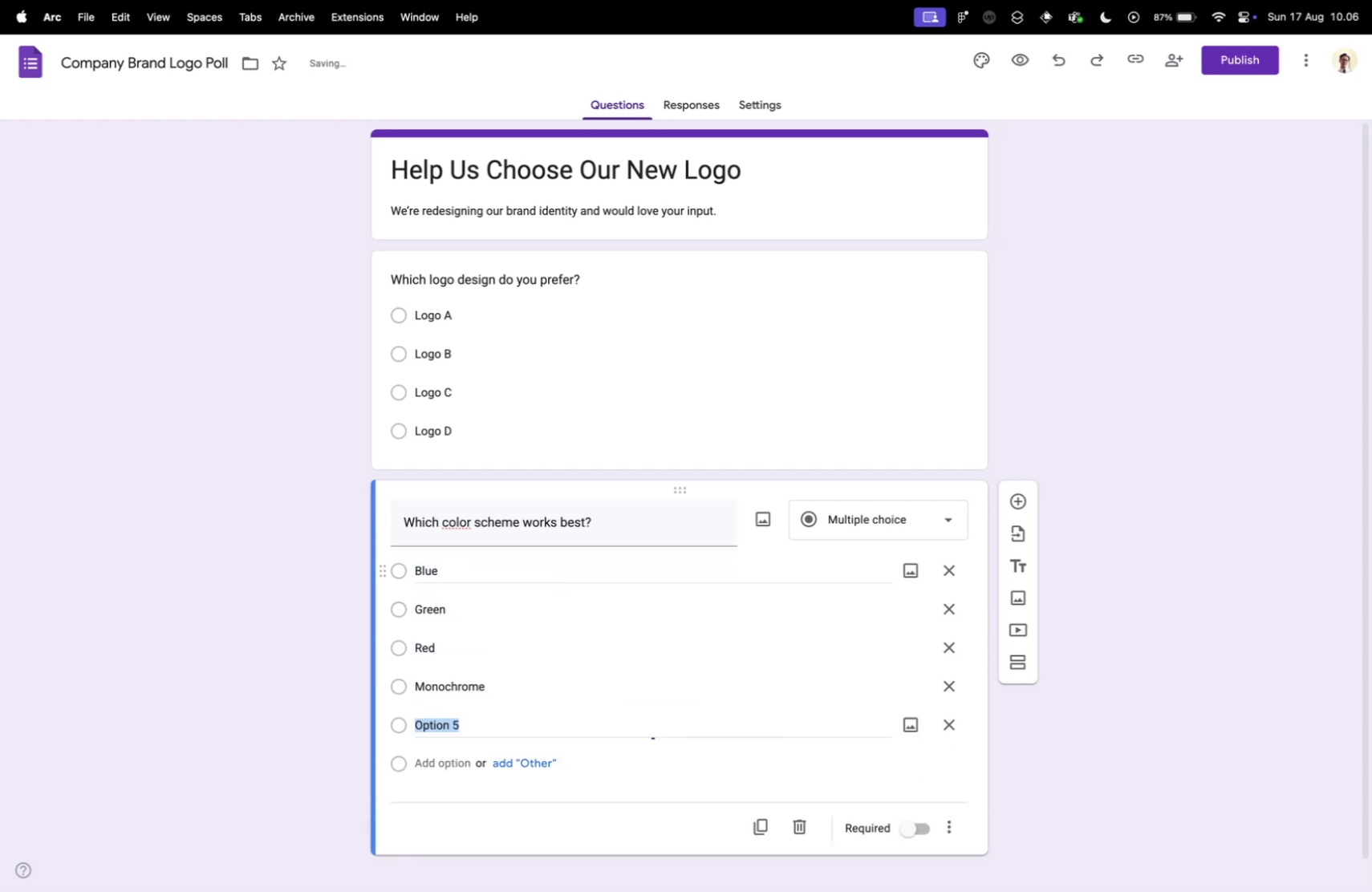 
key(Enter)
 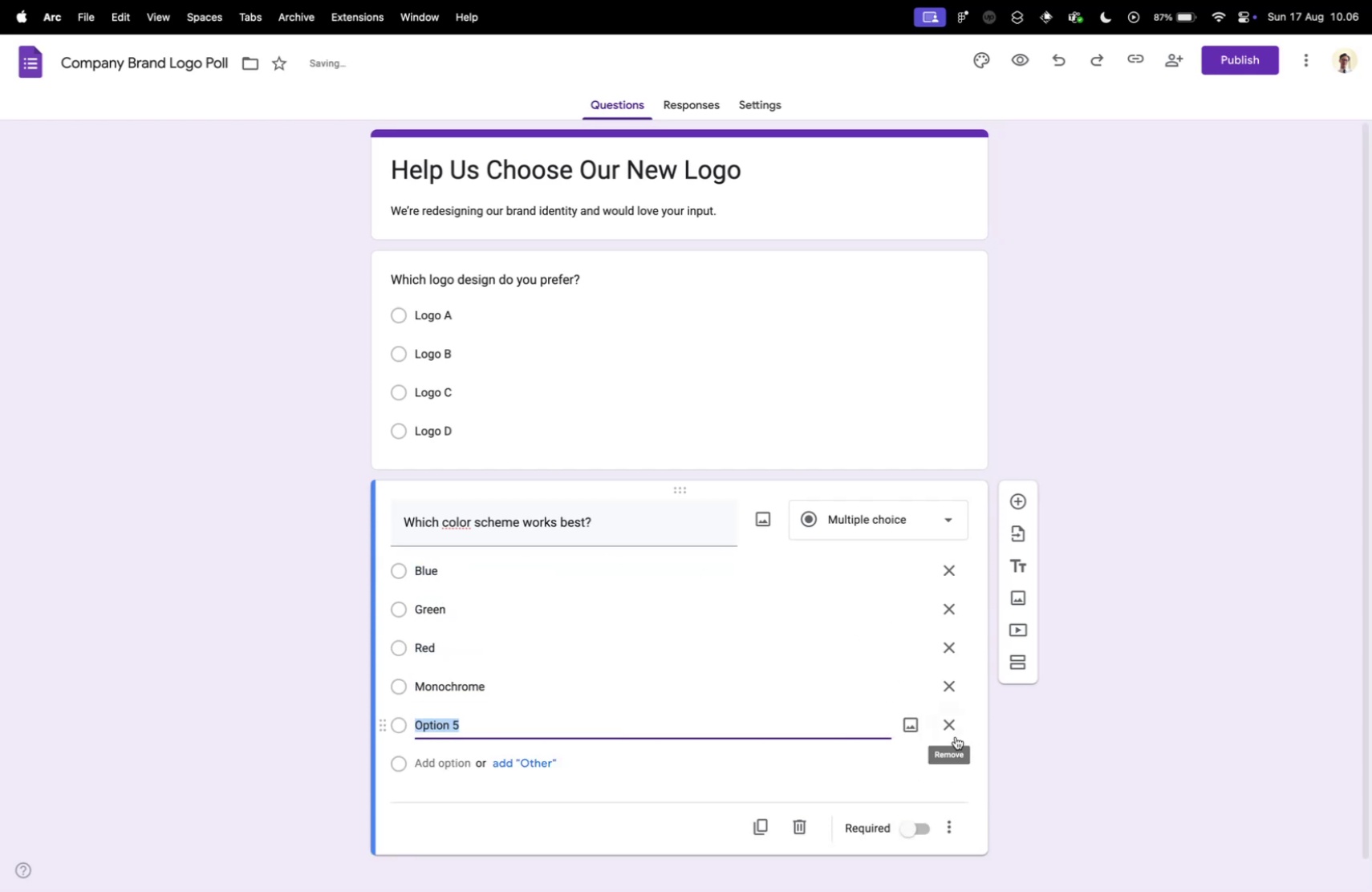 
left_click([950, 719])
 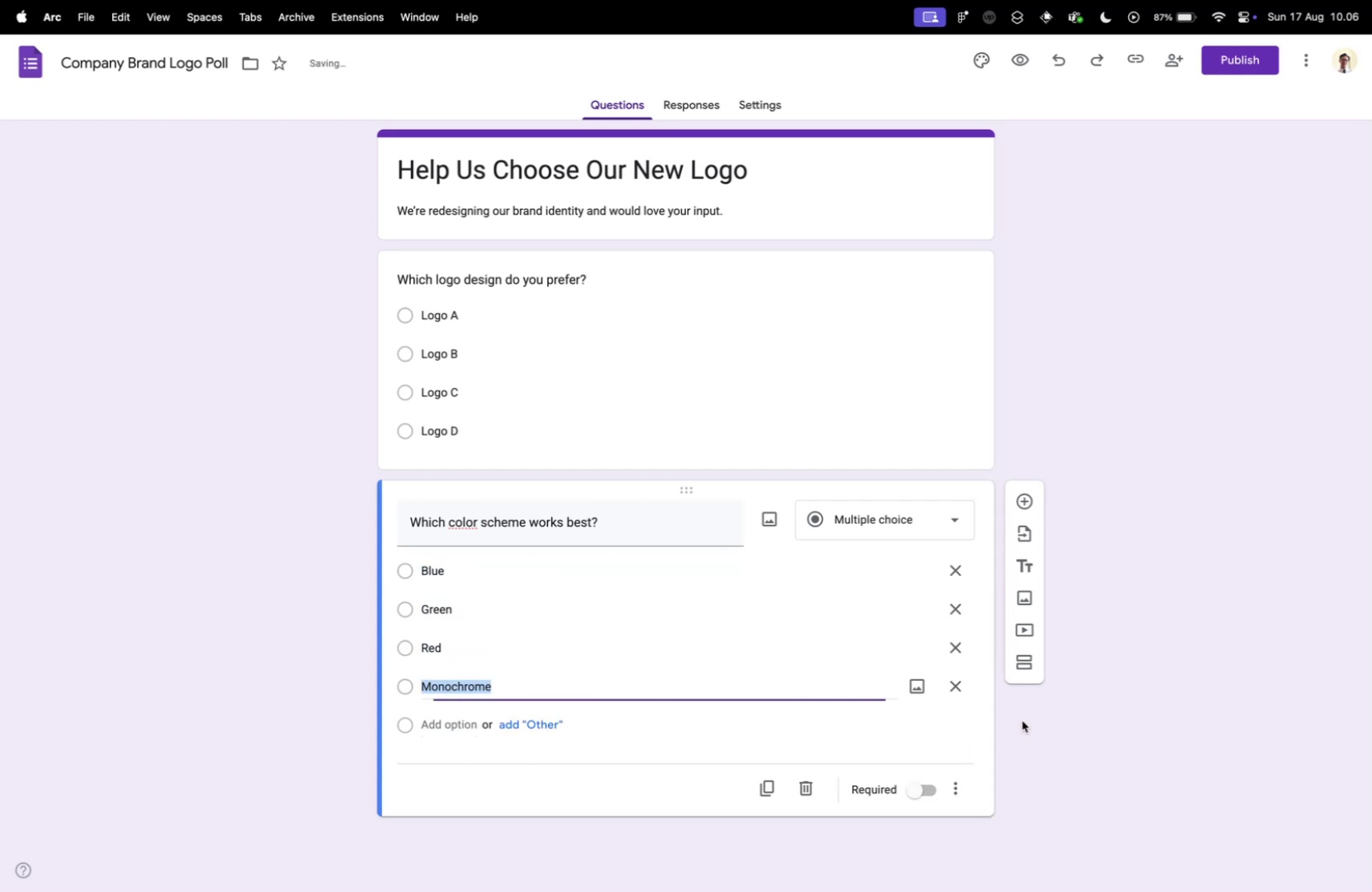 
key(Control+ControlLeft)
 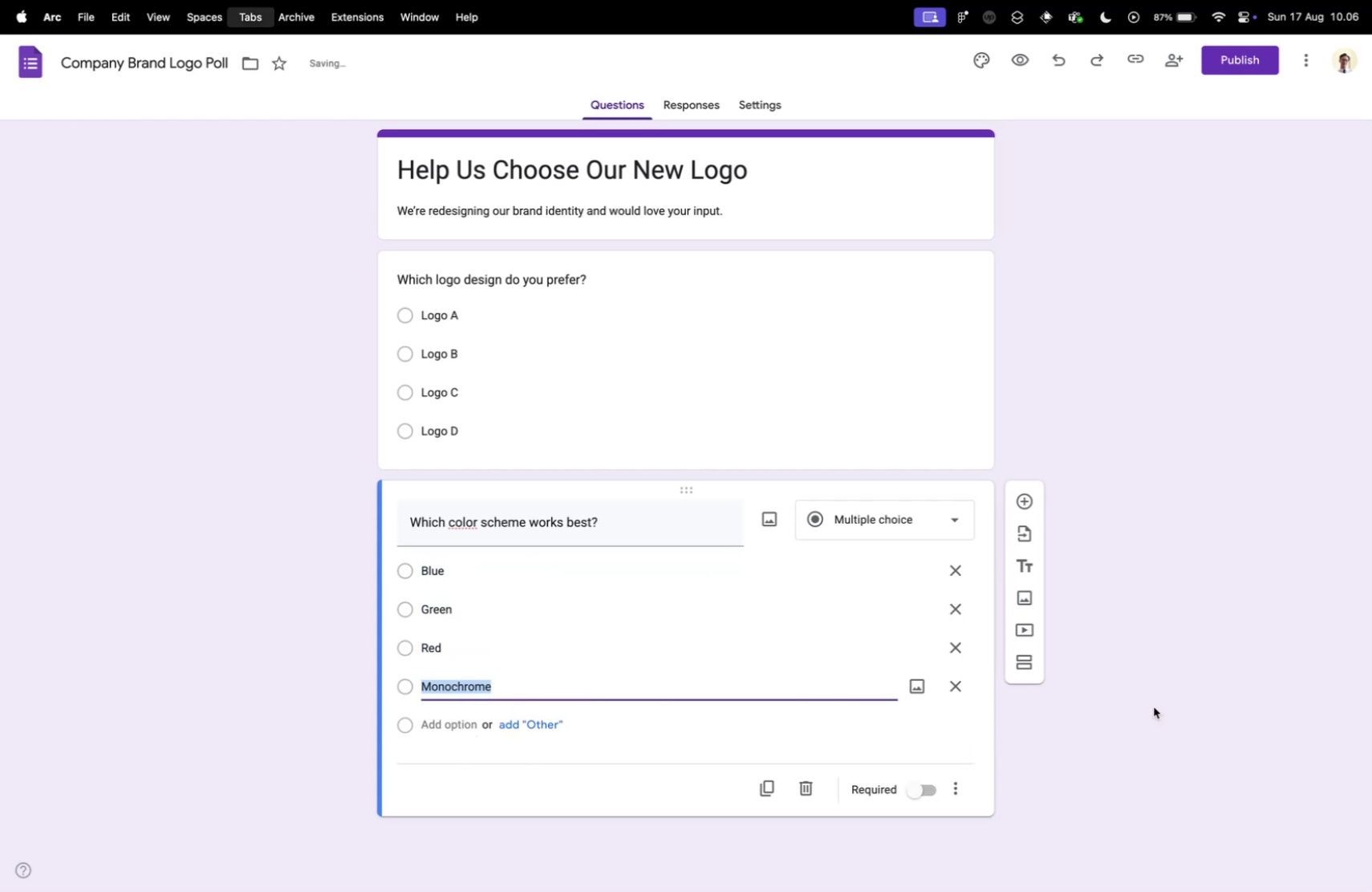 
key(Control+Tab)
 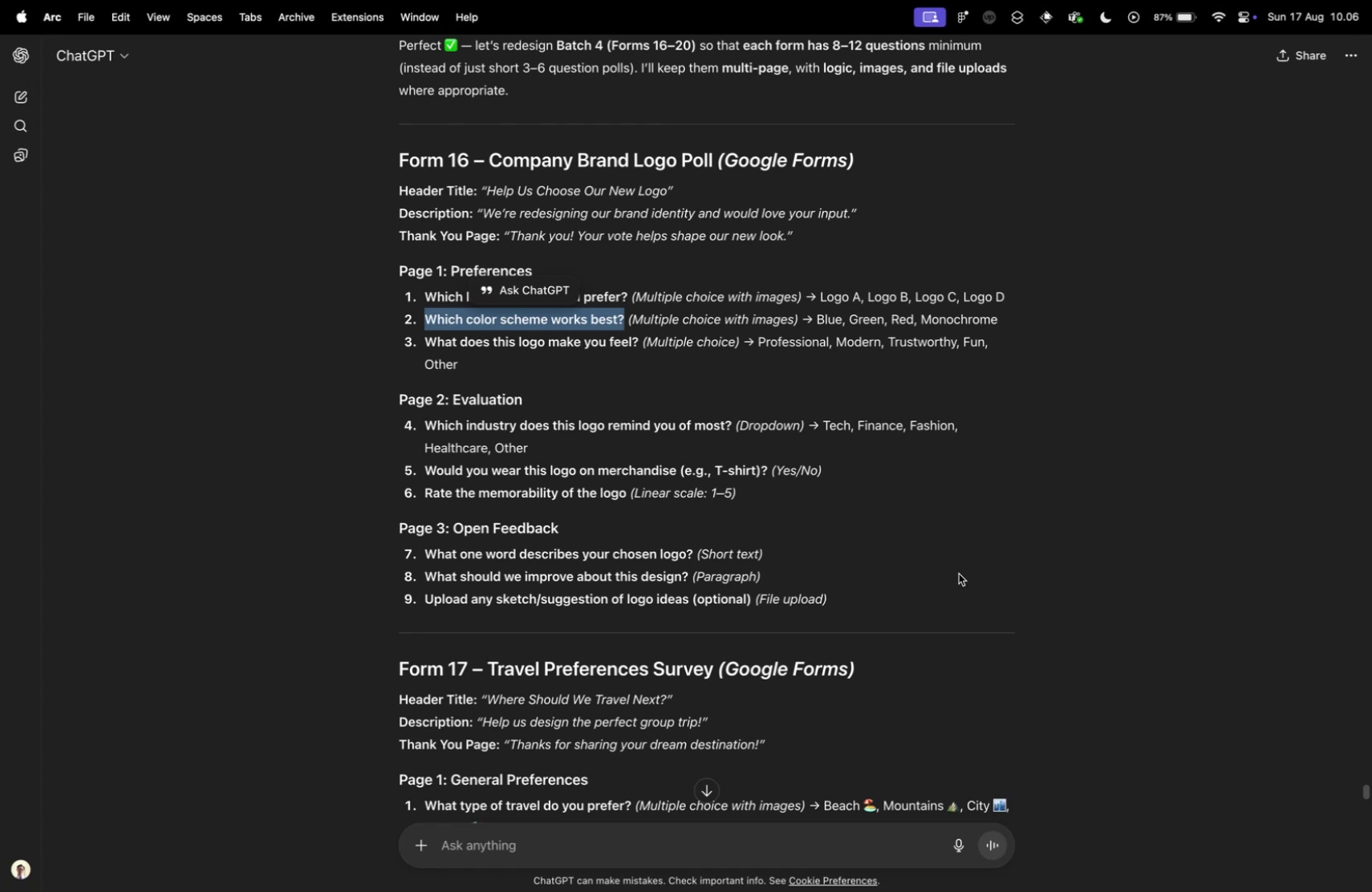 
left_click([958, 572])
 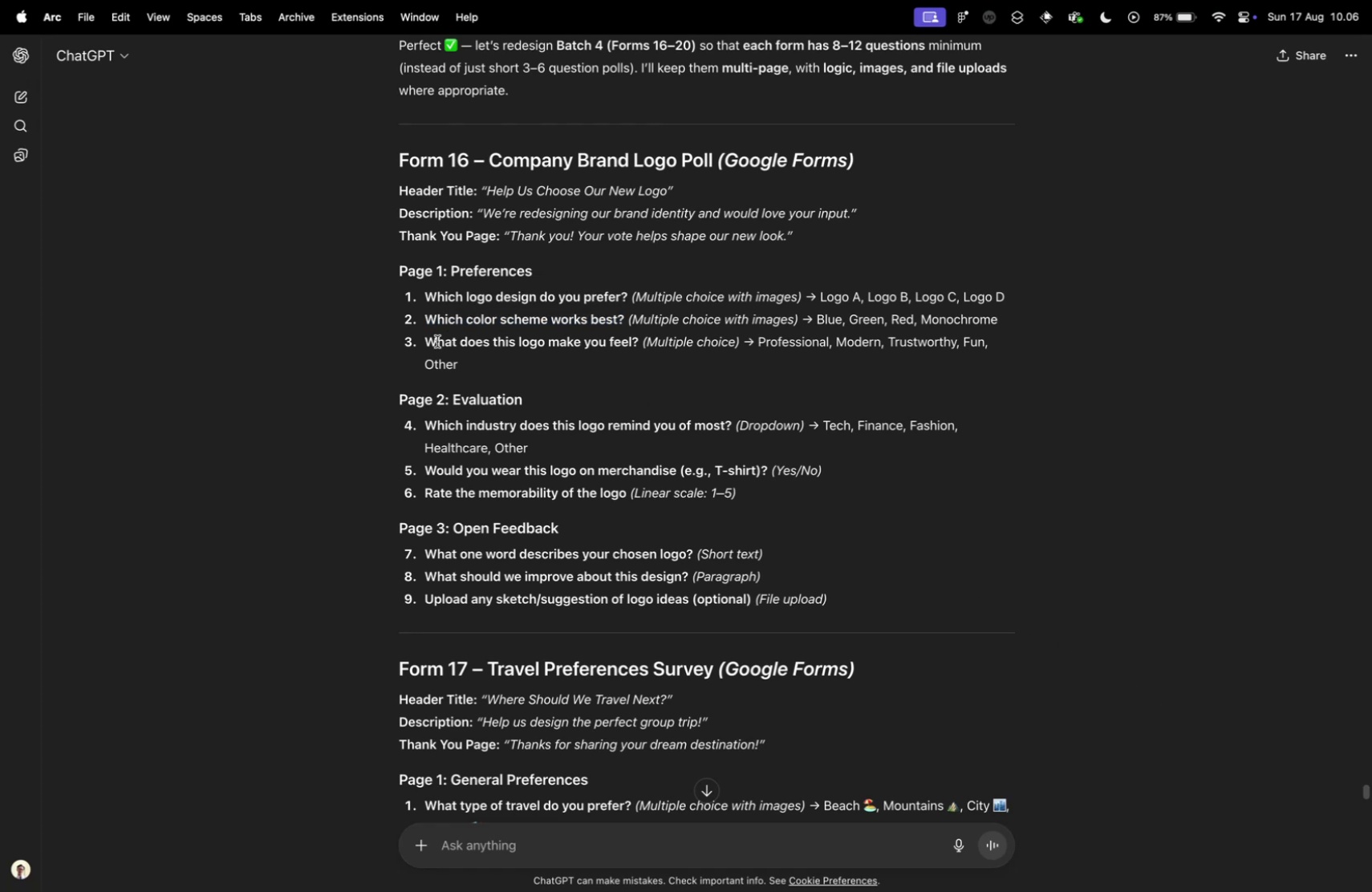 
left_click_drag(start_coordinate=[425, 343], to_coordinate=[639, 339])
 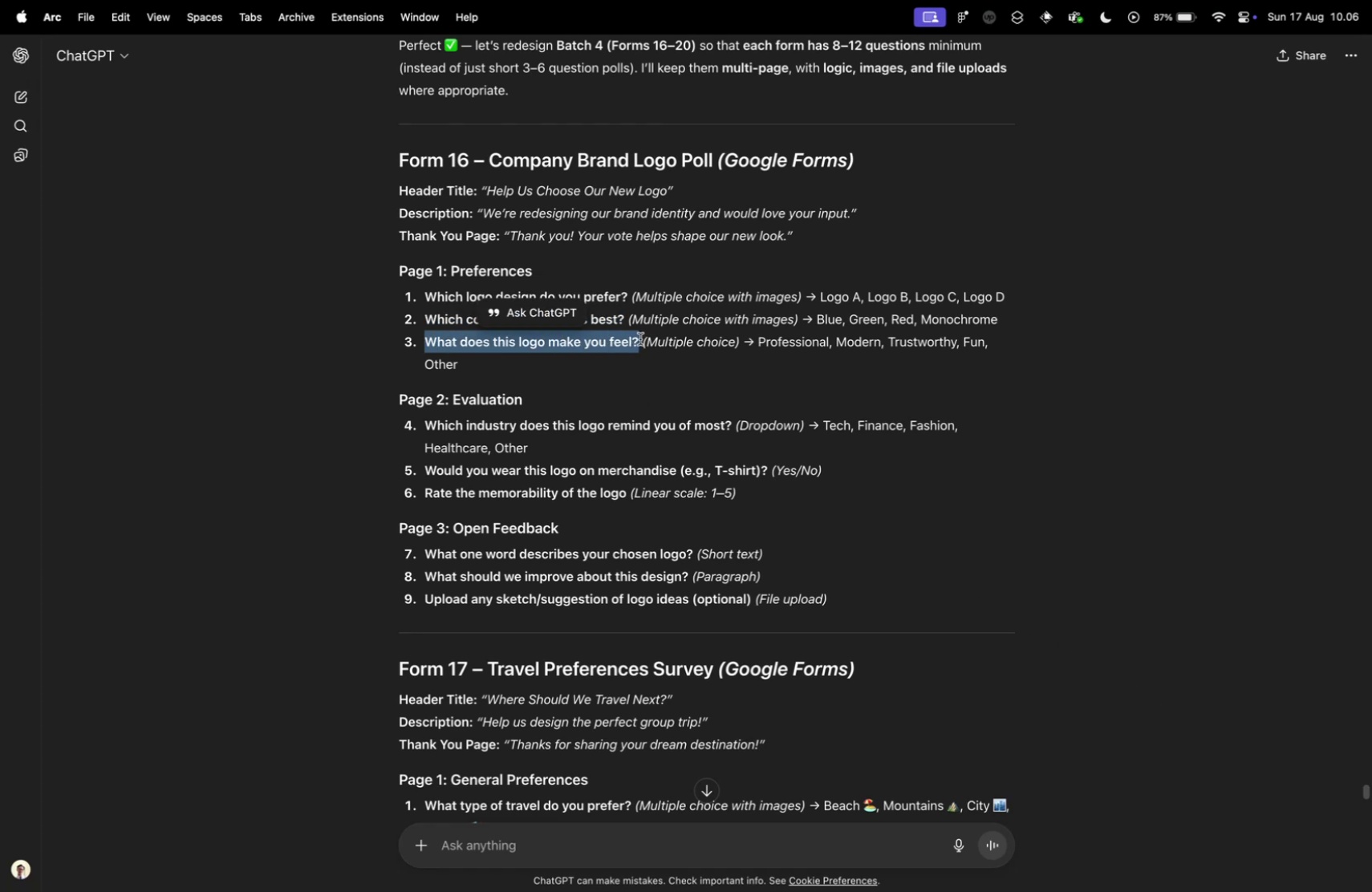 
key(Meta+CommandLeft)
 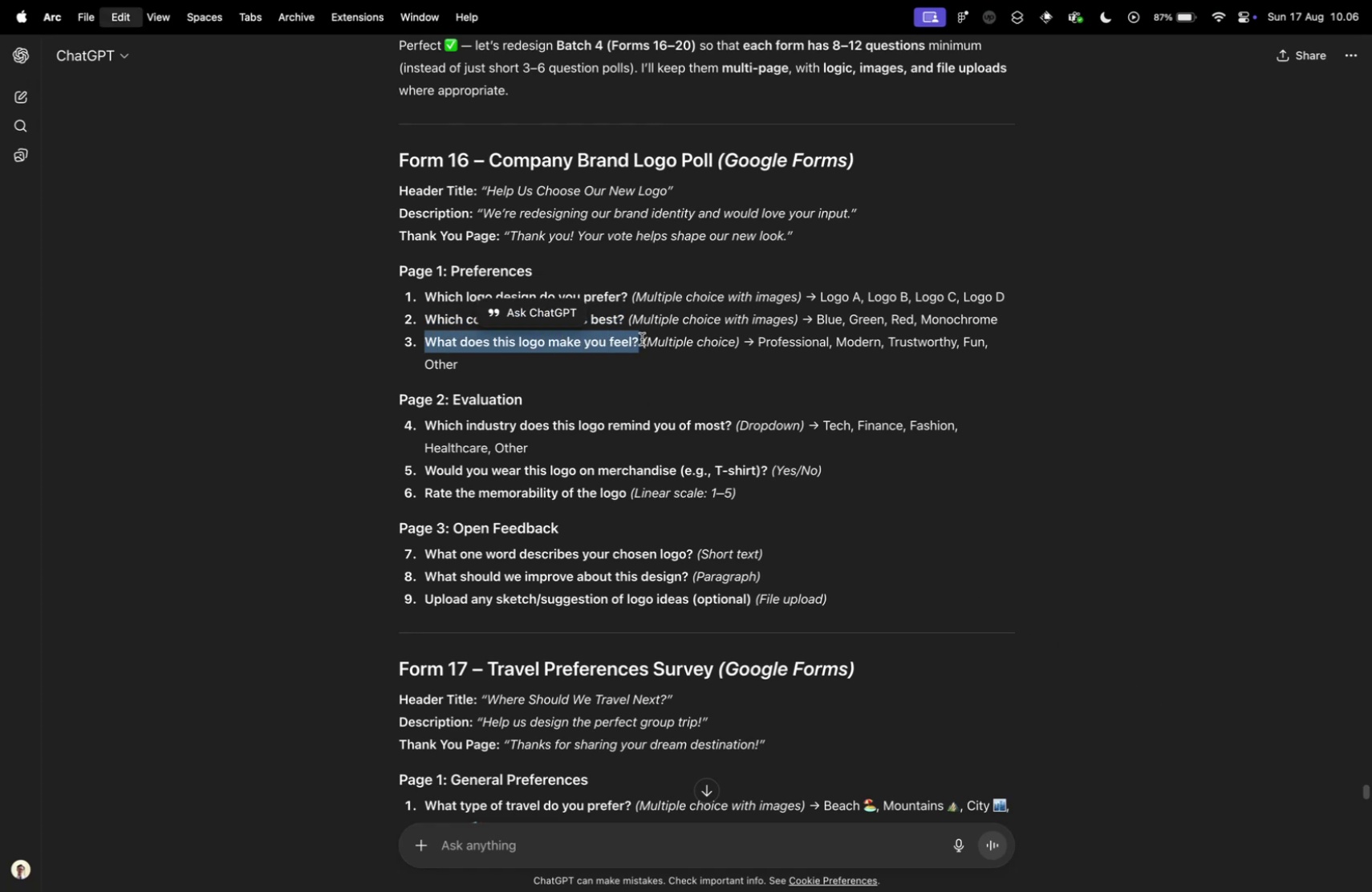 
key(Meta+C)
 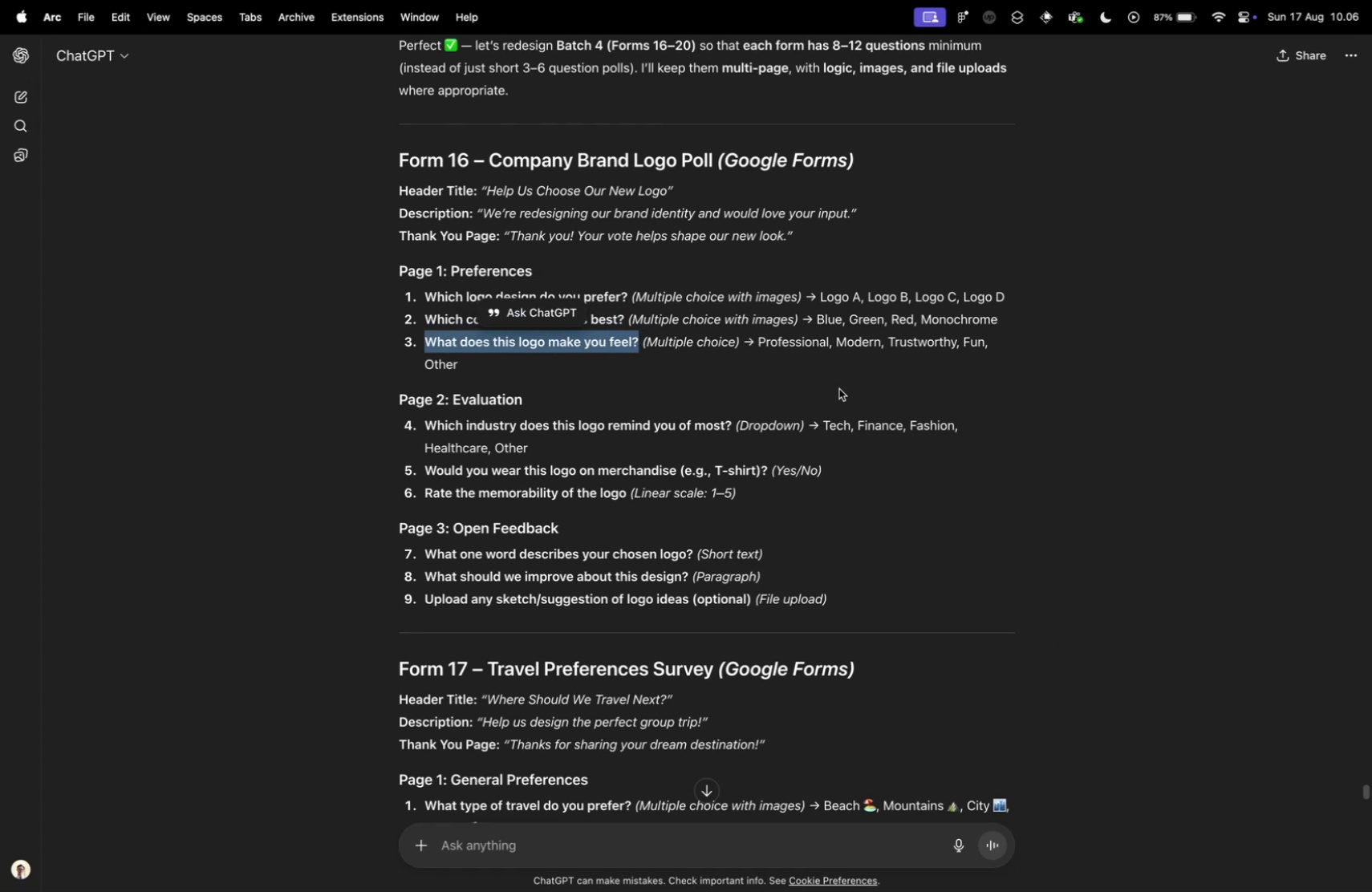 
key(Control+ControlLeft)
 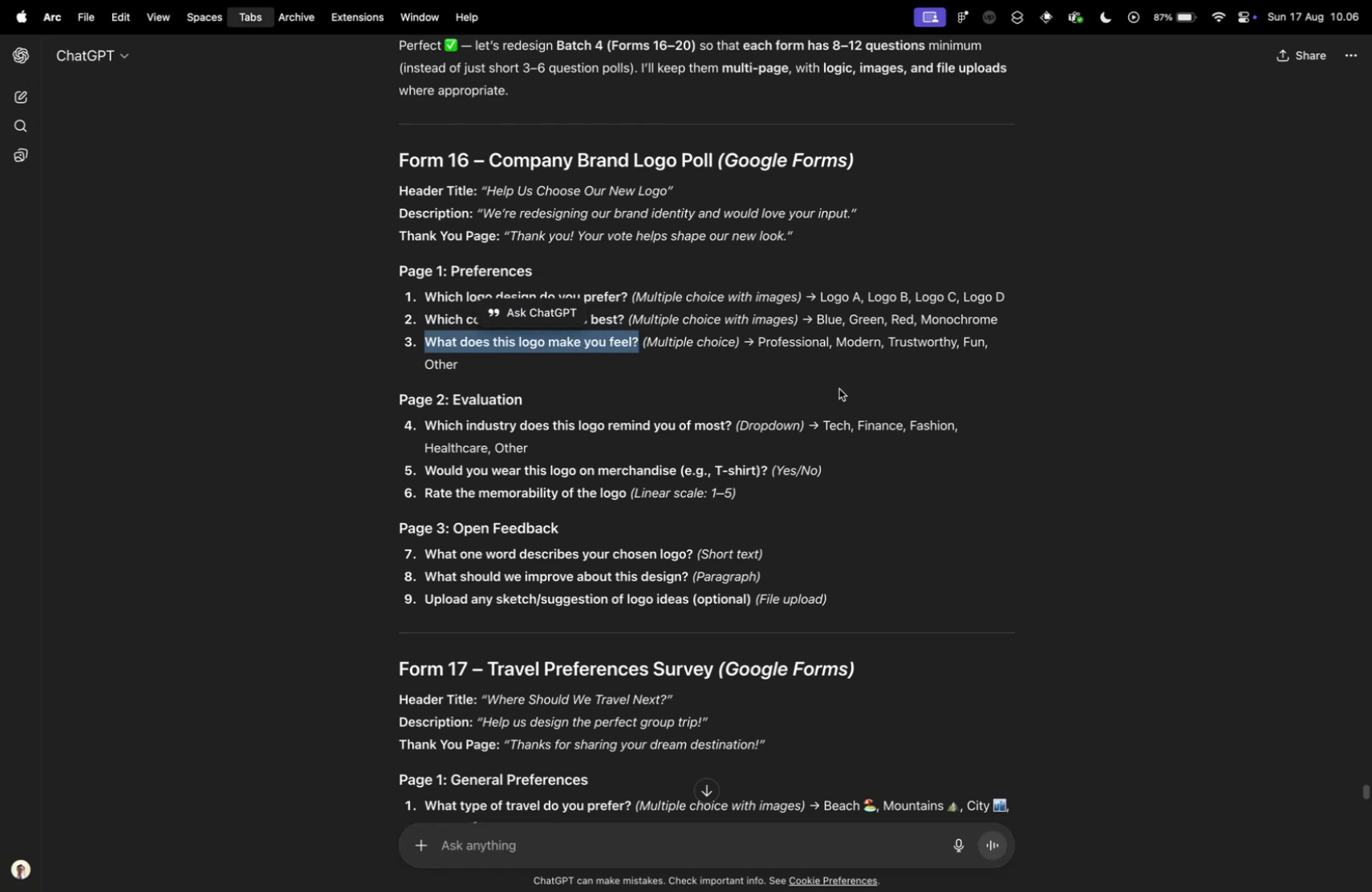 
key(Control+Tab)
 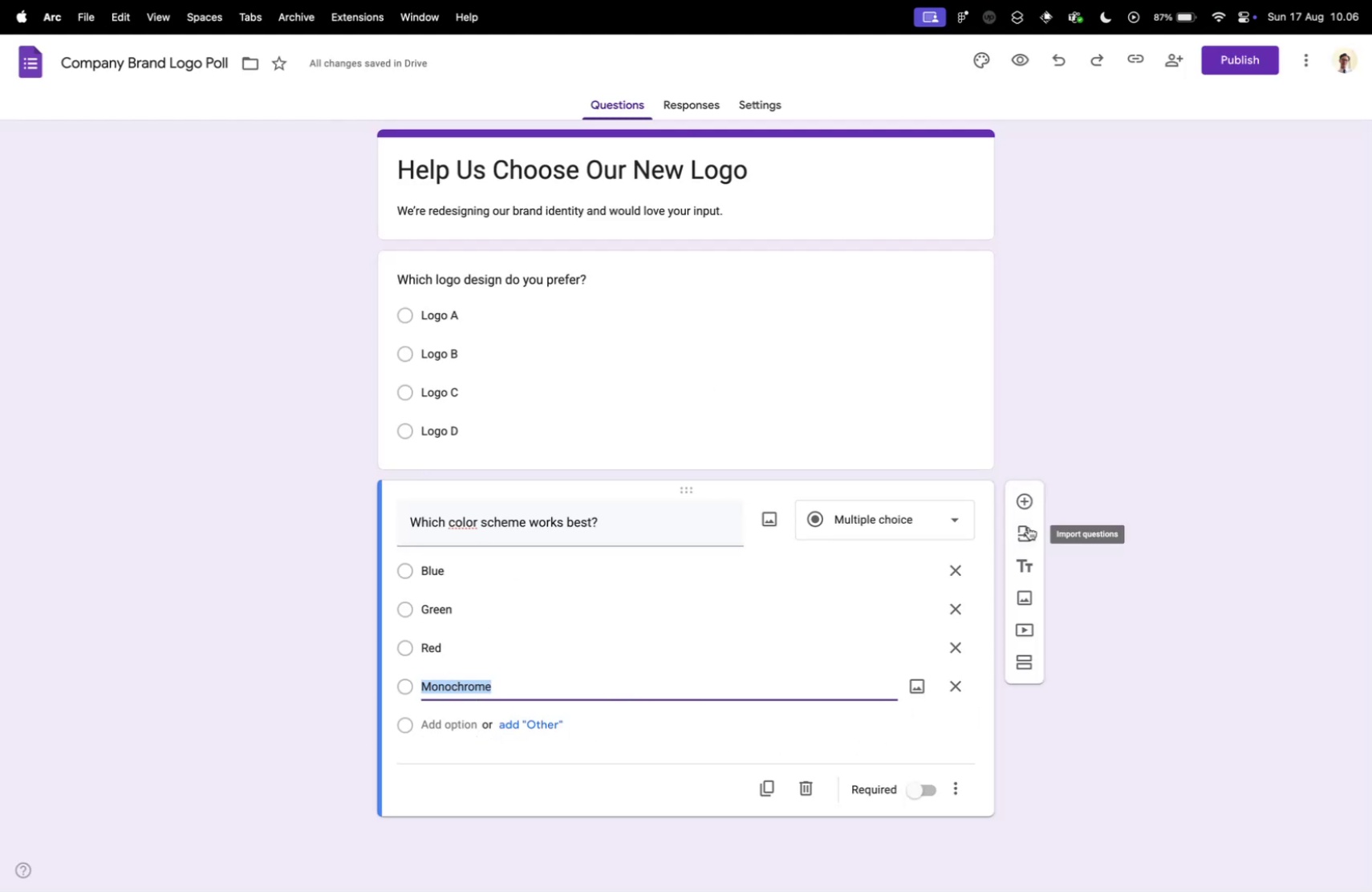 
left_click([1017, 505])
 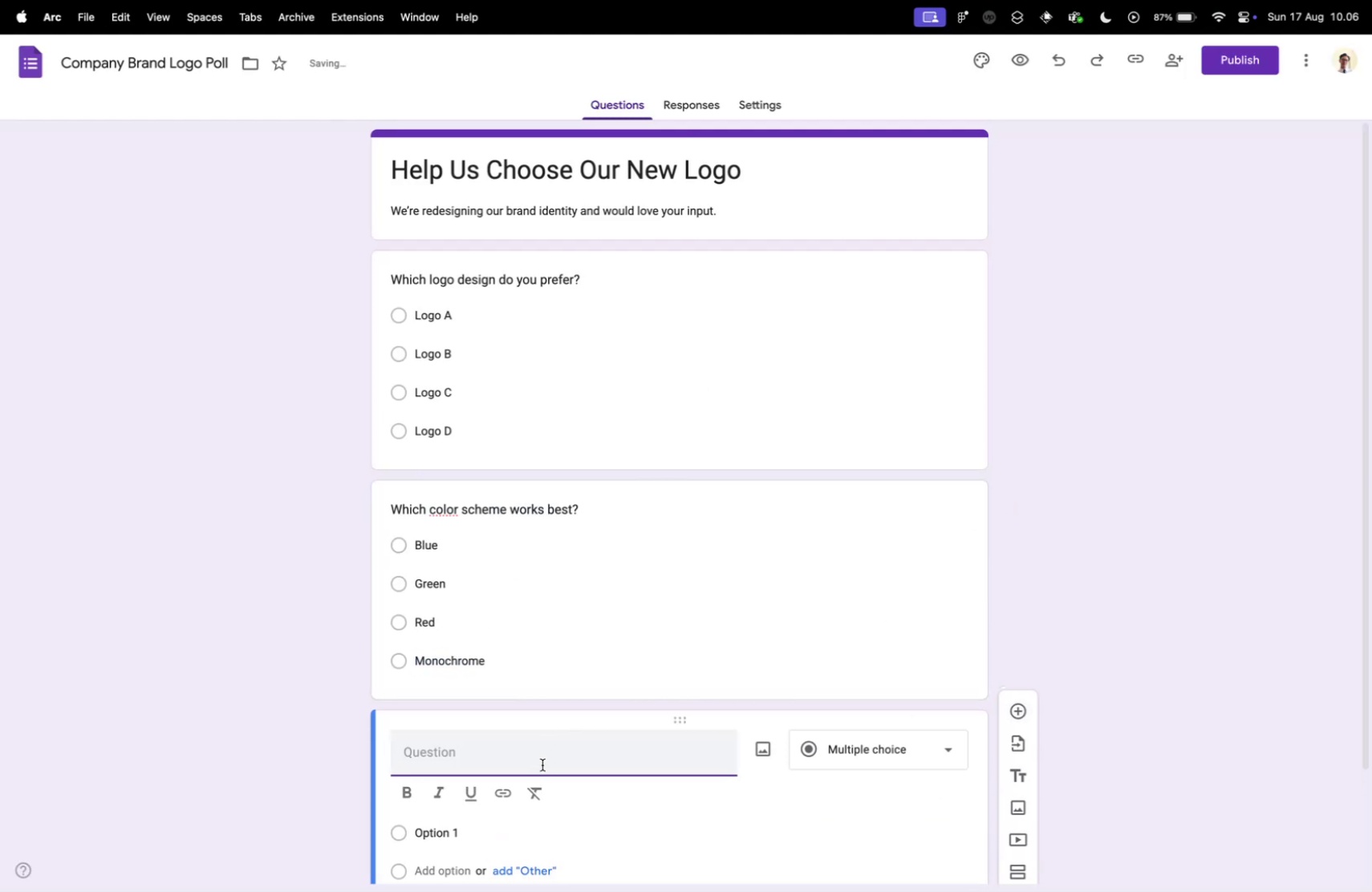 
left_click([536, 758])
 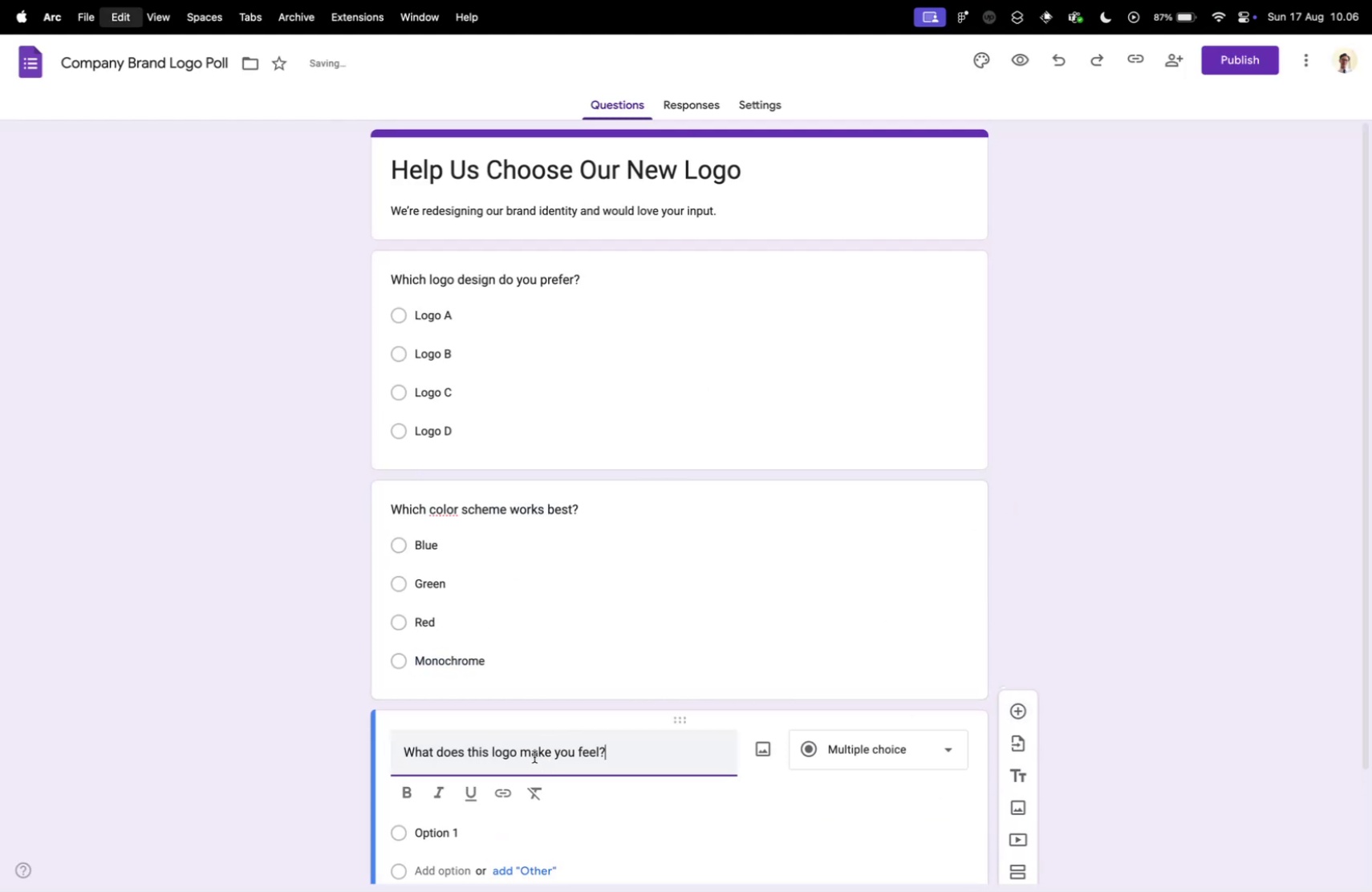 
key(Meta+V)
 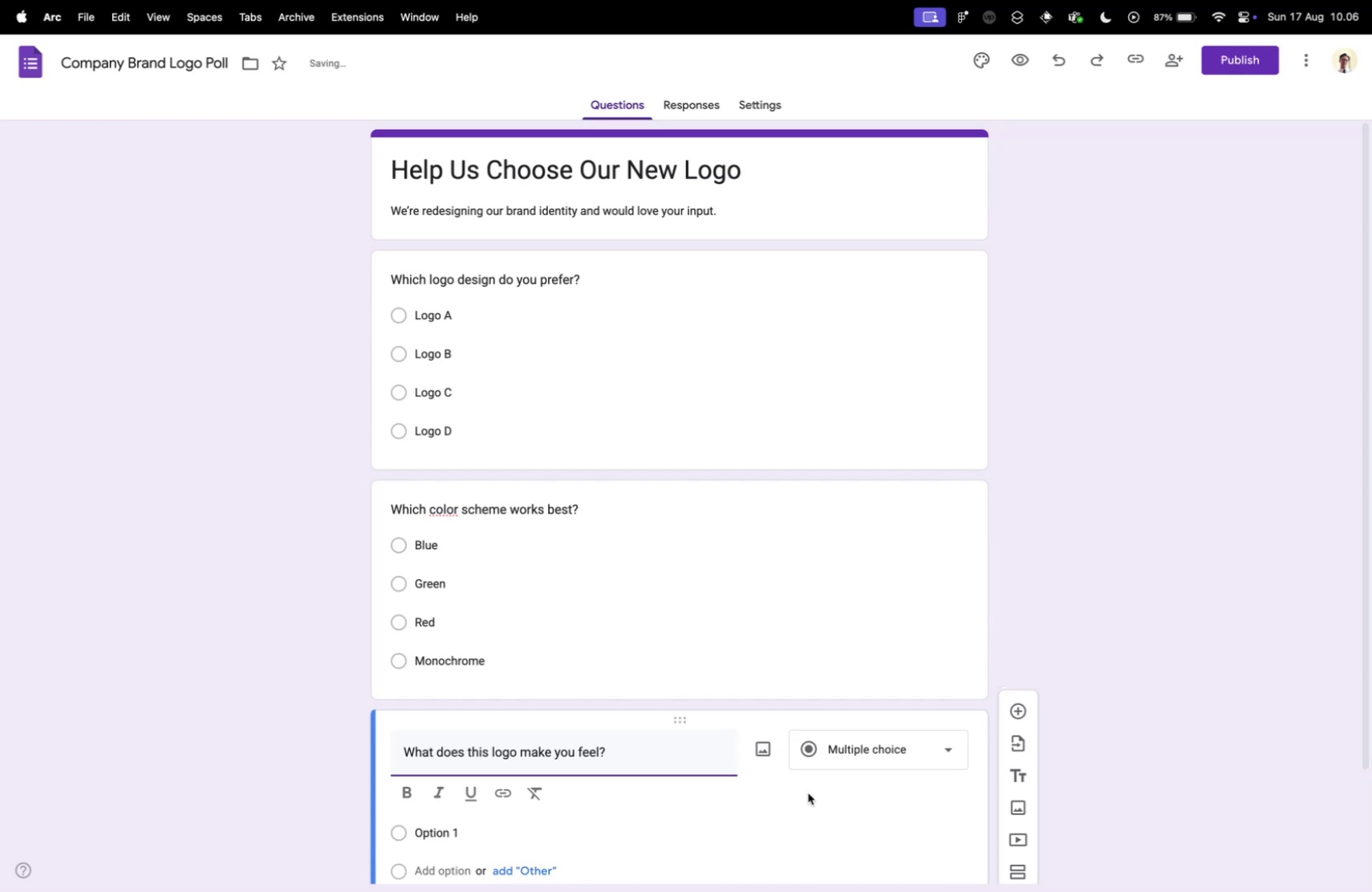 
left_click([808, 792])
 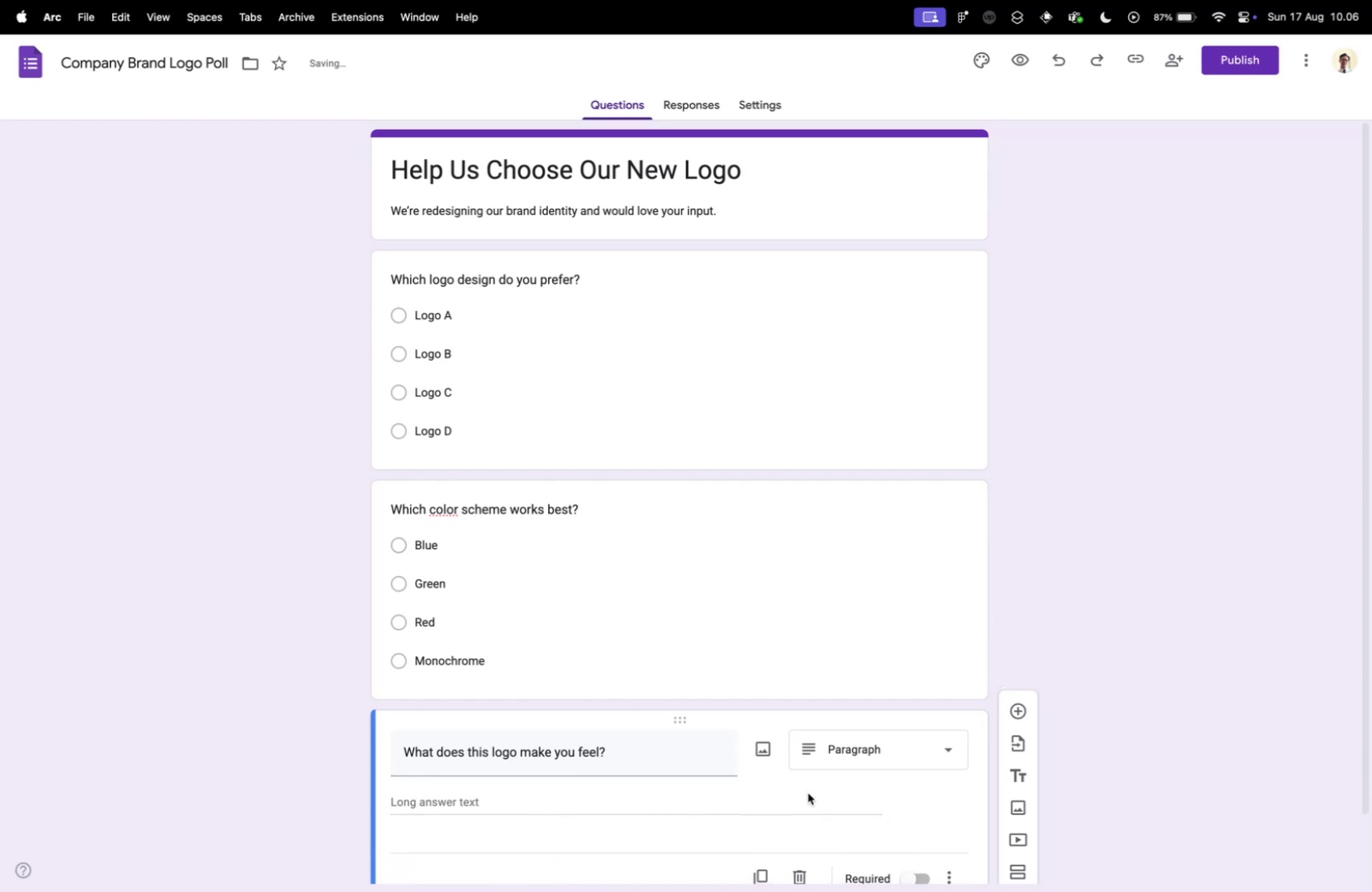 
key(Control+ControlLeft)
 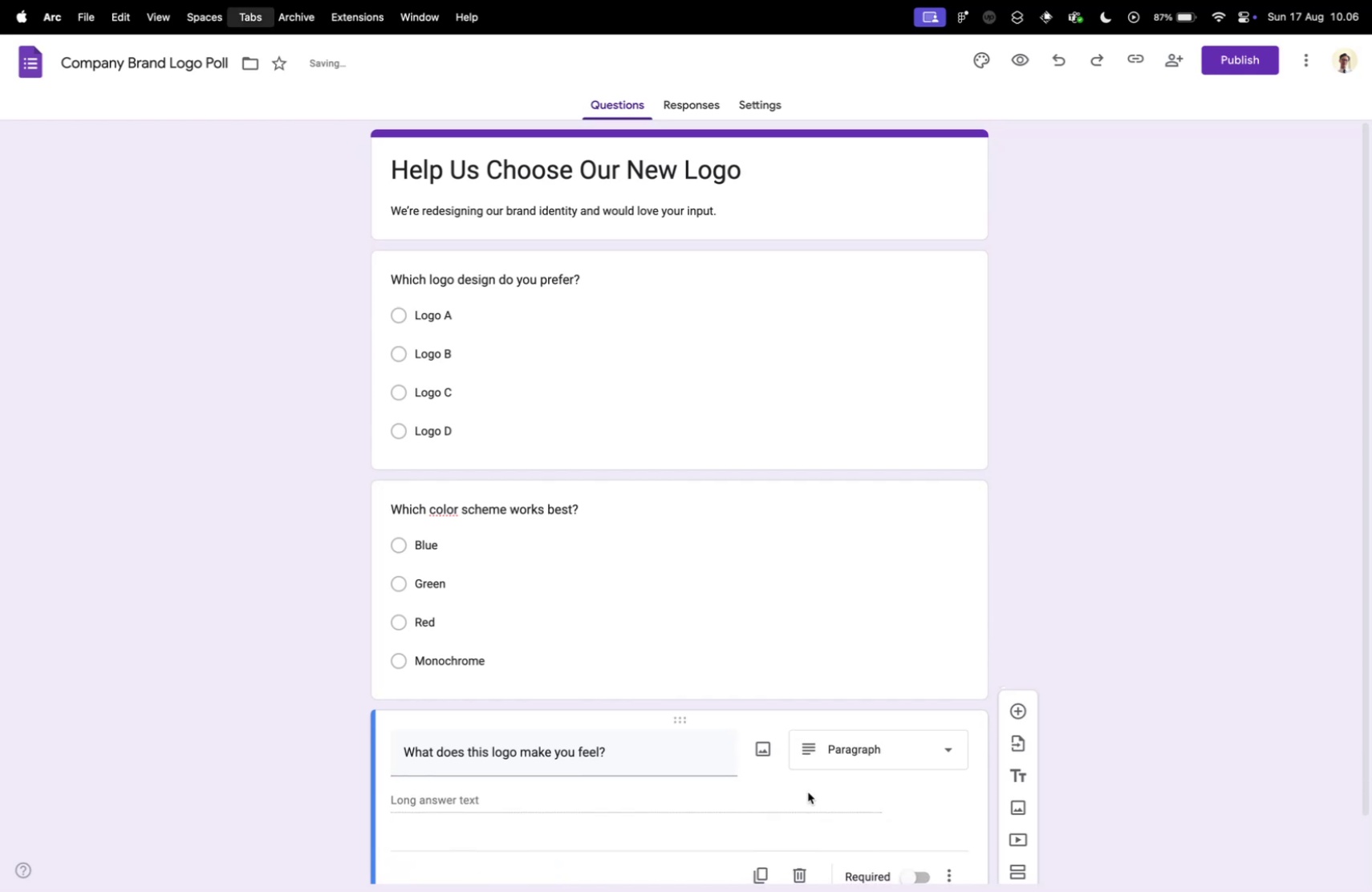 
key(Control+Tab)
 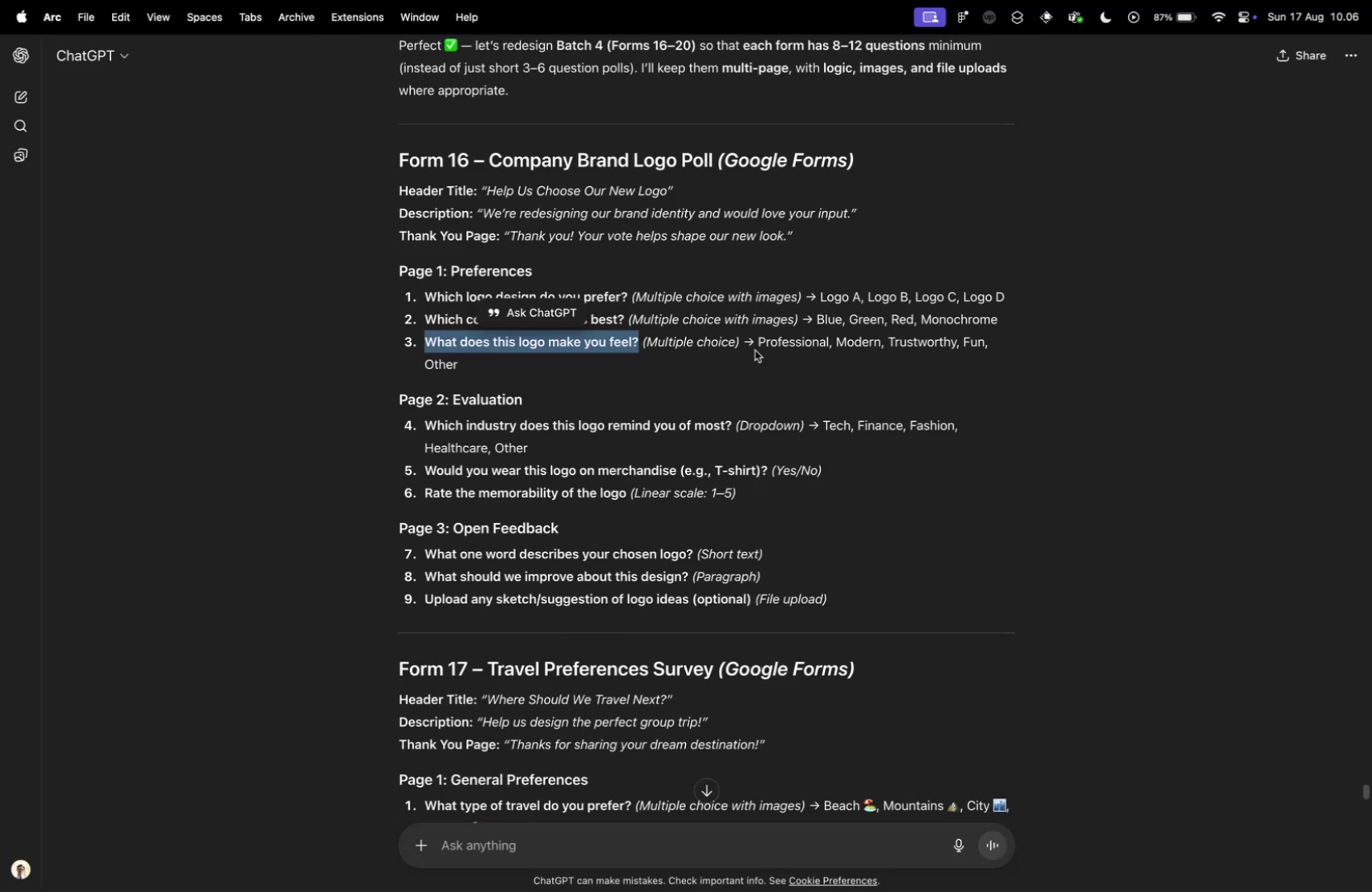 
key(Control+Tab)
 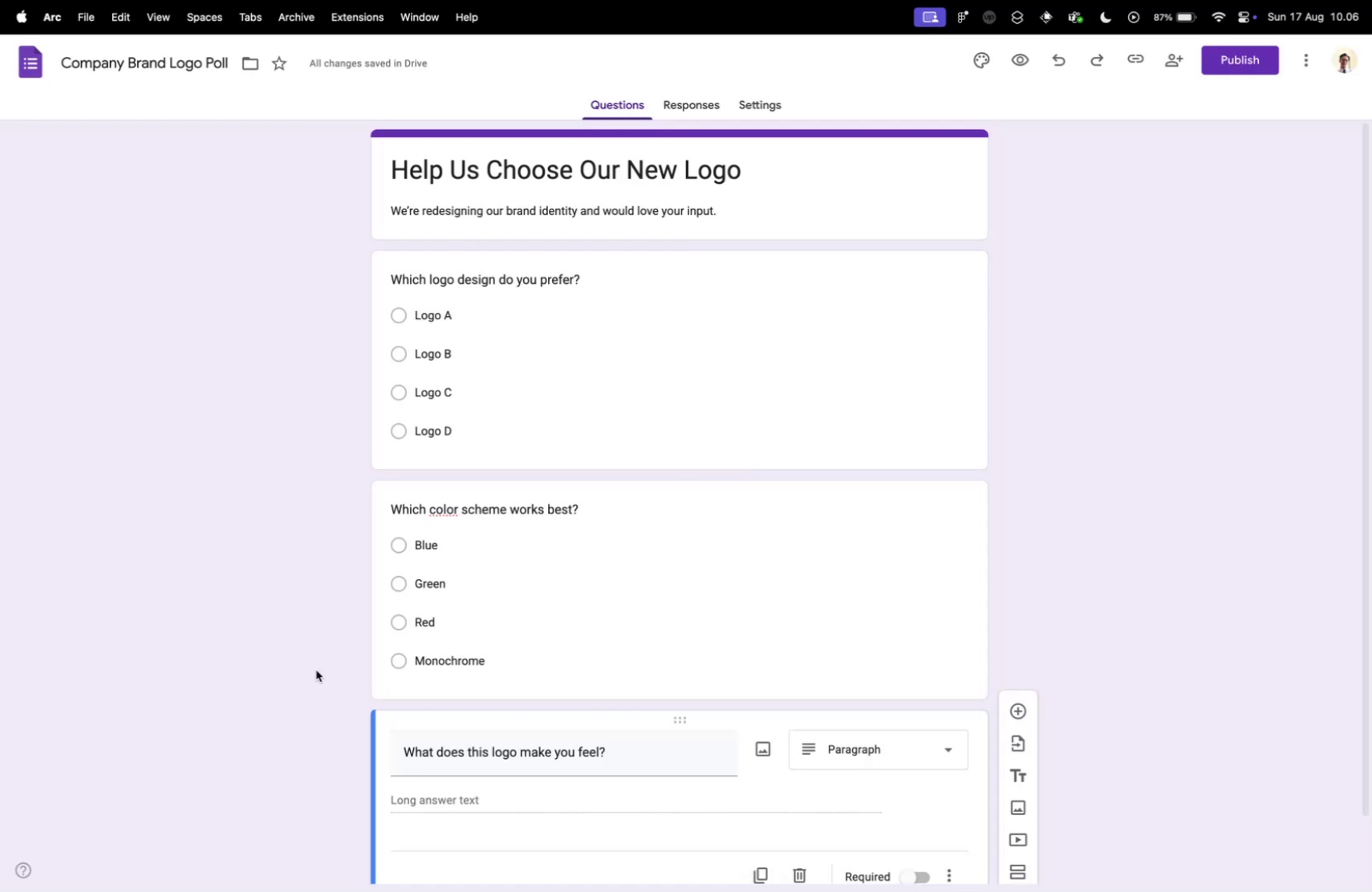 
scroll: coordinate [318, 669], scroll_direction: down, amount: 10.0
 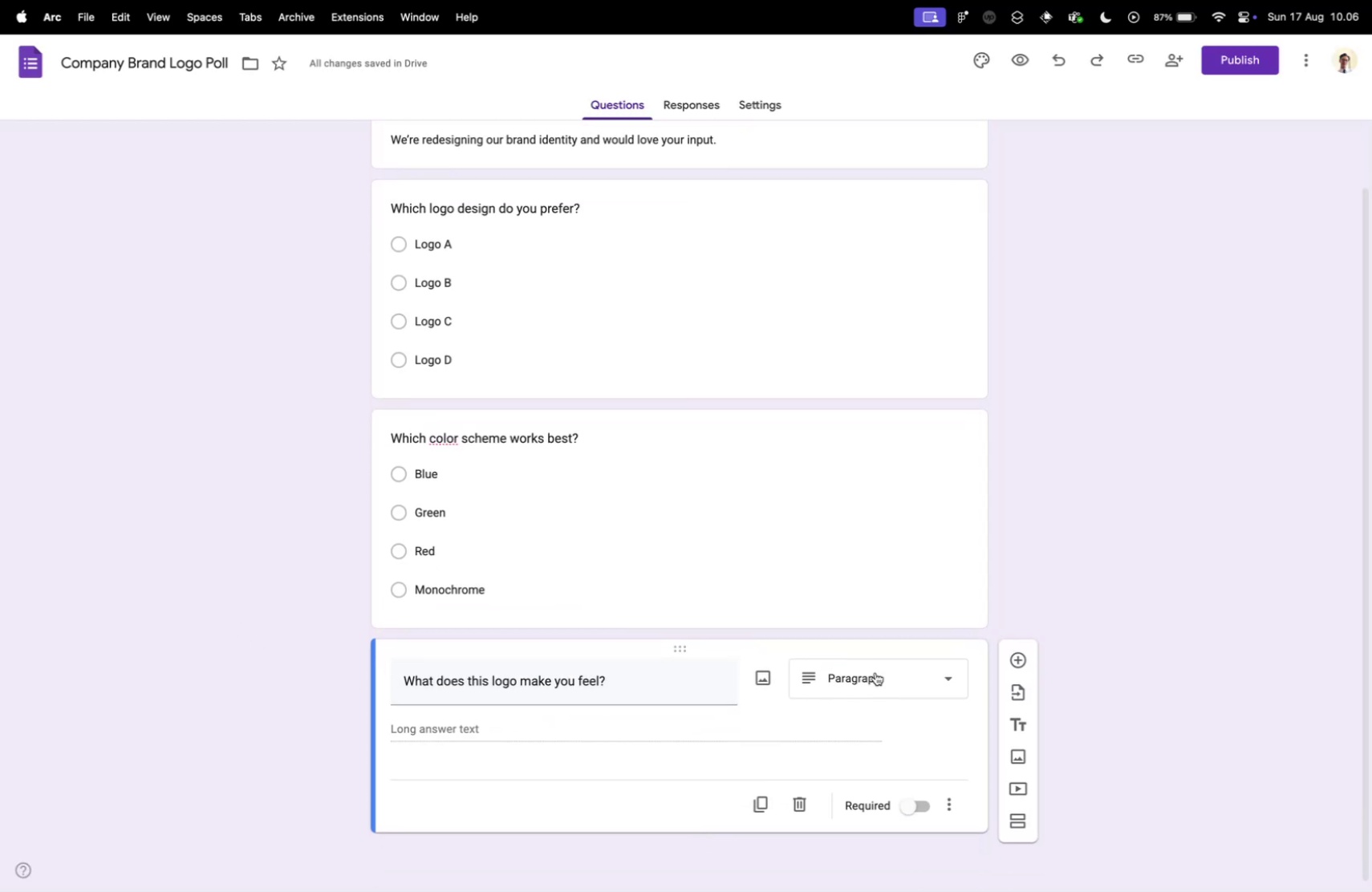 
left_click([888, 674])
 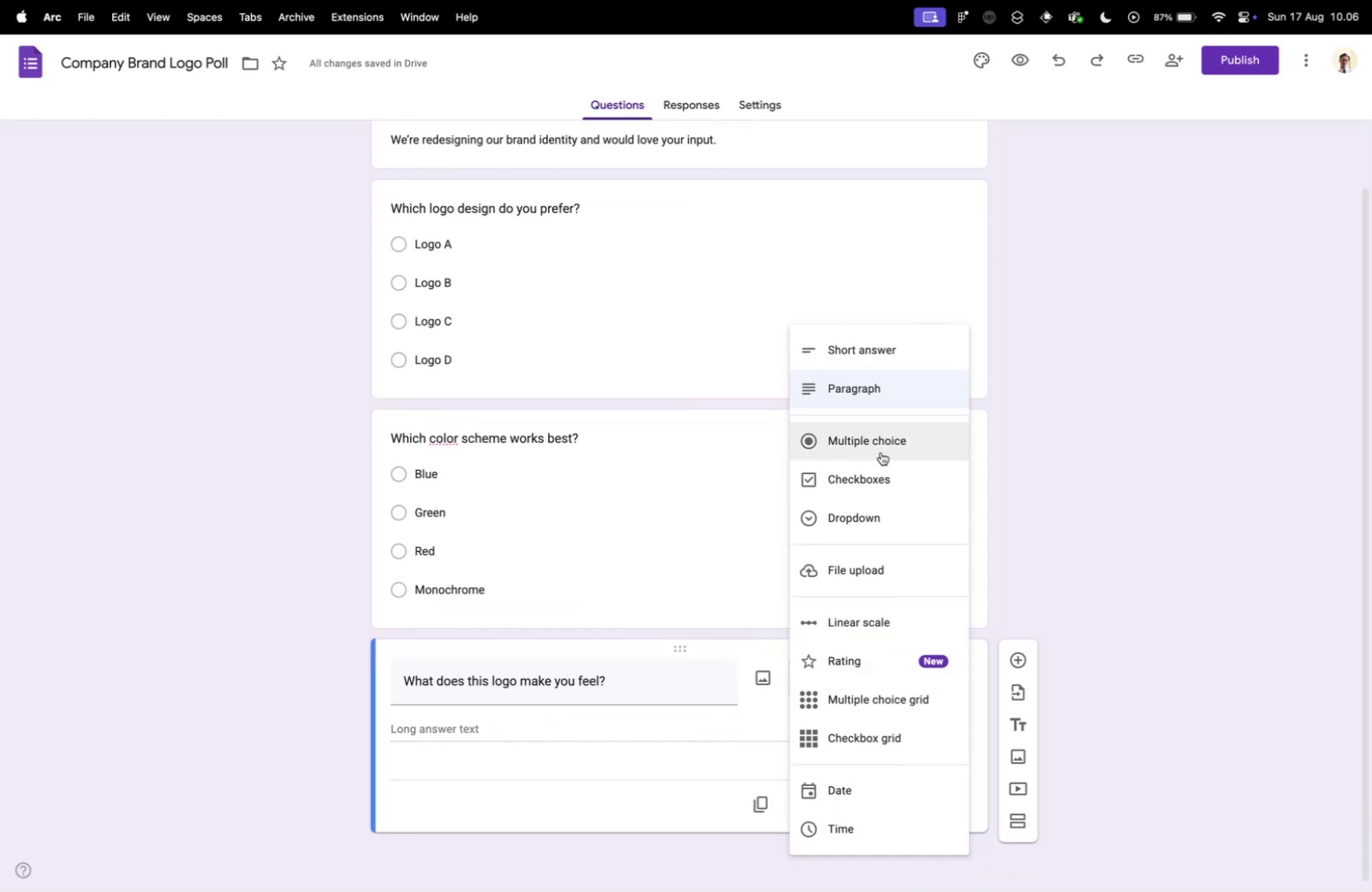 
left_click([881, 452])
 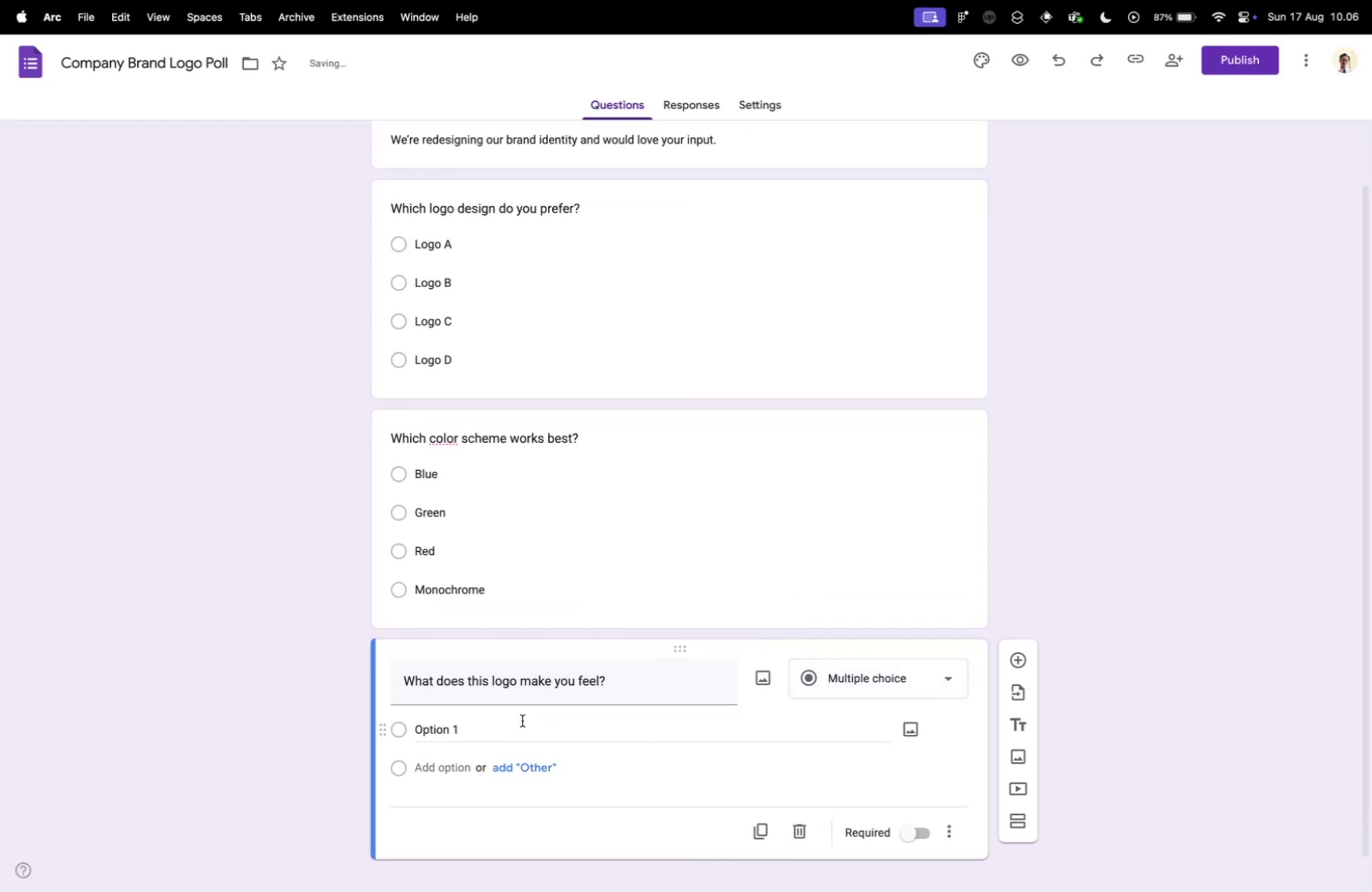 
left_click([522, 720])
 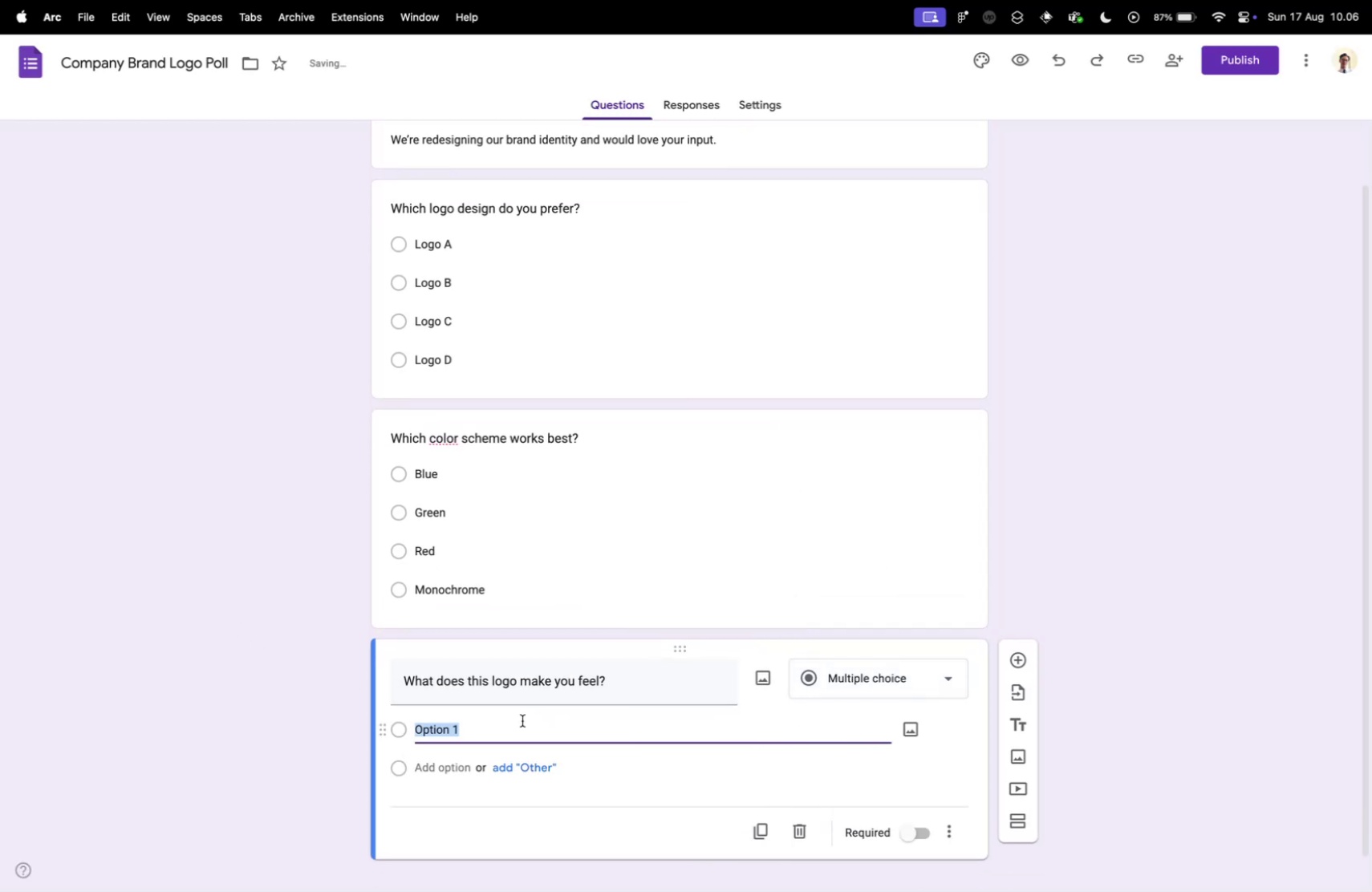 
type(Professionla)
key(Backspace)
key(Backspace)
type(al)
 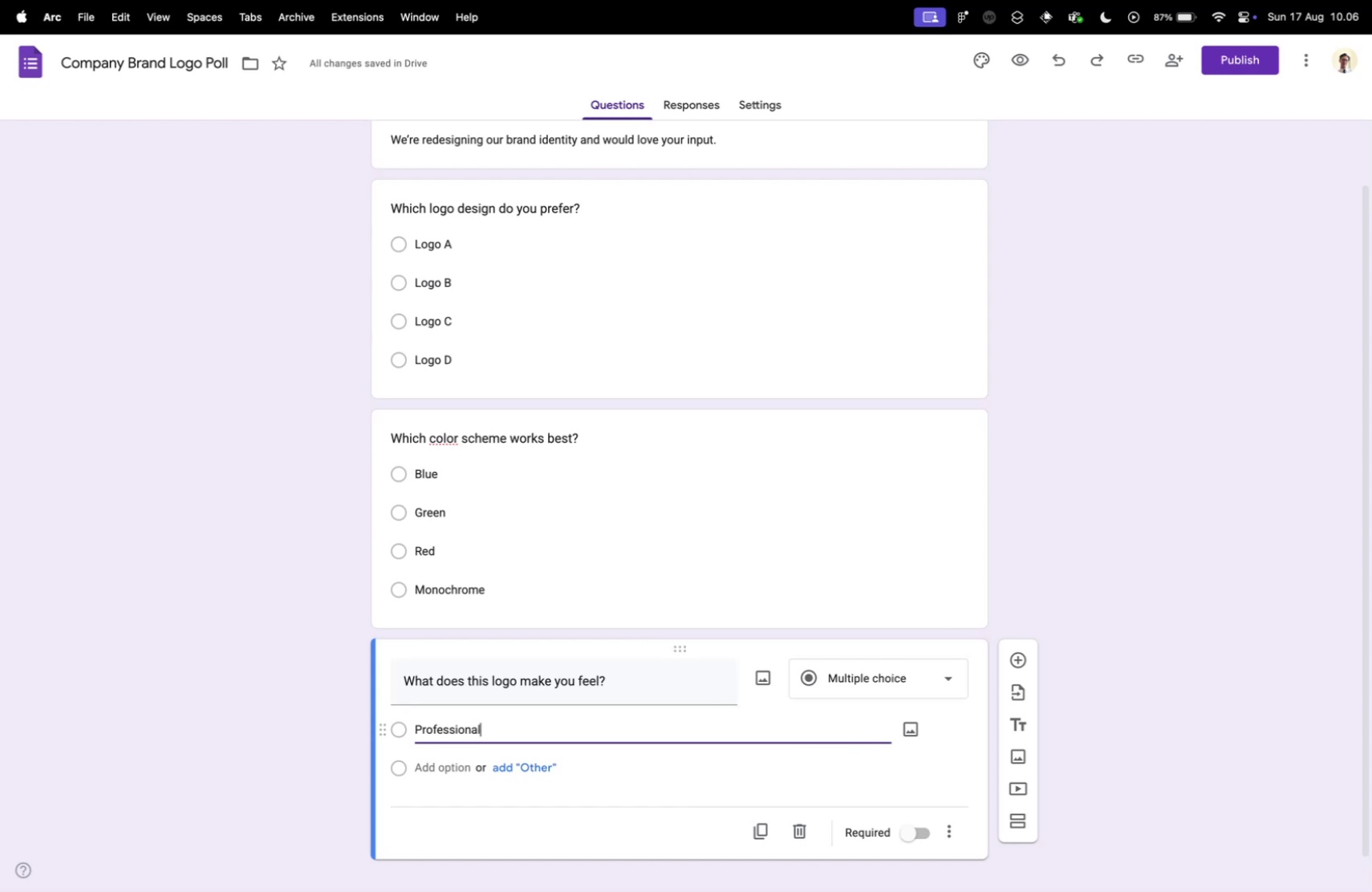 
key(Enter)
 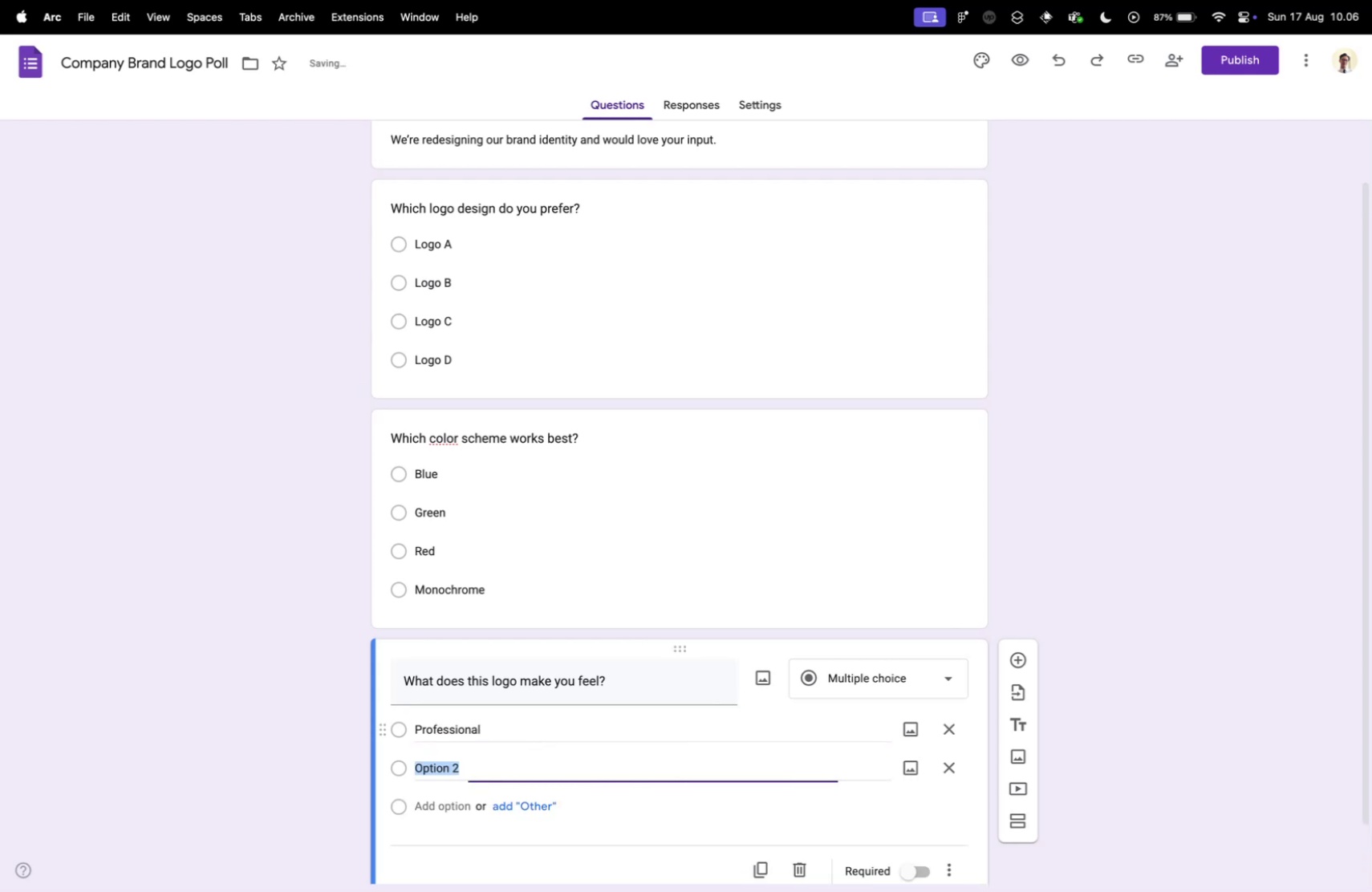 
key(Control+ControlLeft)
 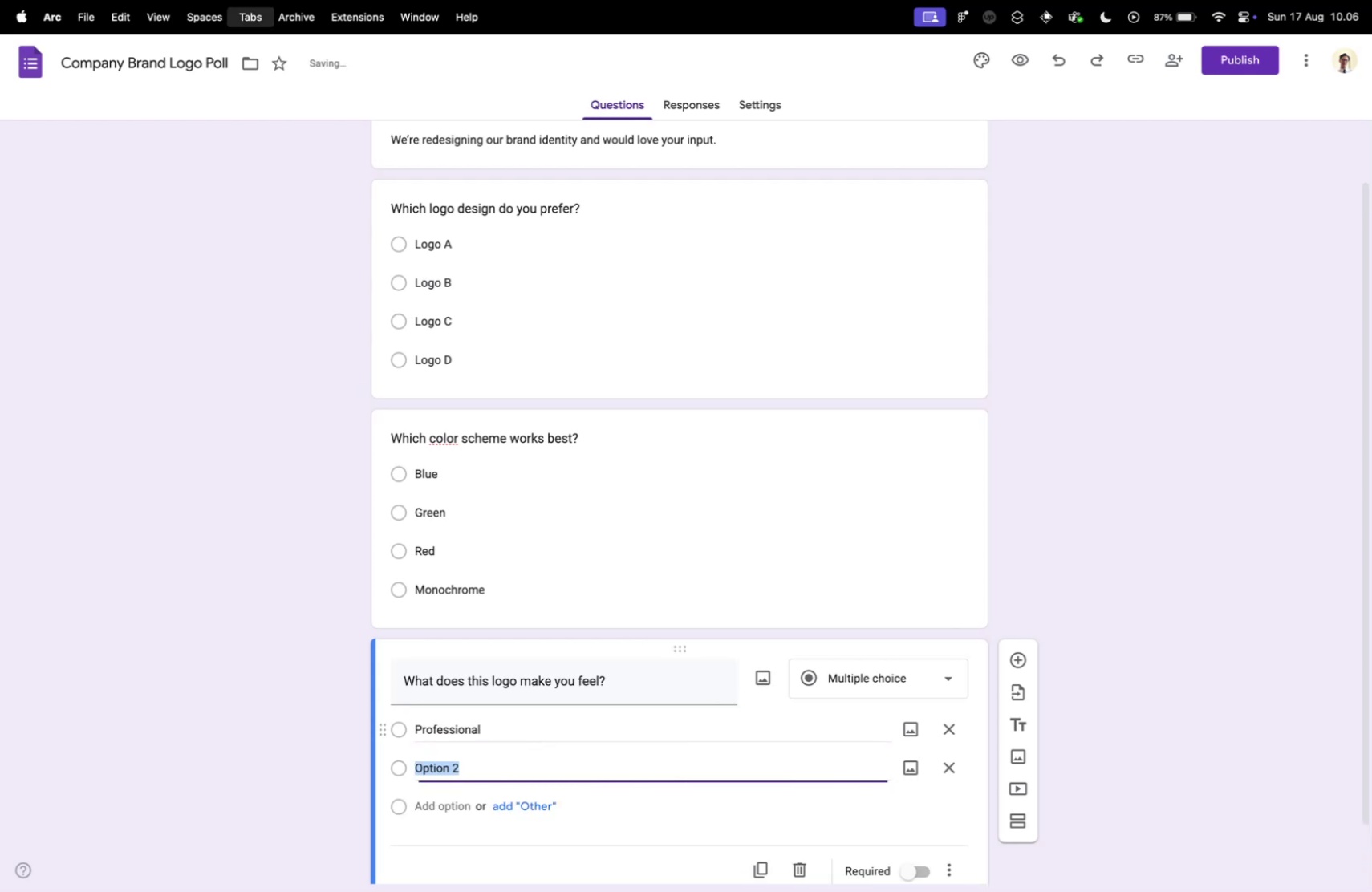 
key(Control+Tab)
 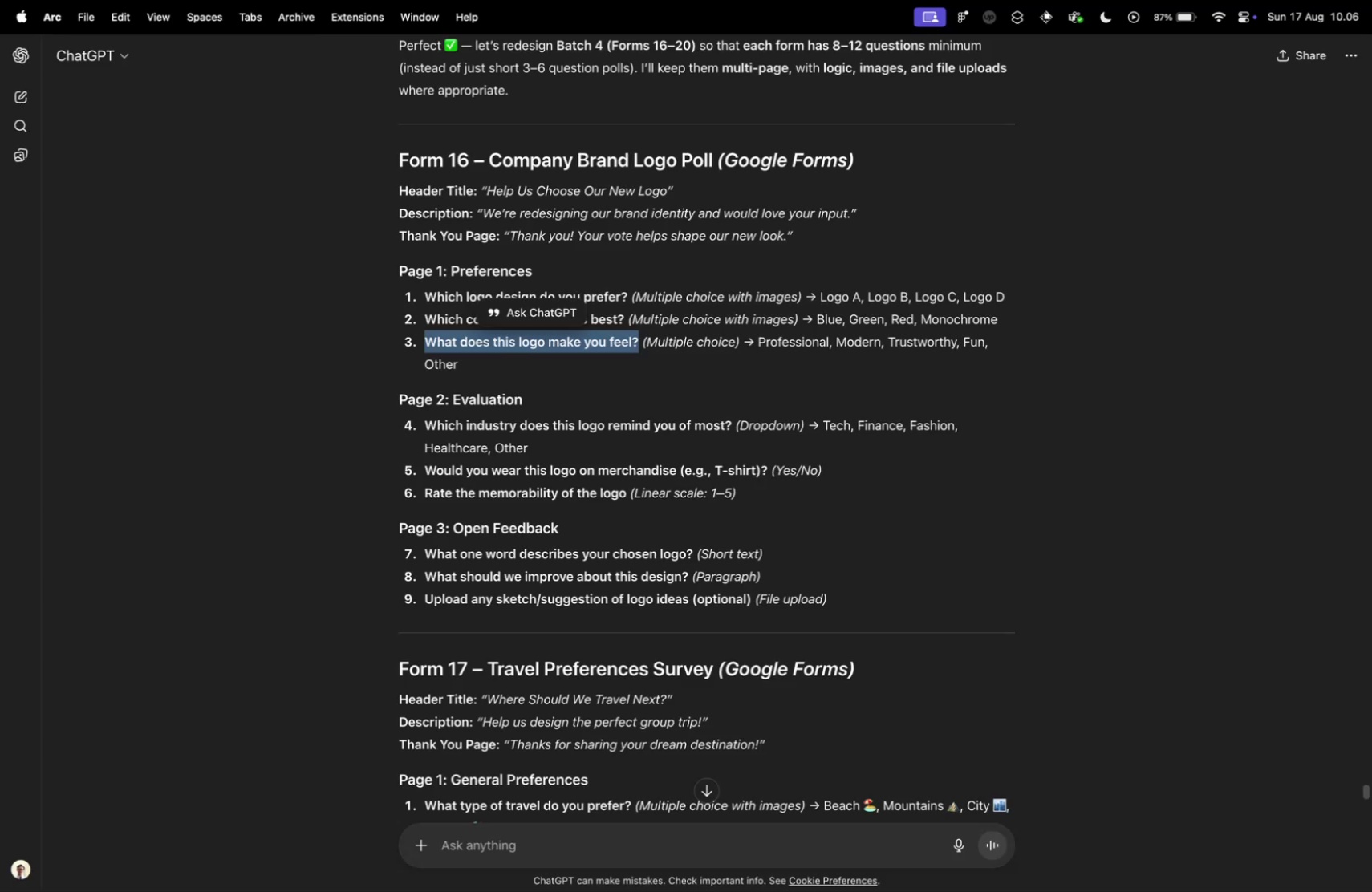 
key(Control+ControlLeft)
 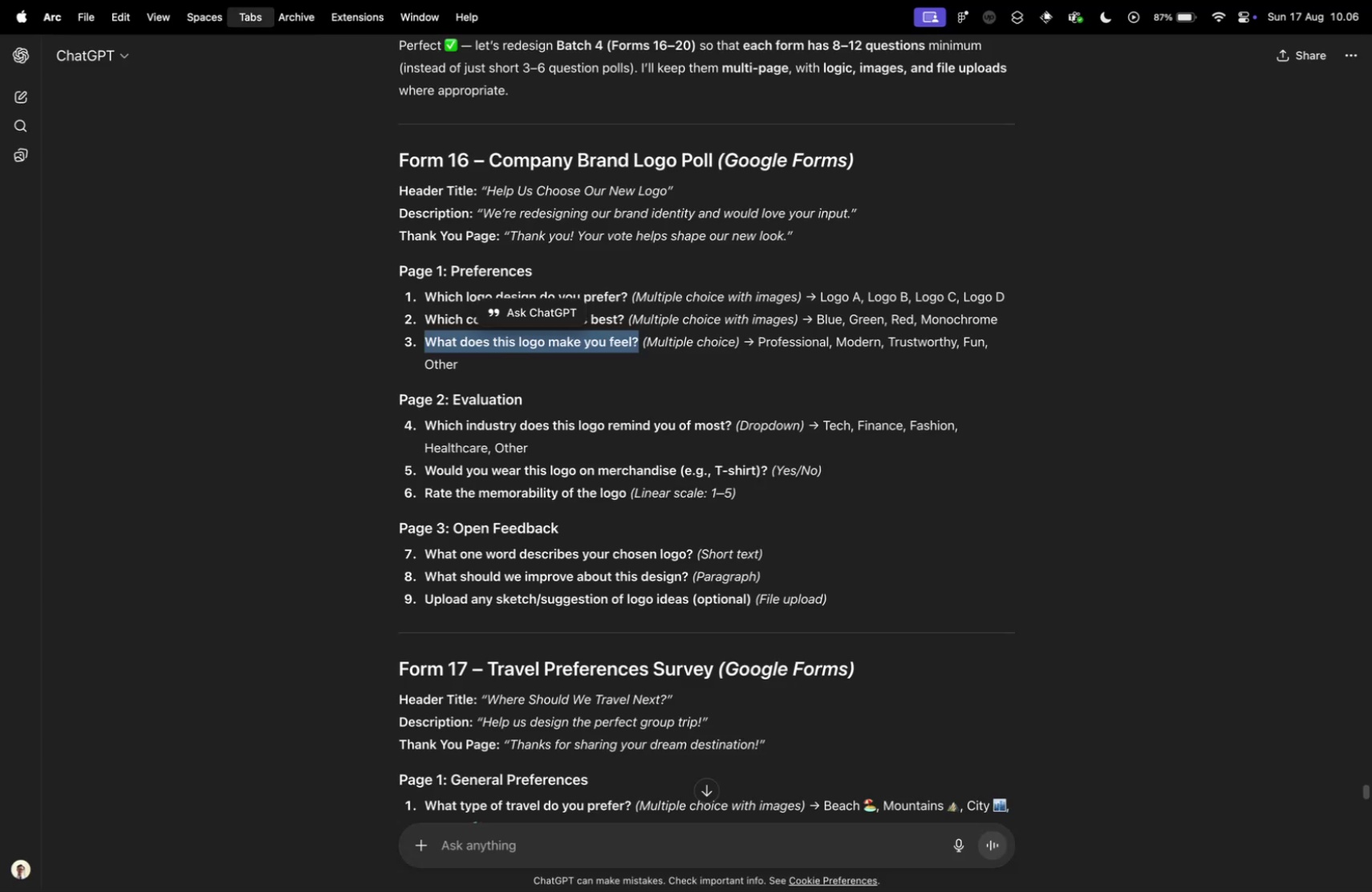 
key(Control+Tab)
 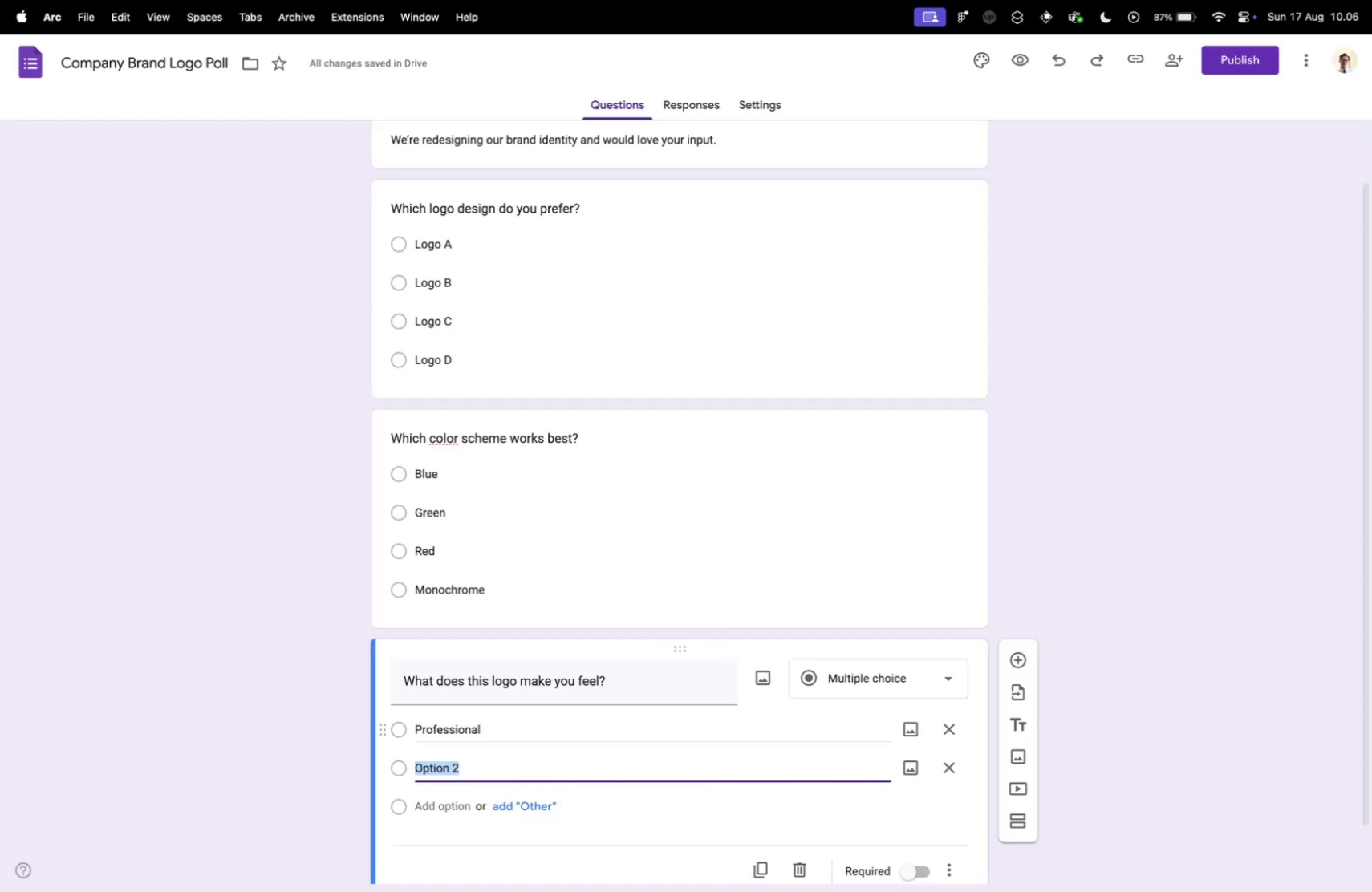 
type(Modern)
 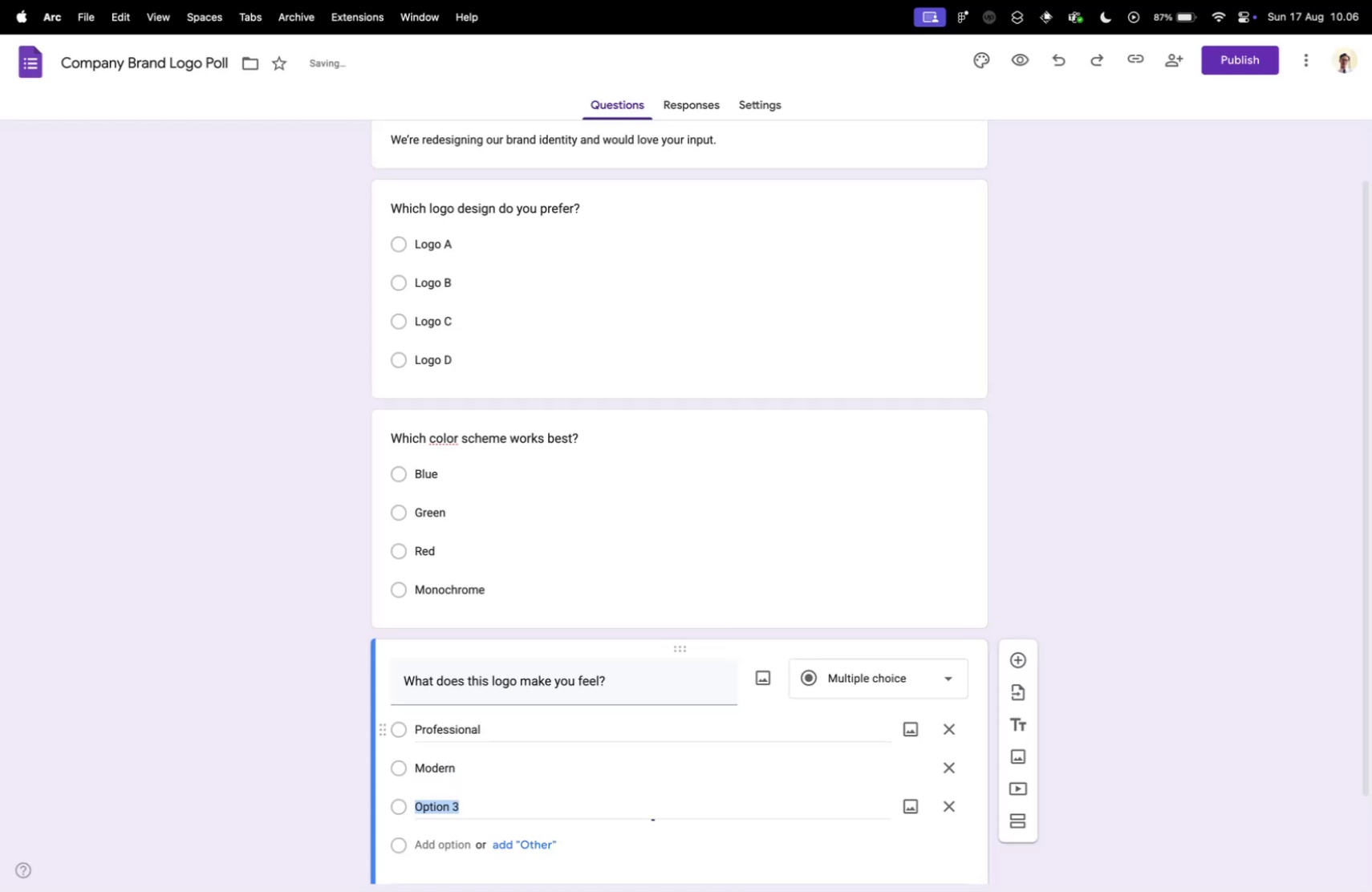 
key(Enter)
 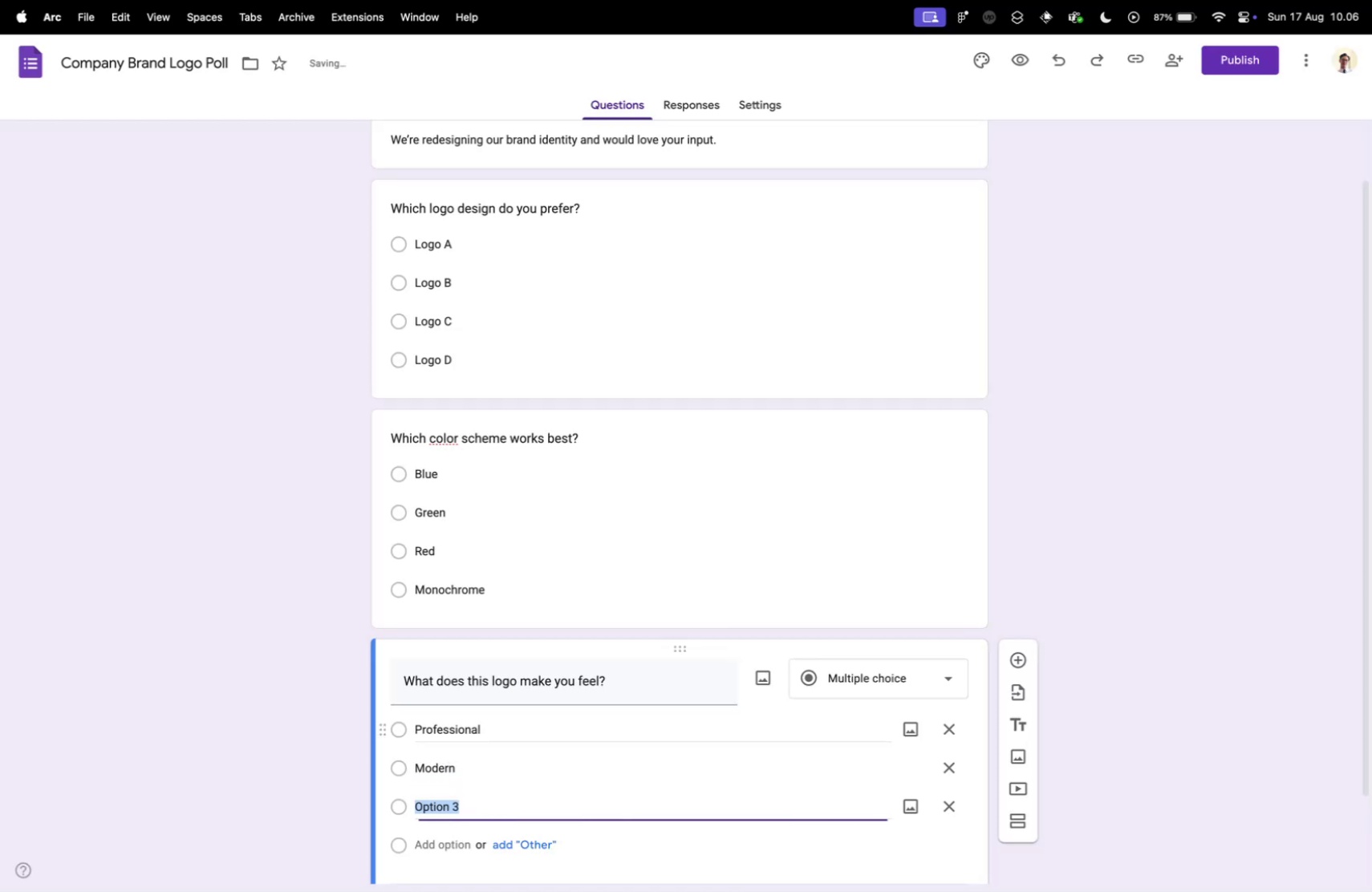 
type(Trustworthy)
 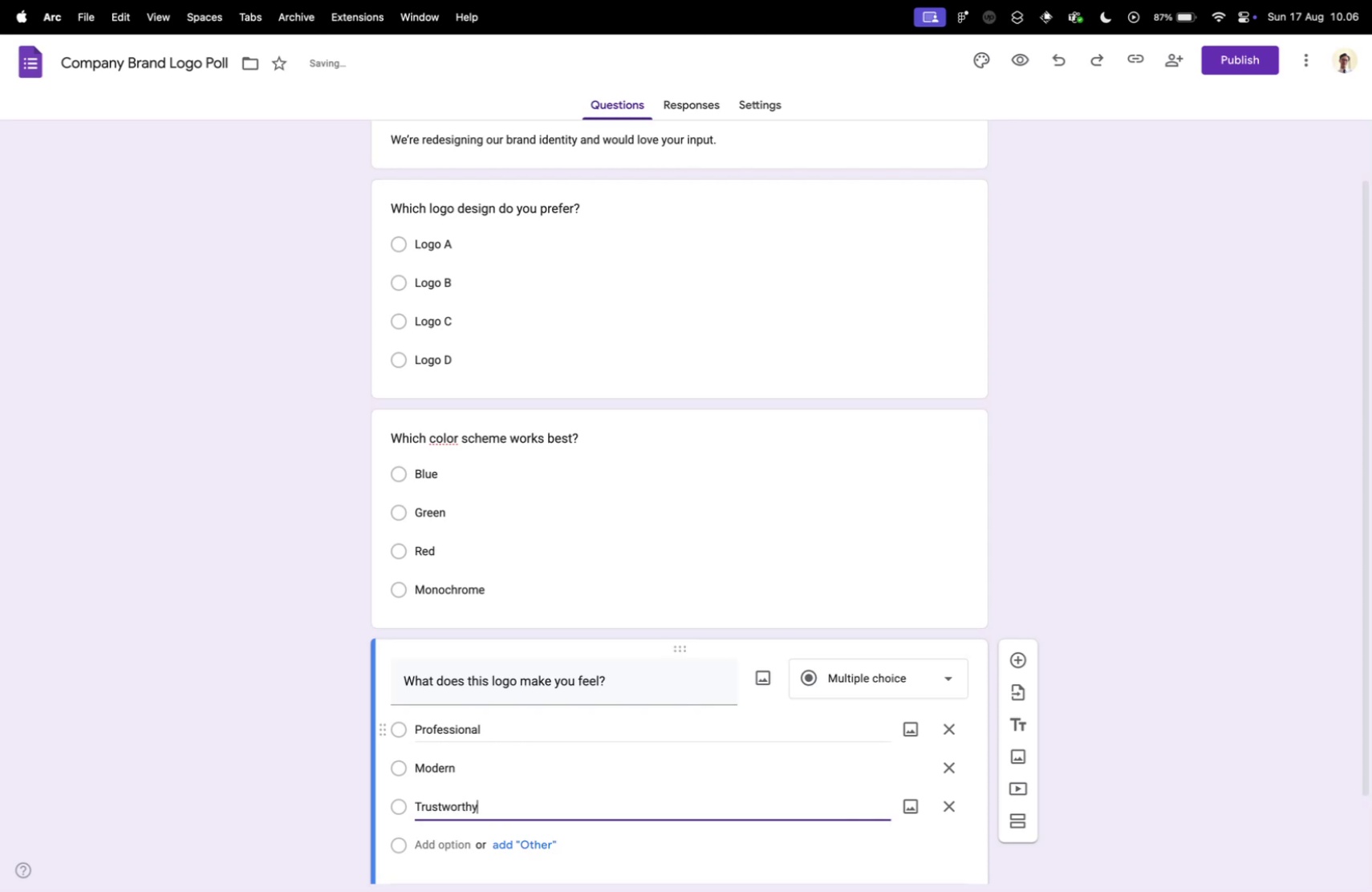 
key(Control+ControlLeft)
 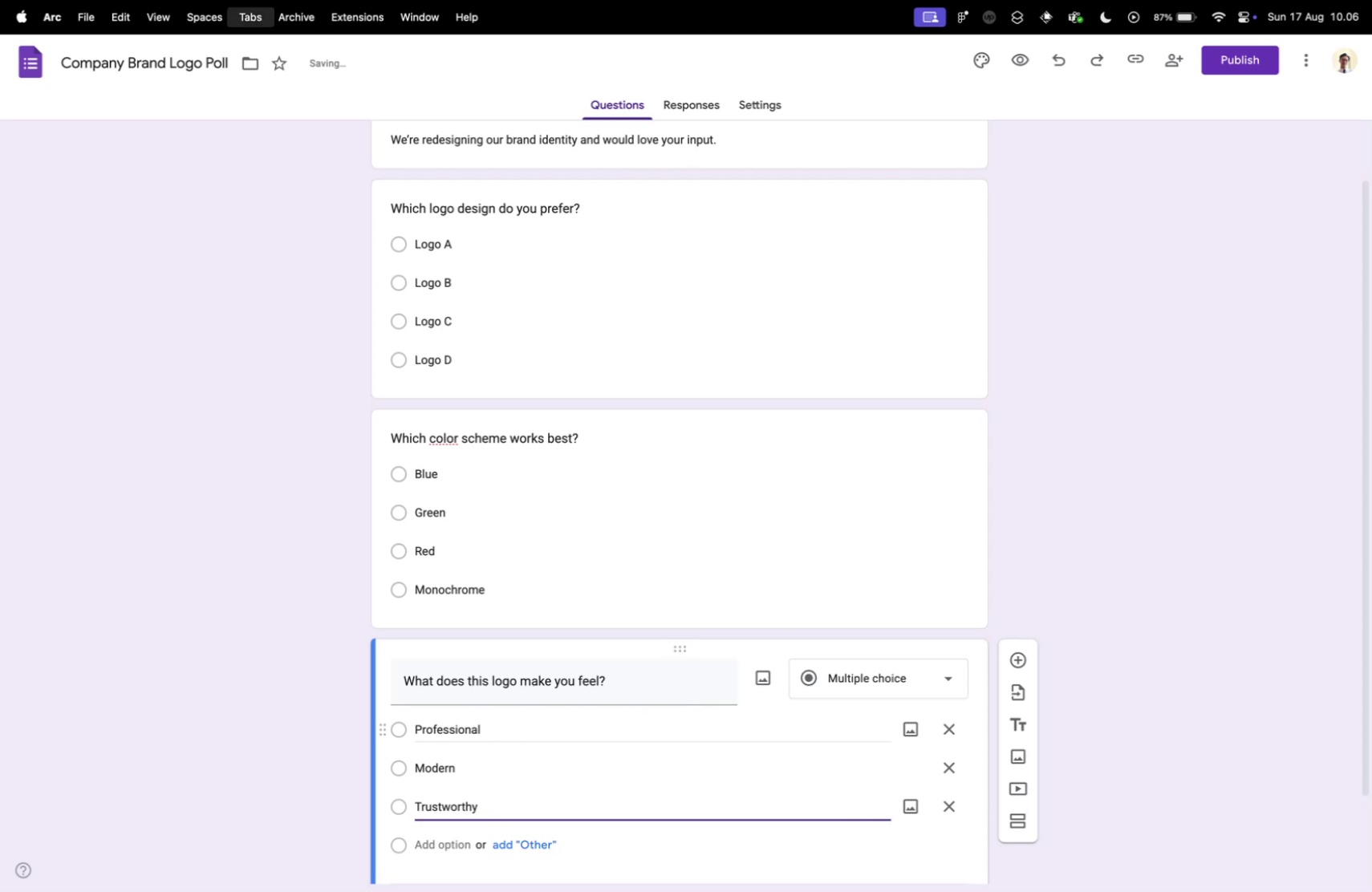 
key(Control+Tab)
 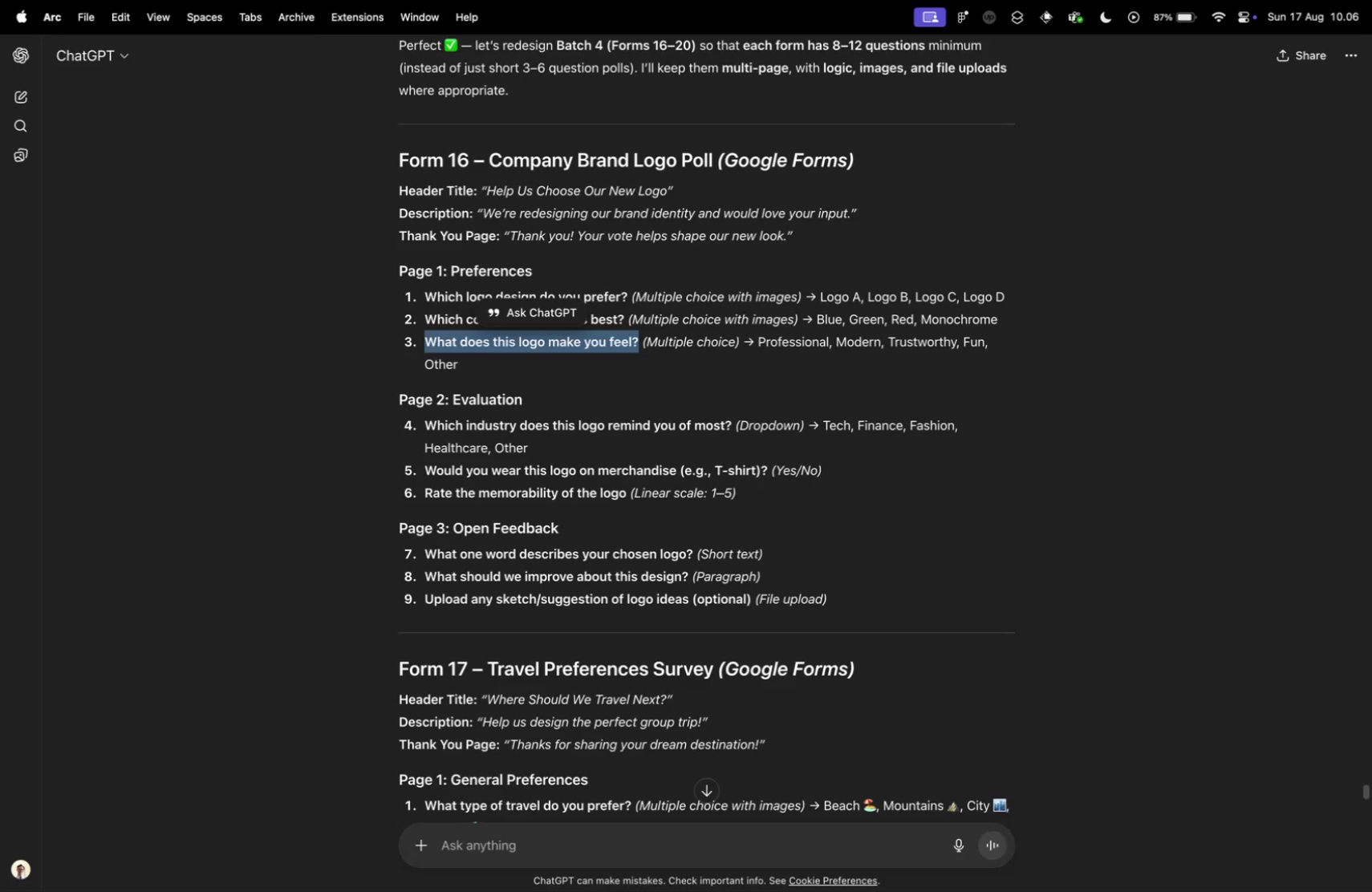 
key(Control+ControlLeft)
 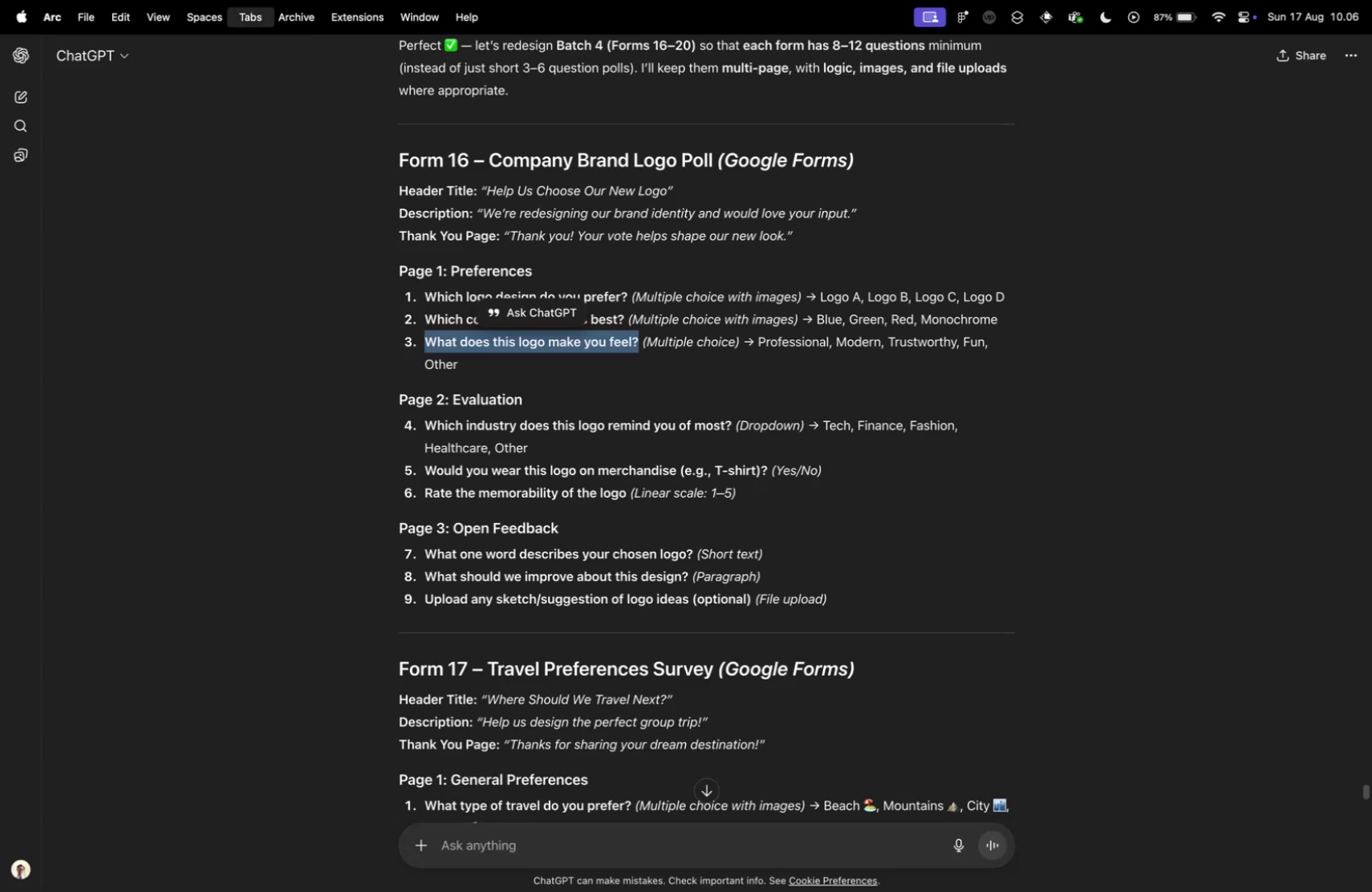 
key(Control+Tab)
 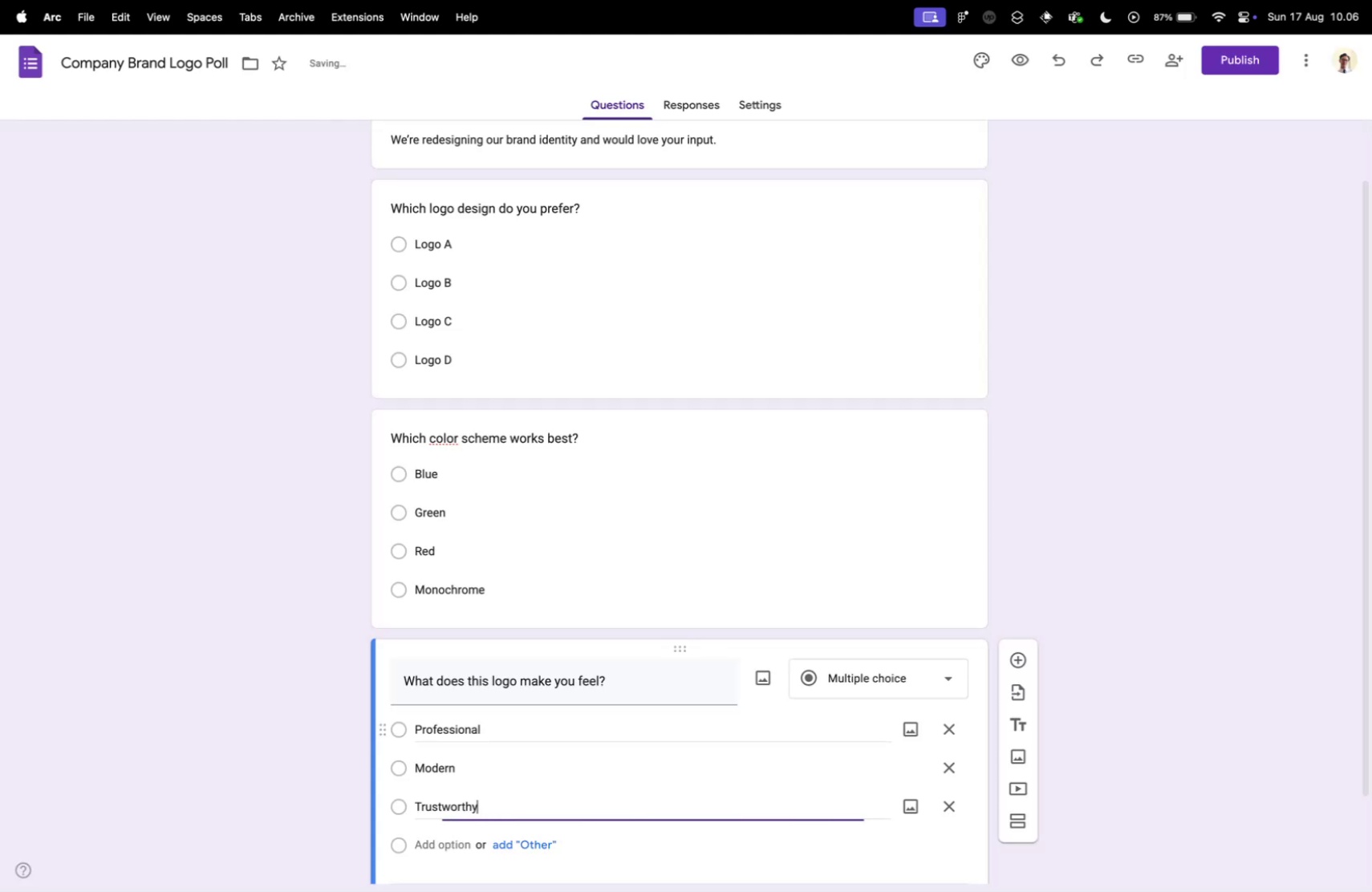 
key(Enter)
 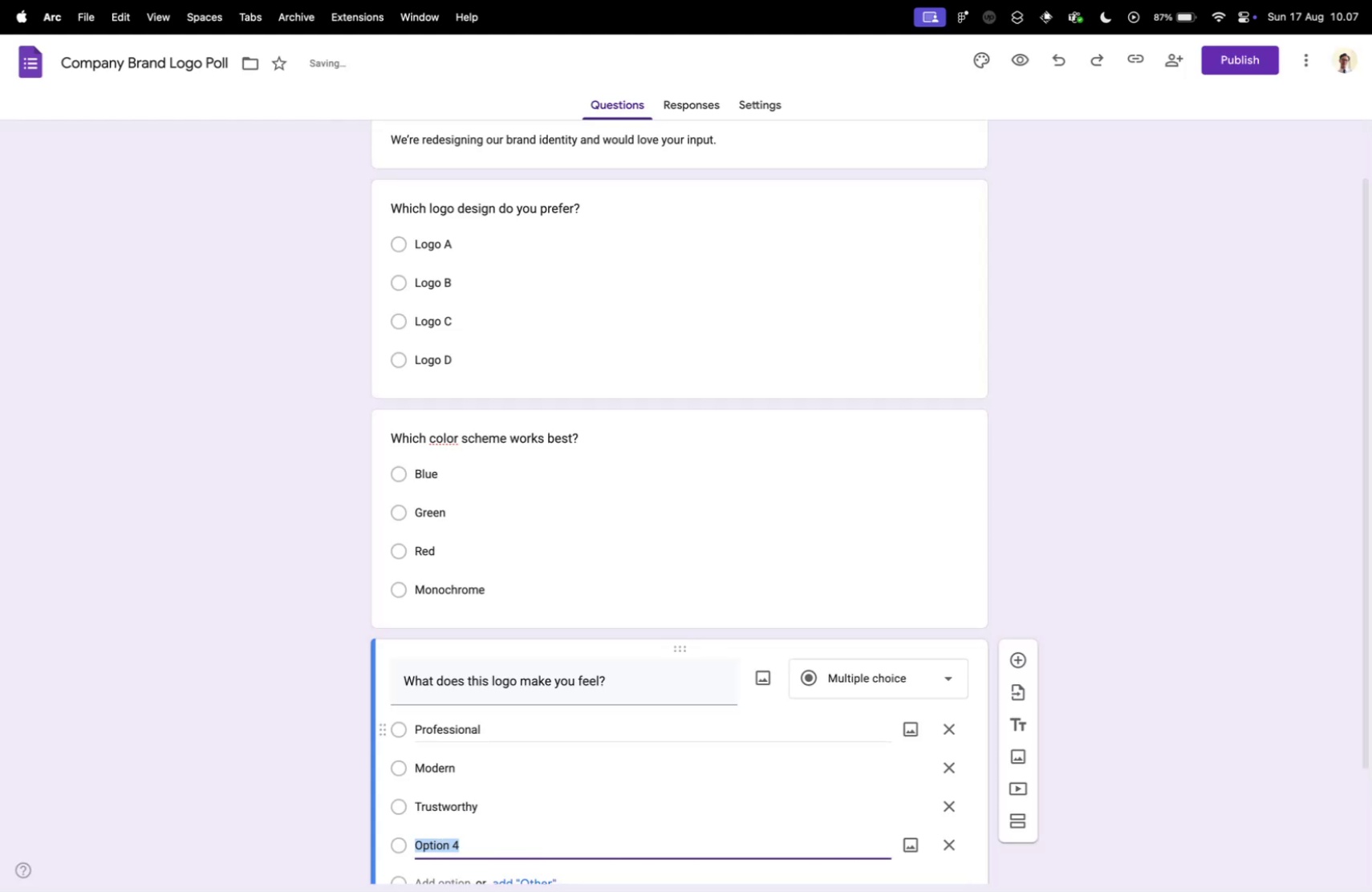 
type(GF)
key(Backspace)
key(Backspace)
type(Fun)
 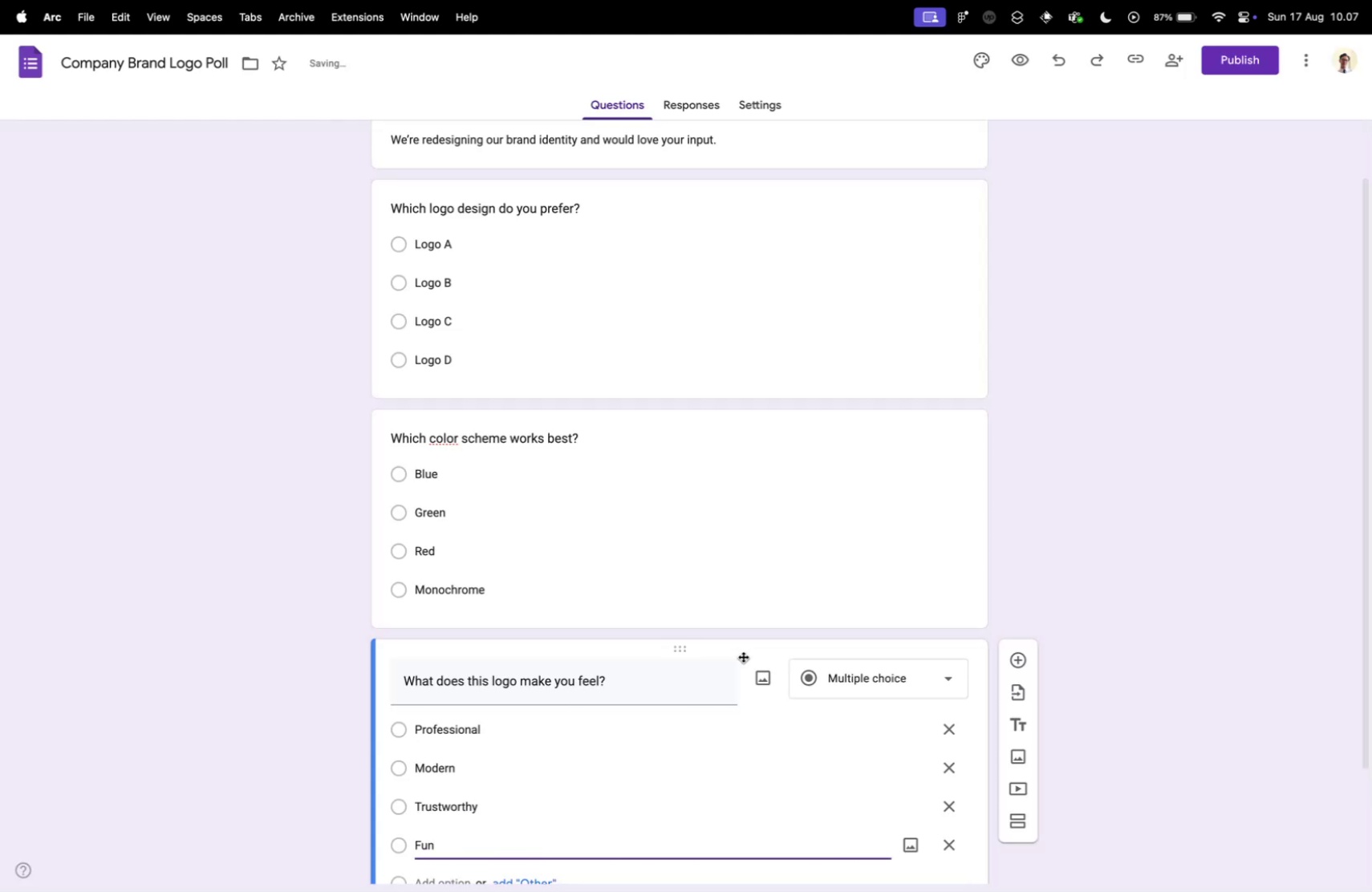 
scroll: coordinate [702, 659], scroll_direction: down, amount: 16.0
 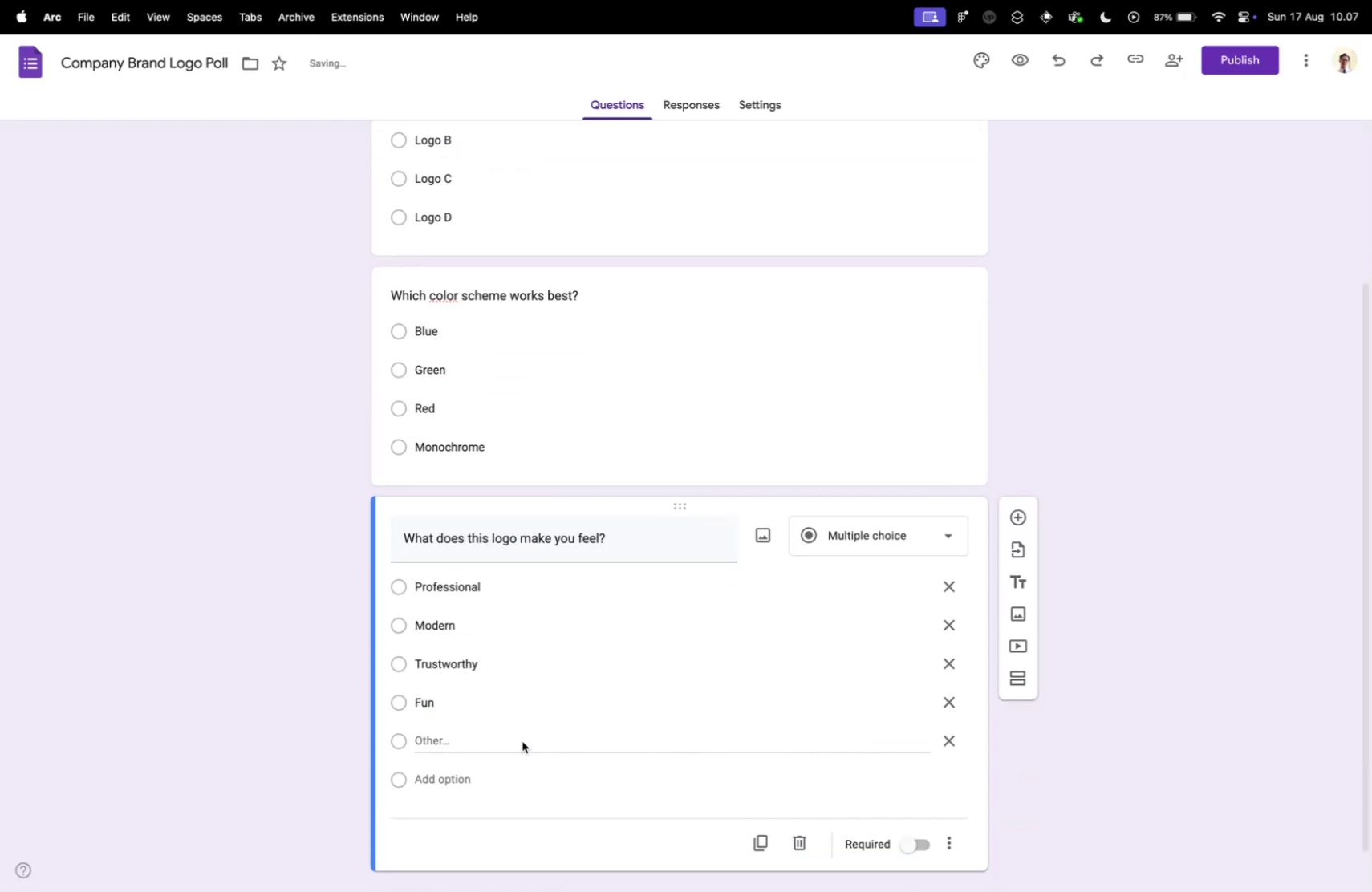 
key(Control+ControlLeft)
 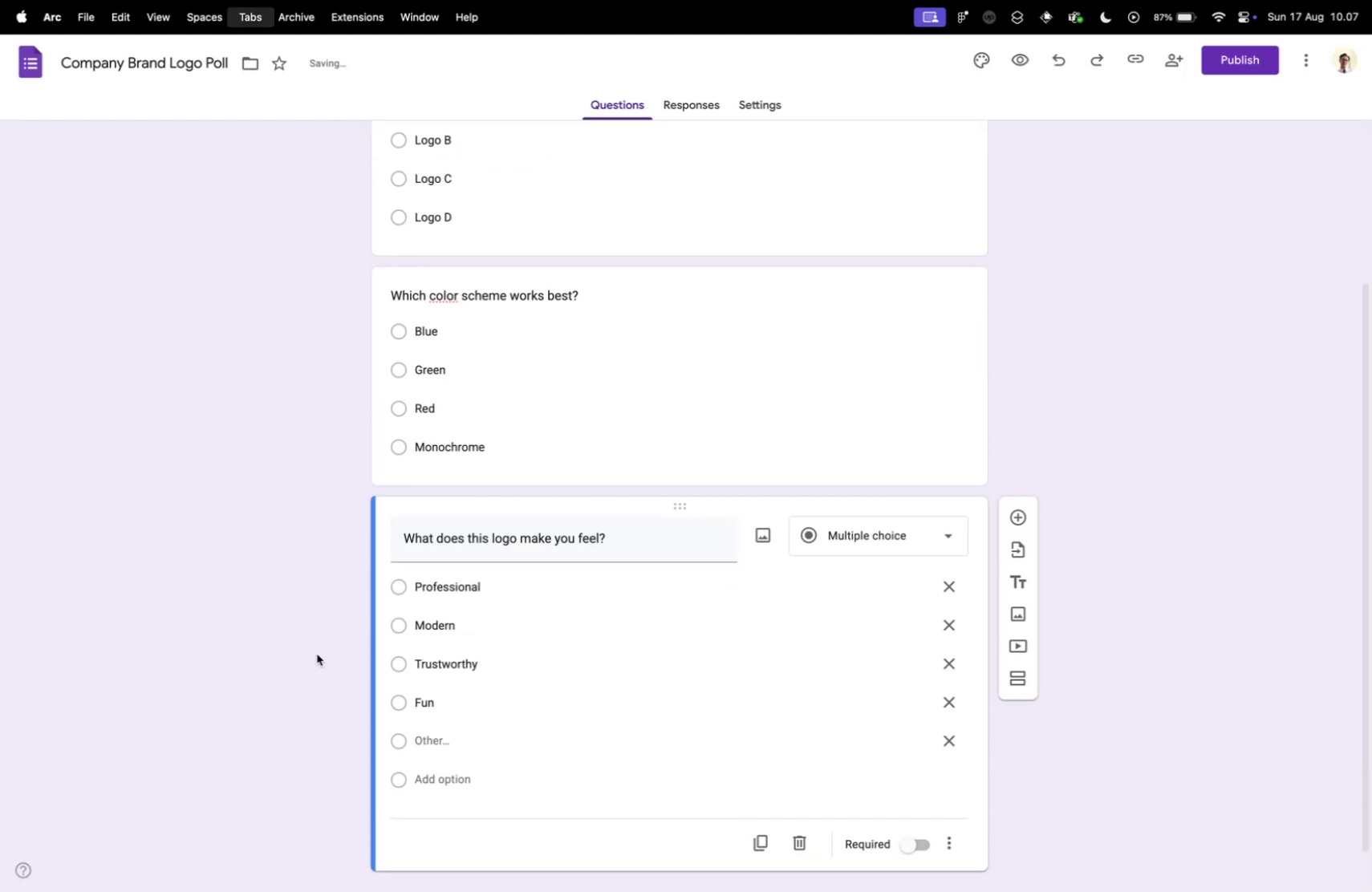 
key(Control+Tab)
 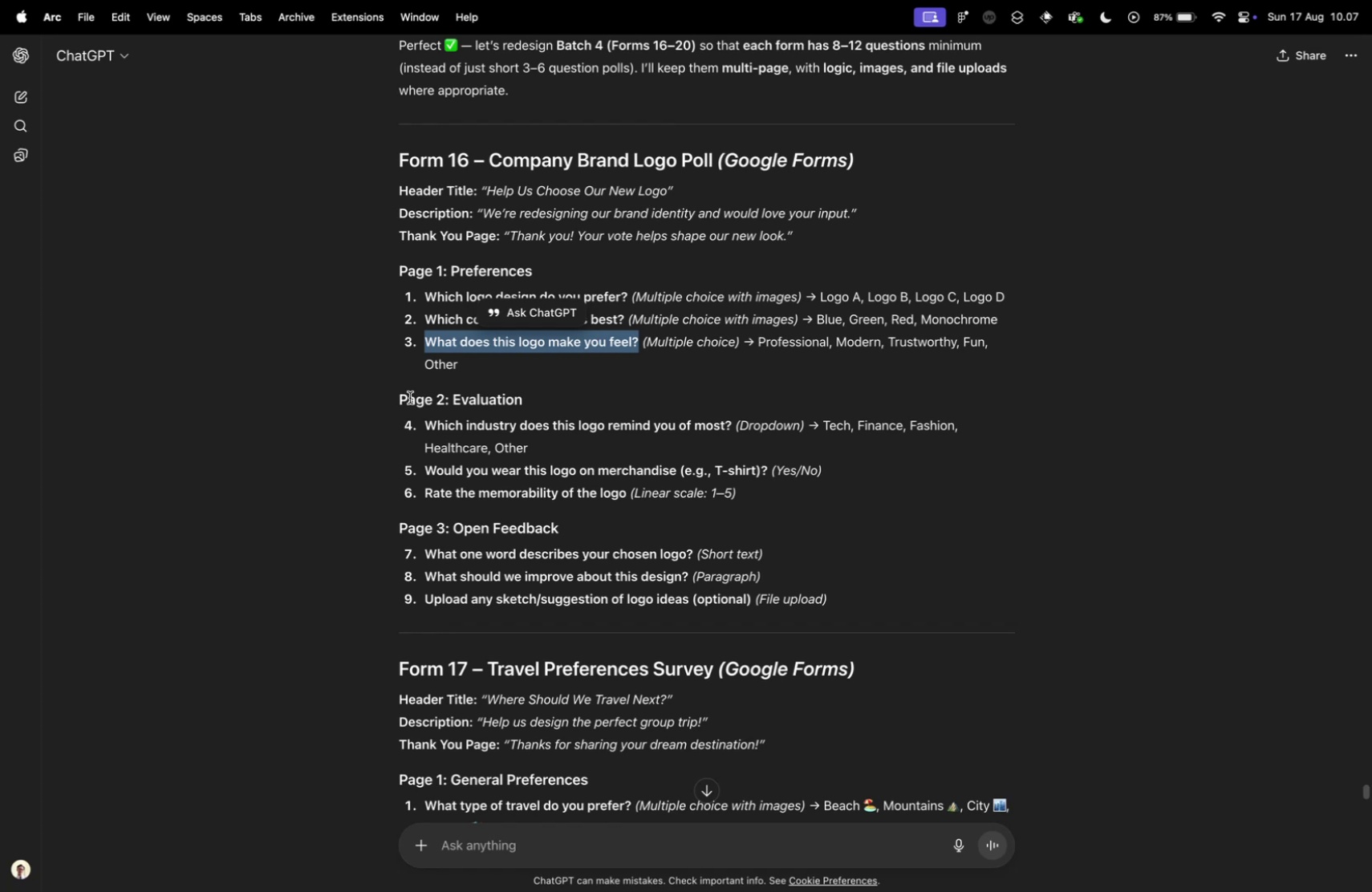 
wait(7.44)
 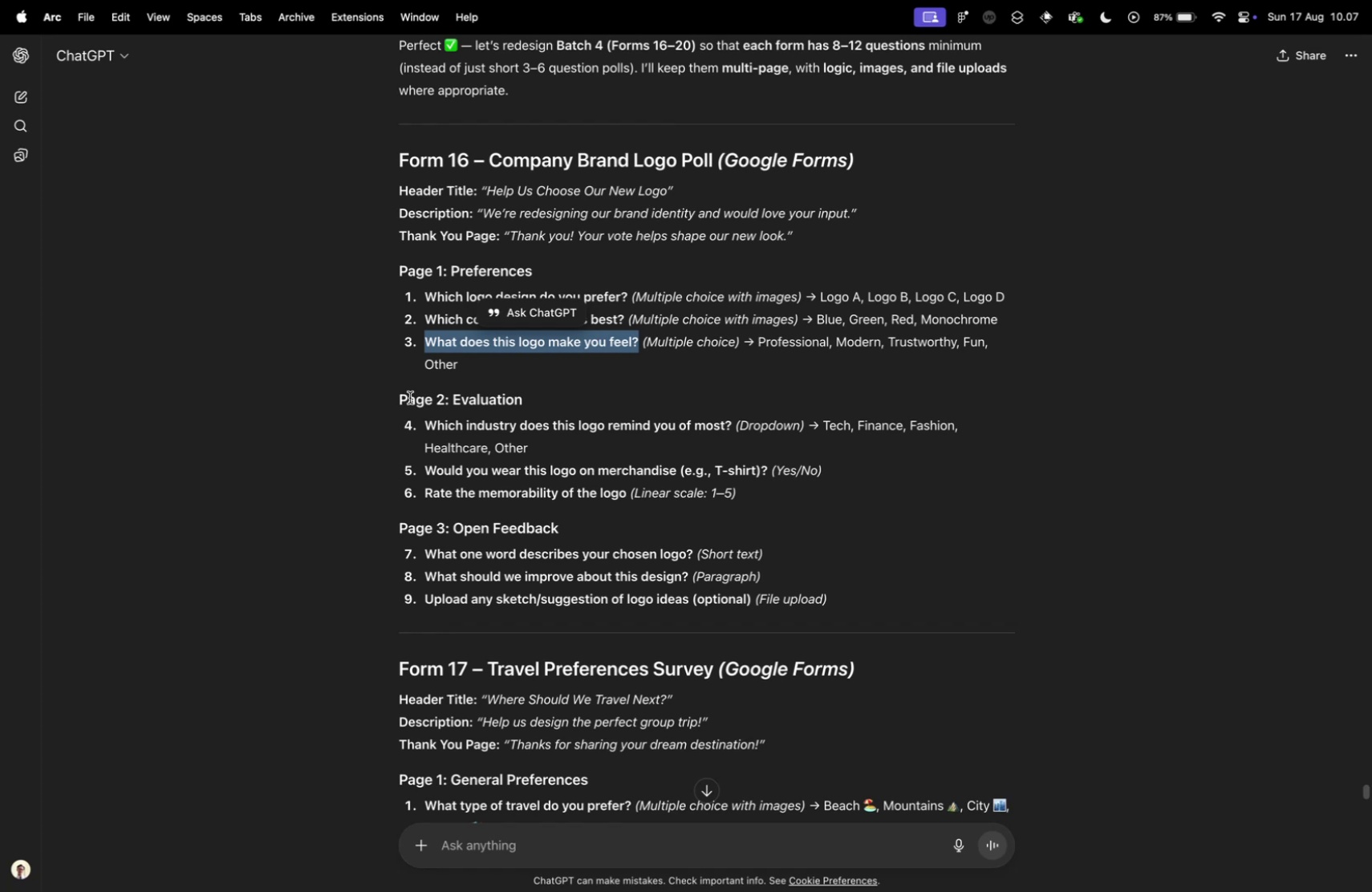 
left_click([502, 858])
 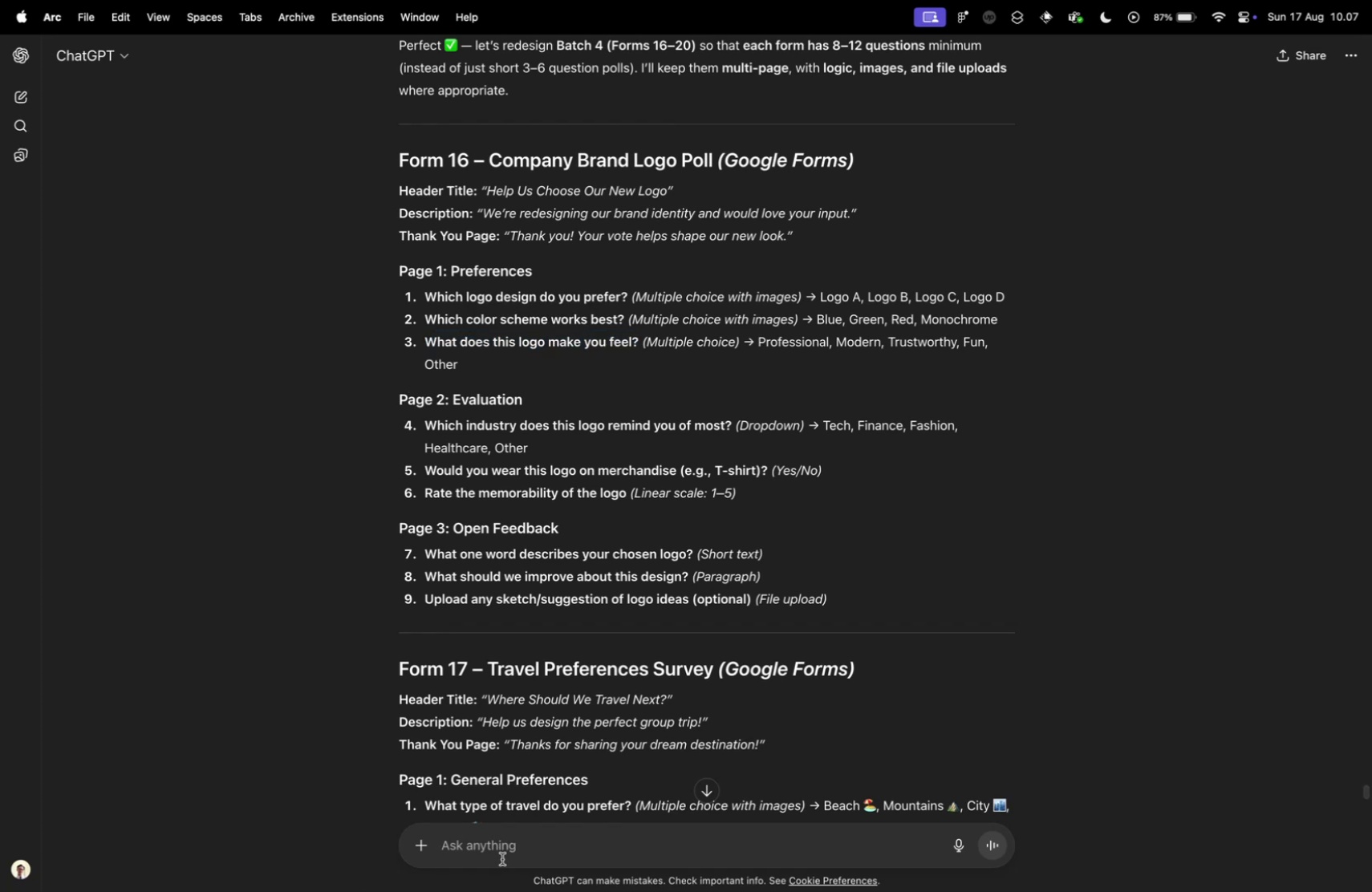 
type(for form 16, "this logo" ius re)
key(Backspace)
key(Backspace)
key(Backspace)
key(Backspace)
key(Backspace)
type(s referring to )
 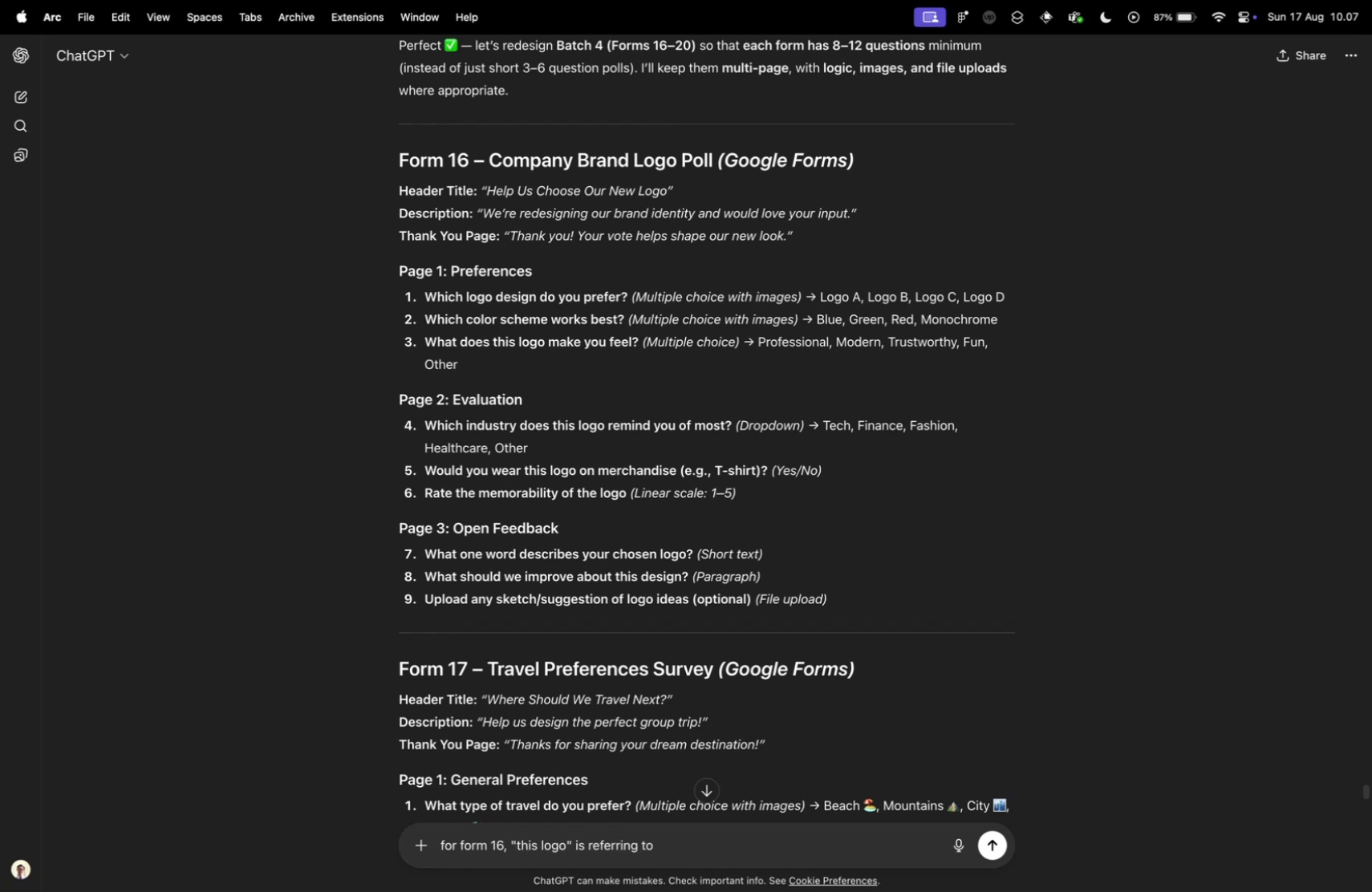 
type(previous logo ou)
key(Backspace)
type(r s)
key(Backspace)
type(user selected logo?)
 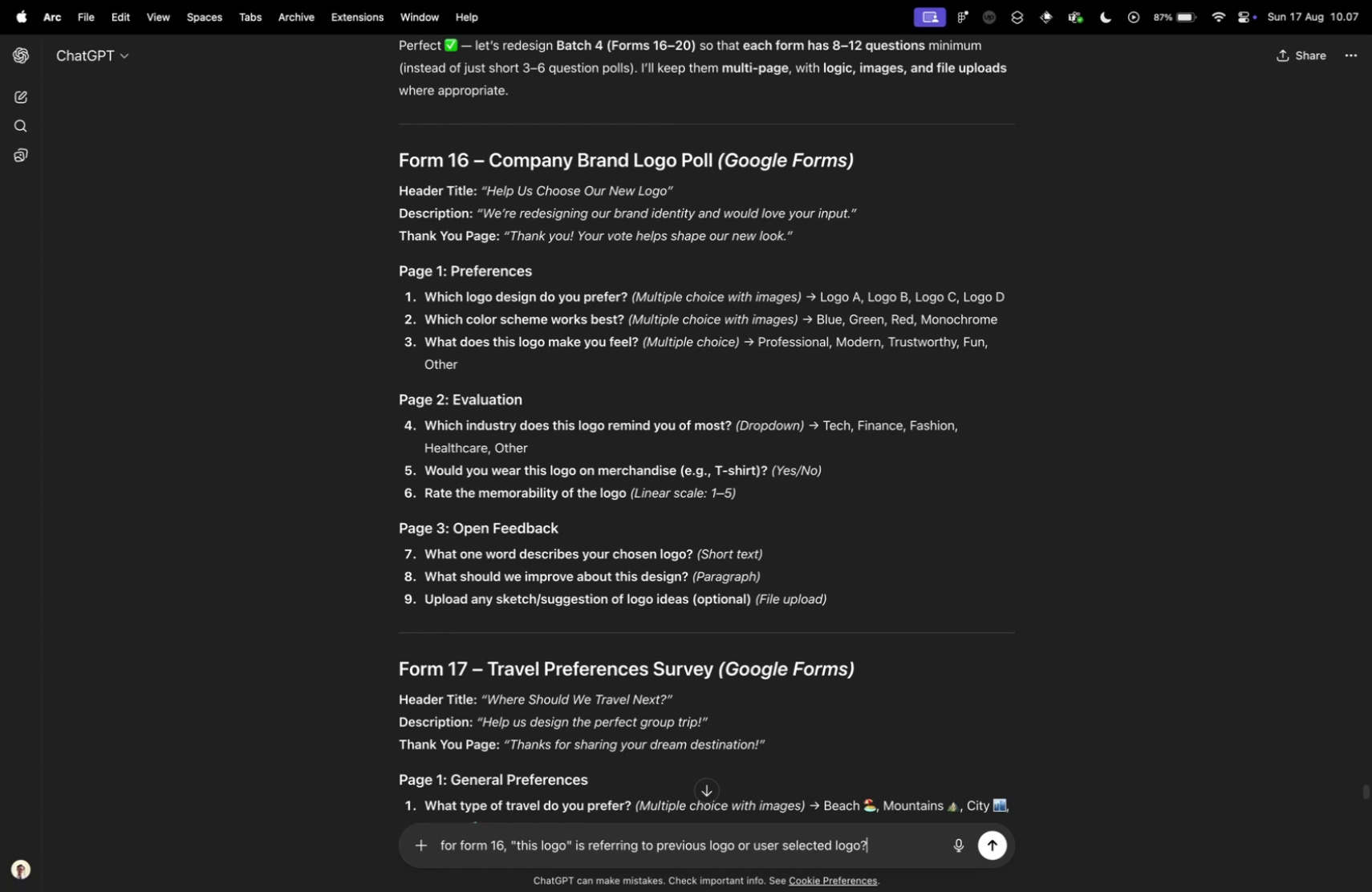 
key(Enter)
 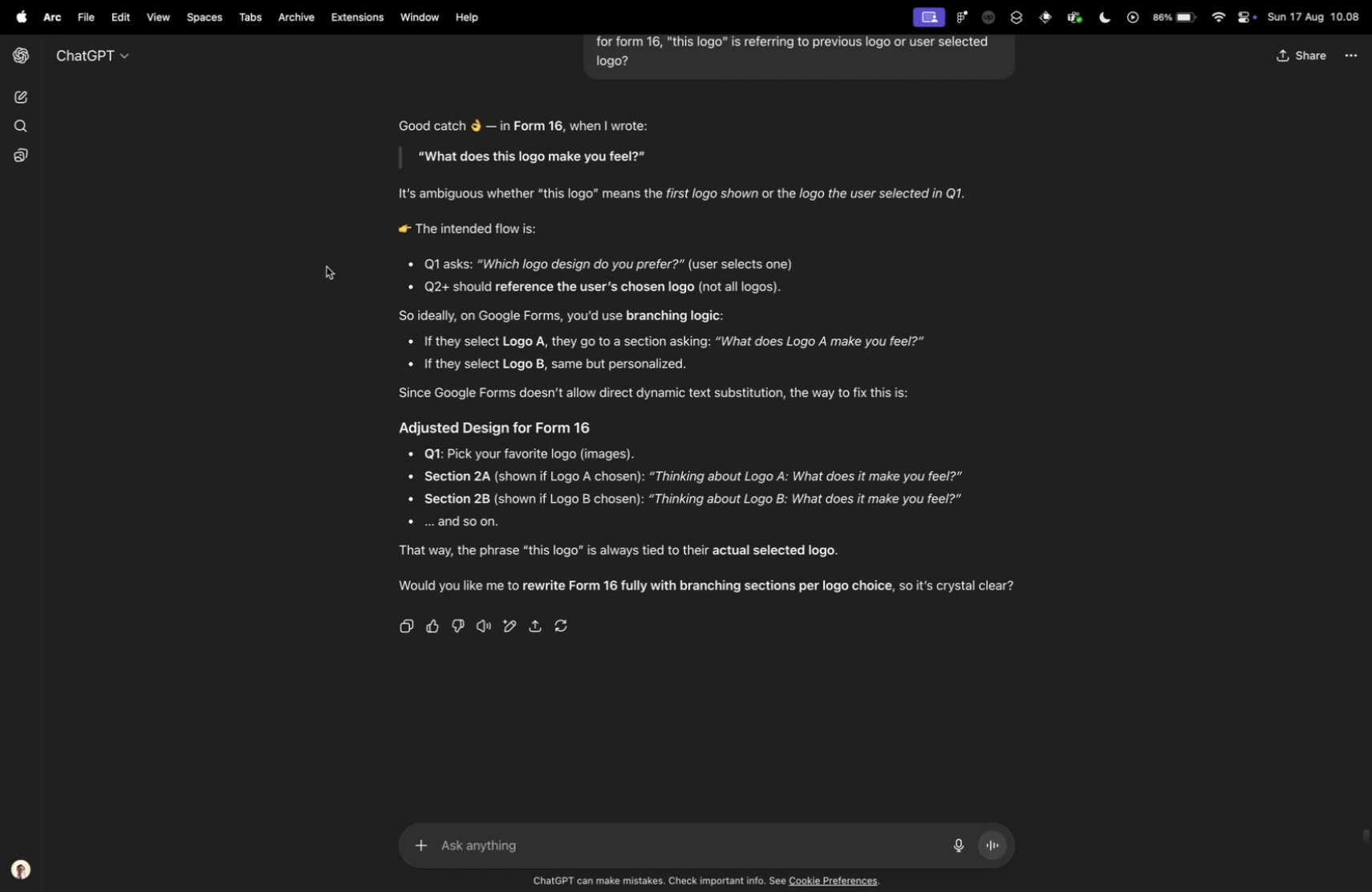 
wait(37.68)
 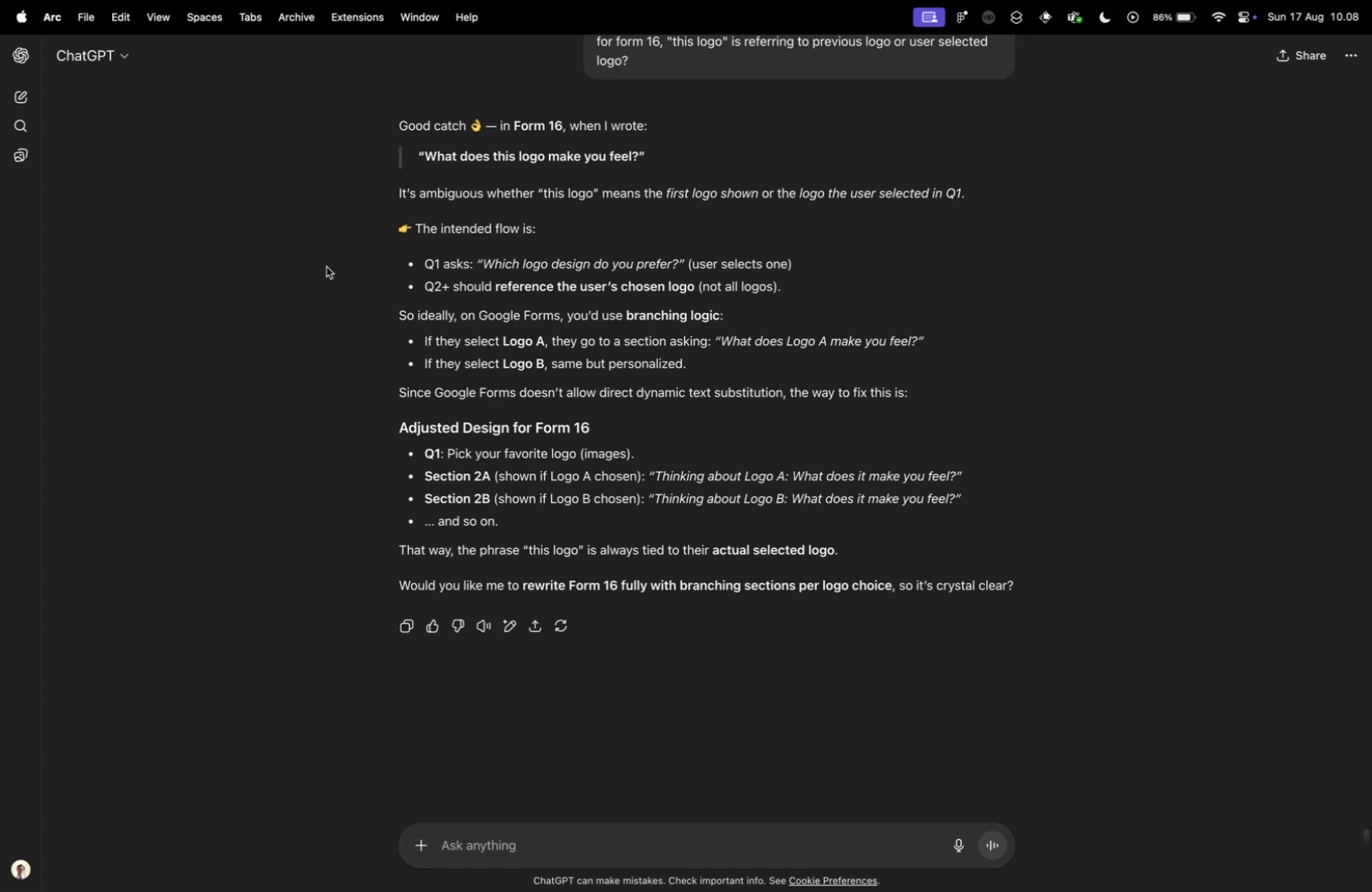 
scroll: coordinate [469, 448], scroll_direction: down, amount: 13.0
 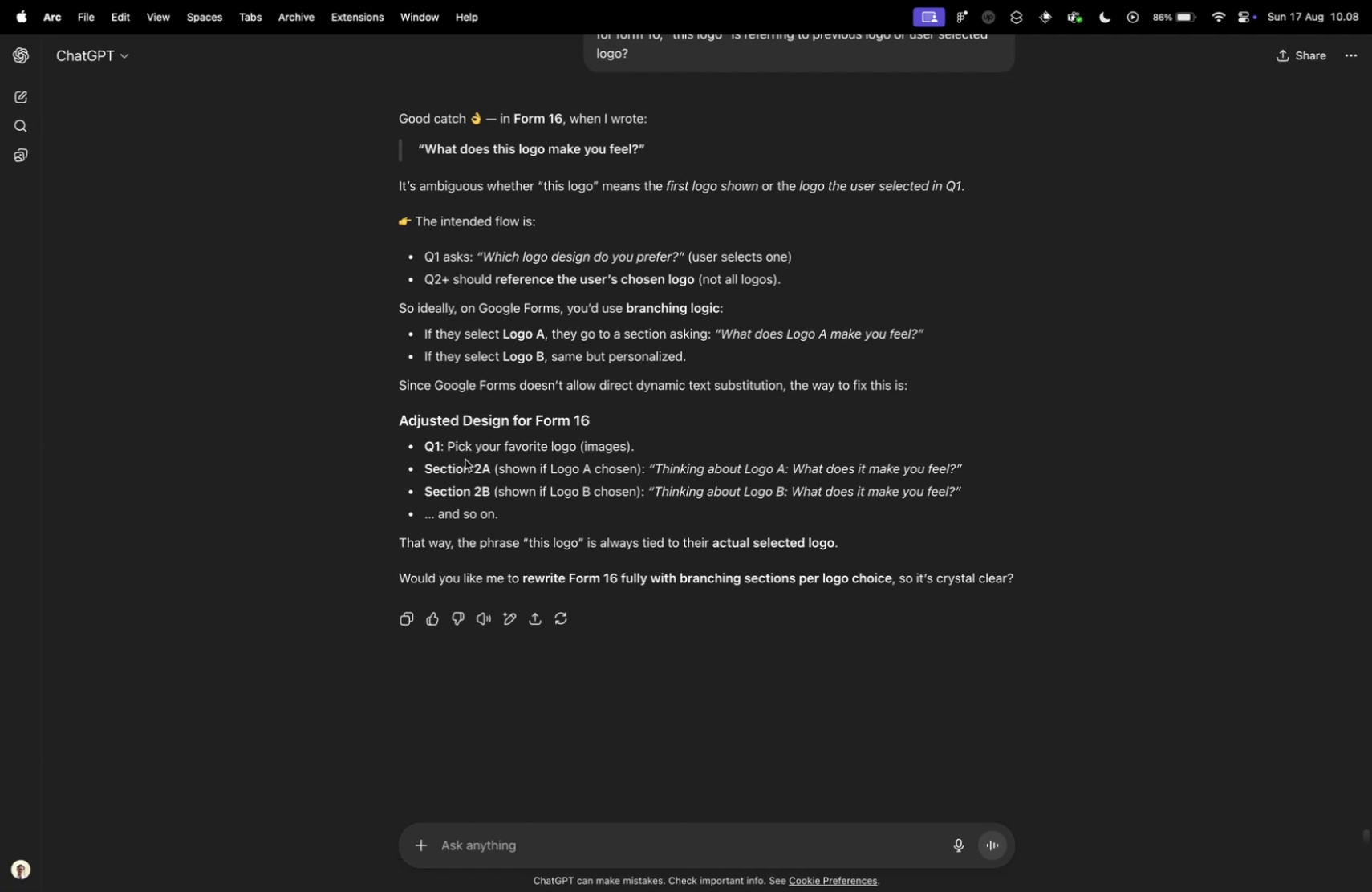 
wait(7.3)
 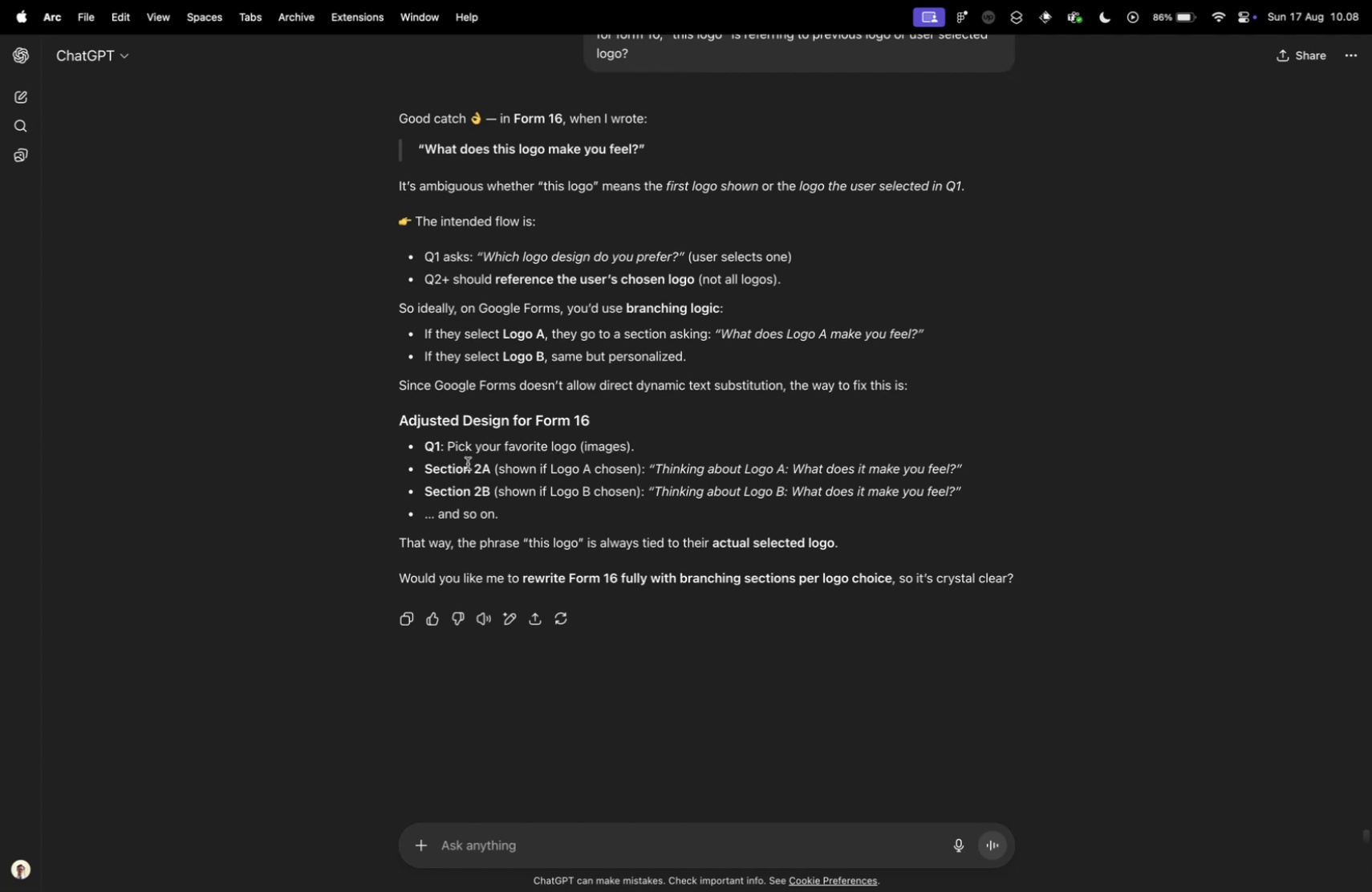 
type(yes please)
 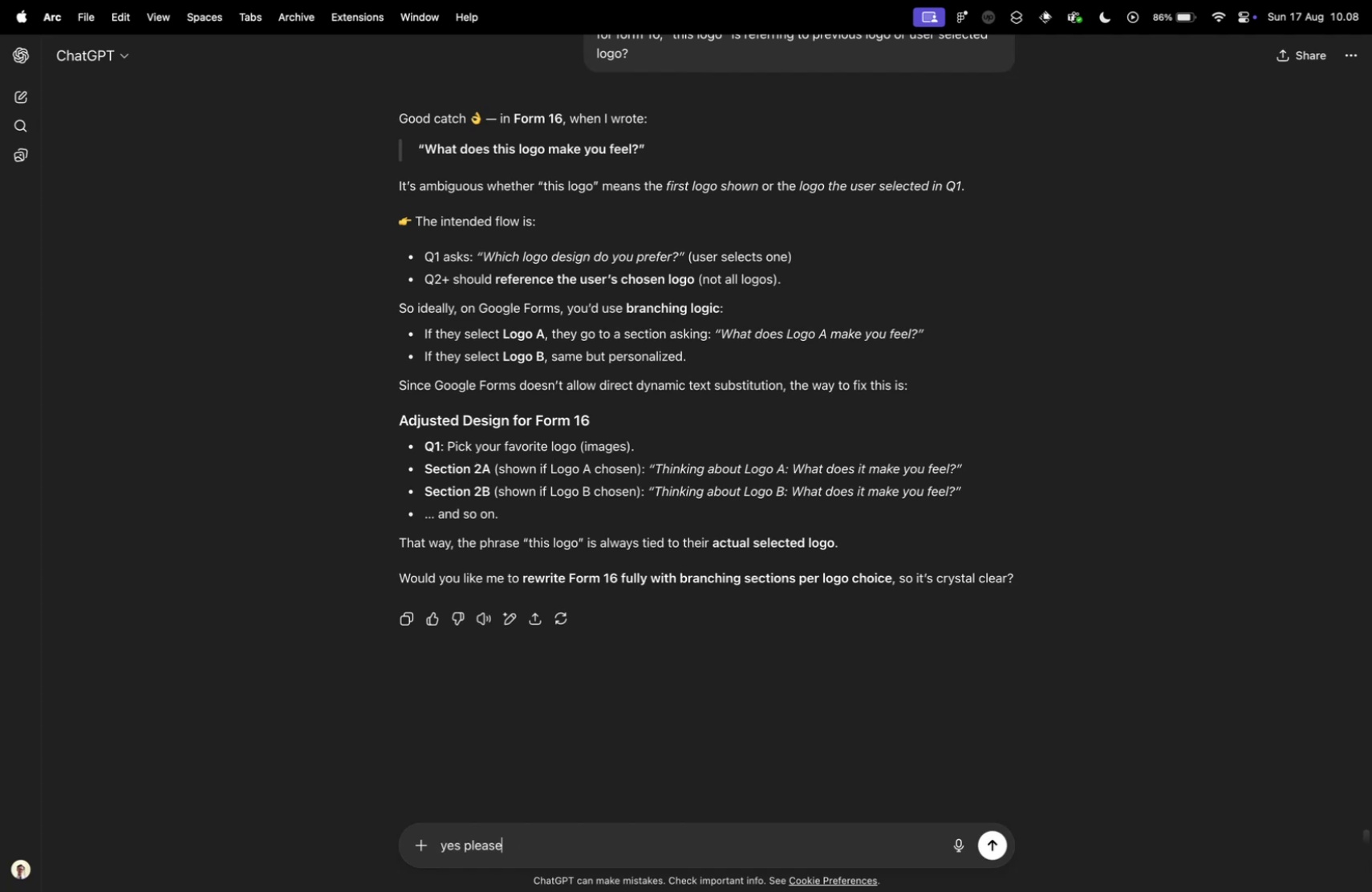 
key(Enter)
 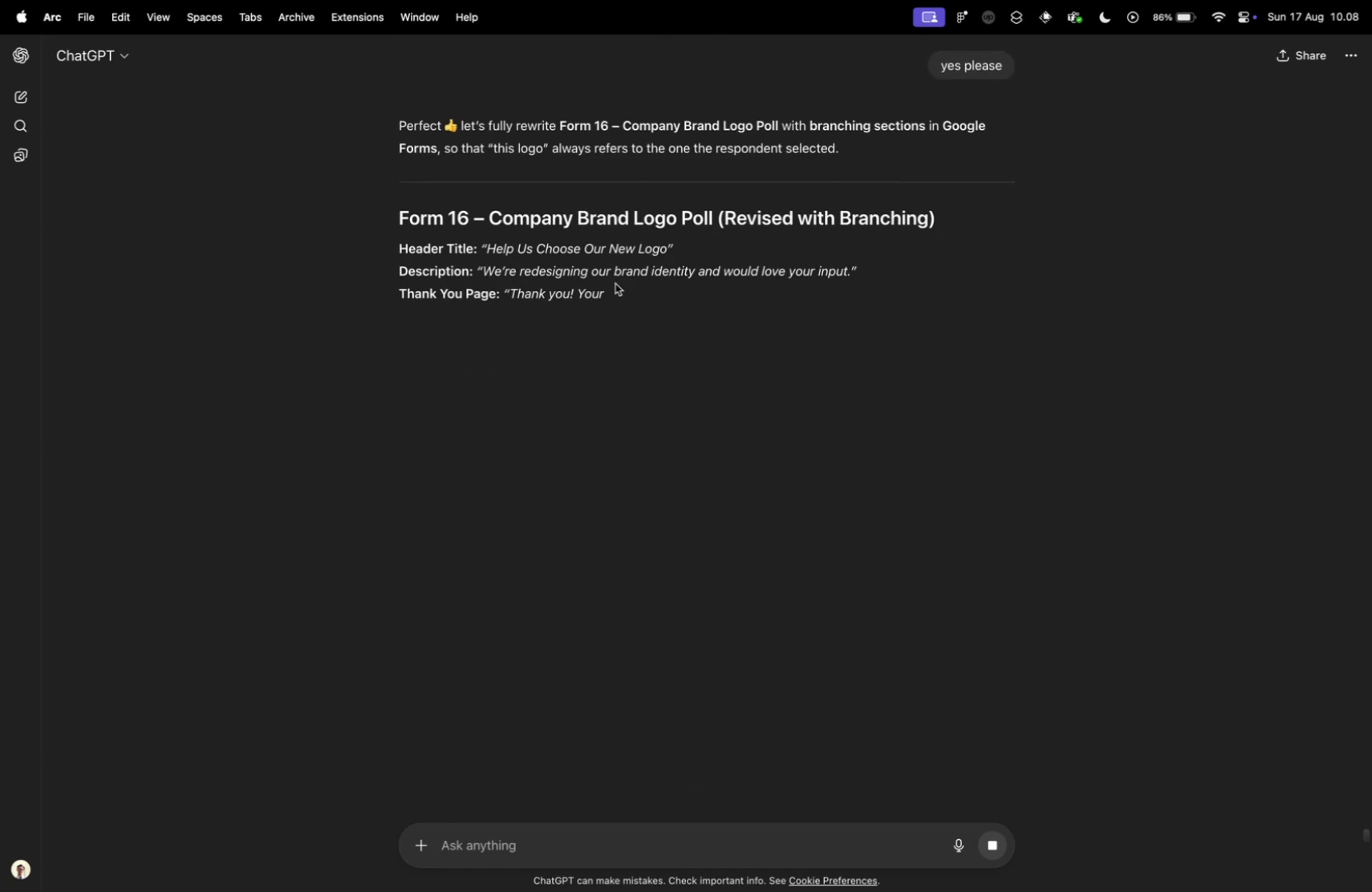 
scroll: coordinate [286, 351], scroll_direction: down, amount: 17.0
 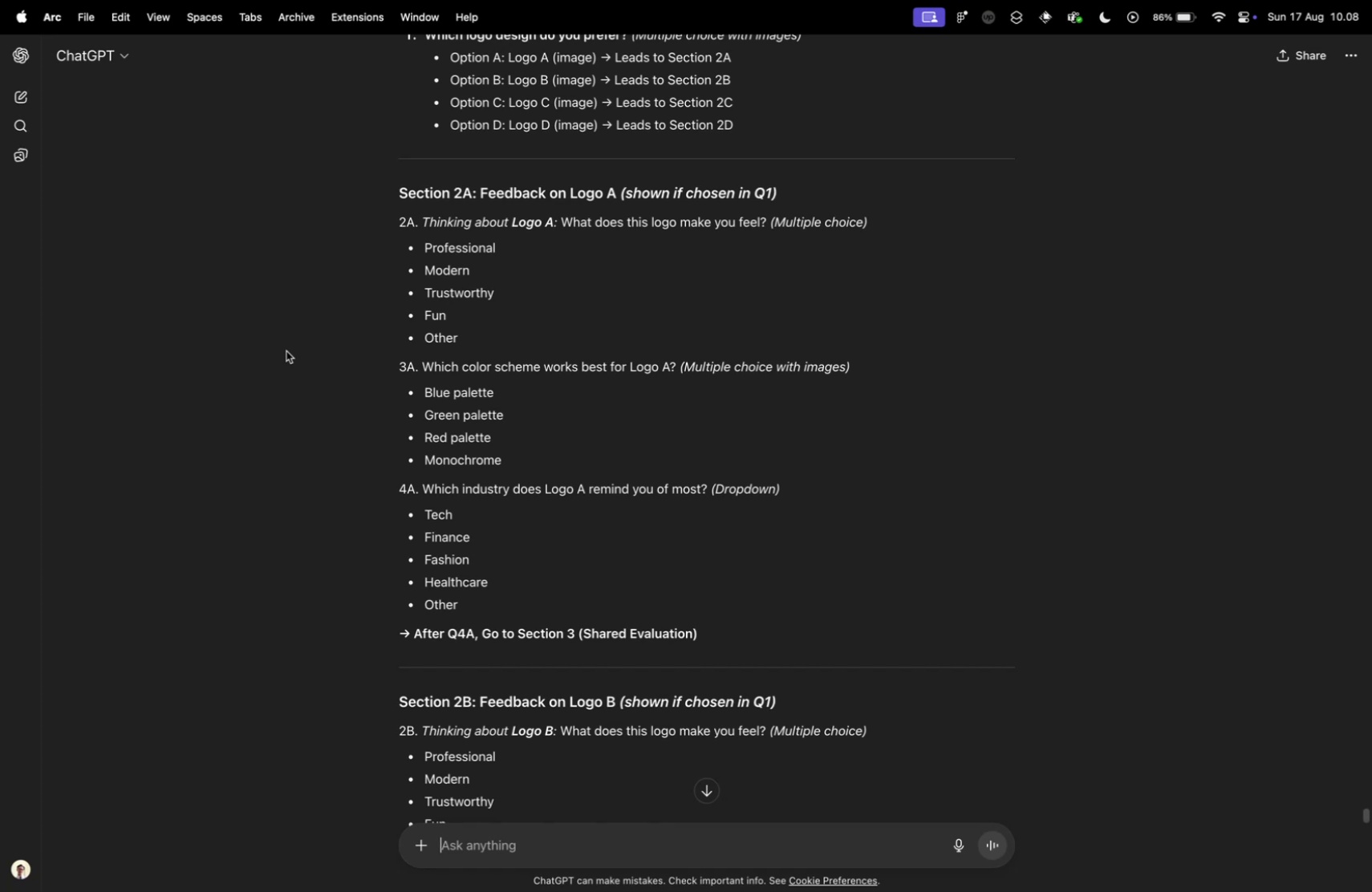 
wait(5.24)
 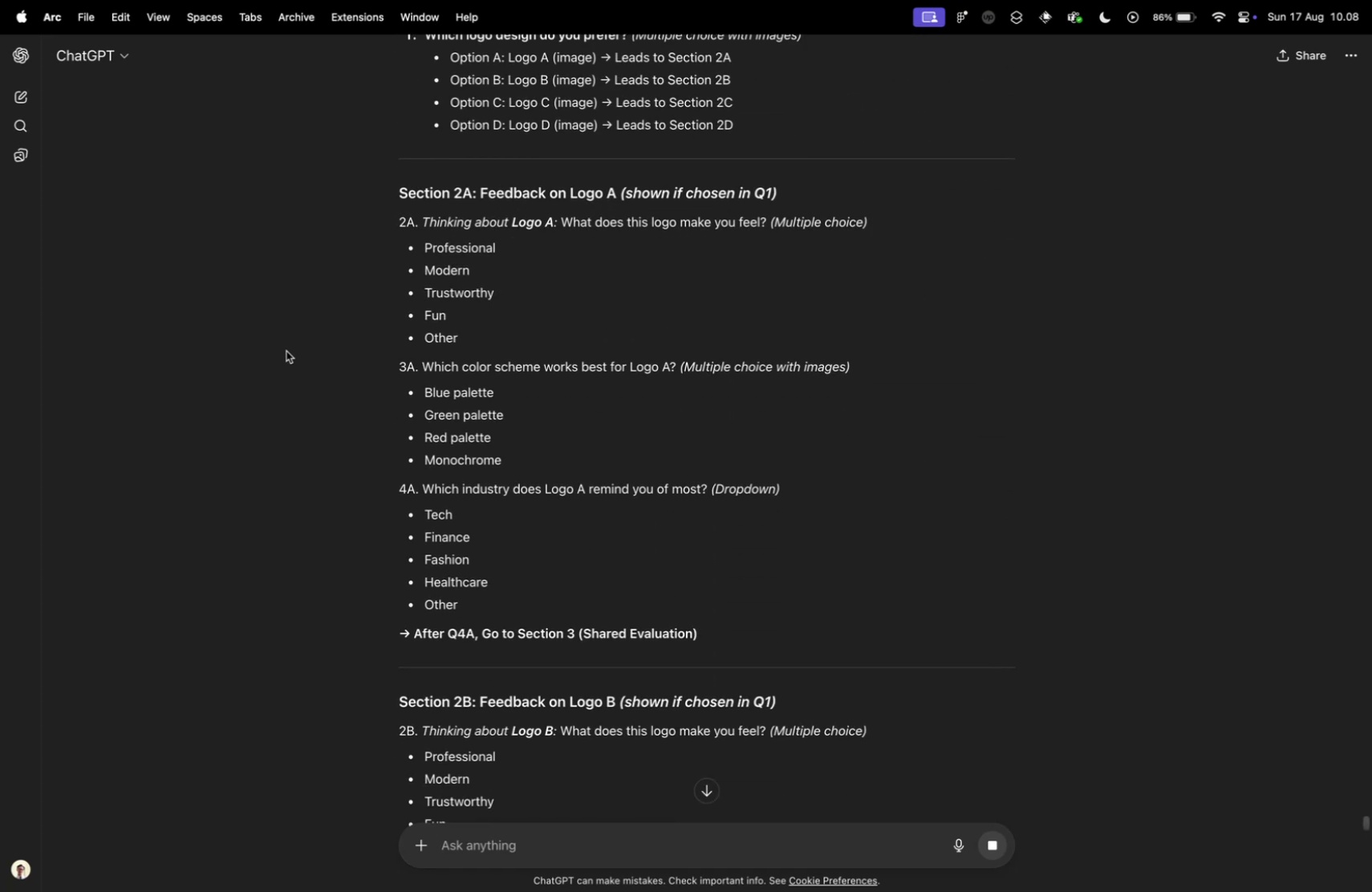 
scroll: coordinate [286, 351], scroll_direction: down, amount: 11.0
 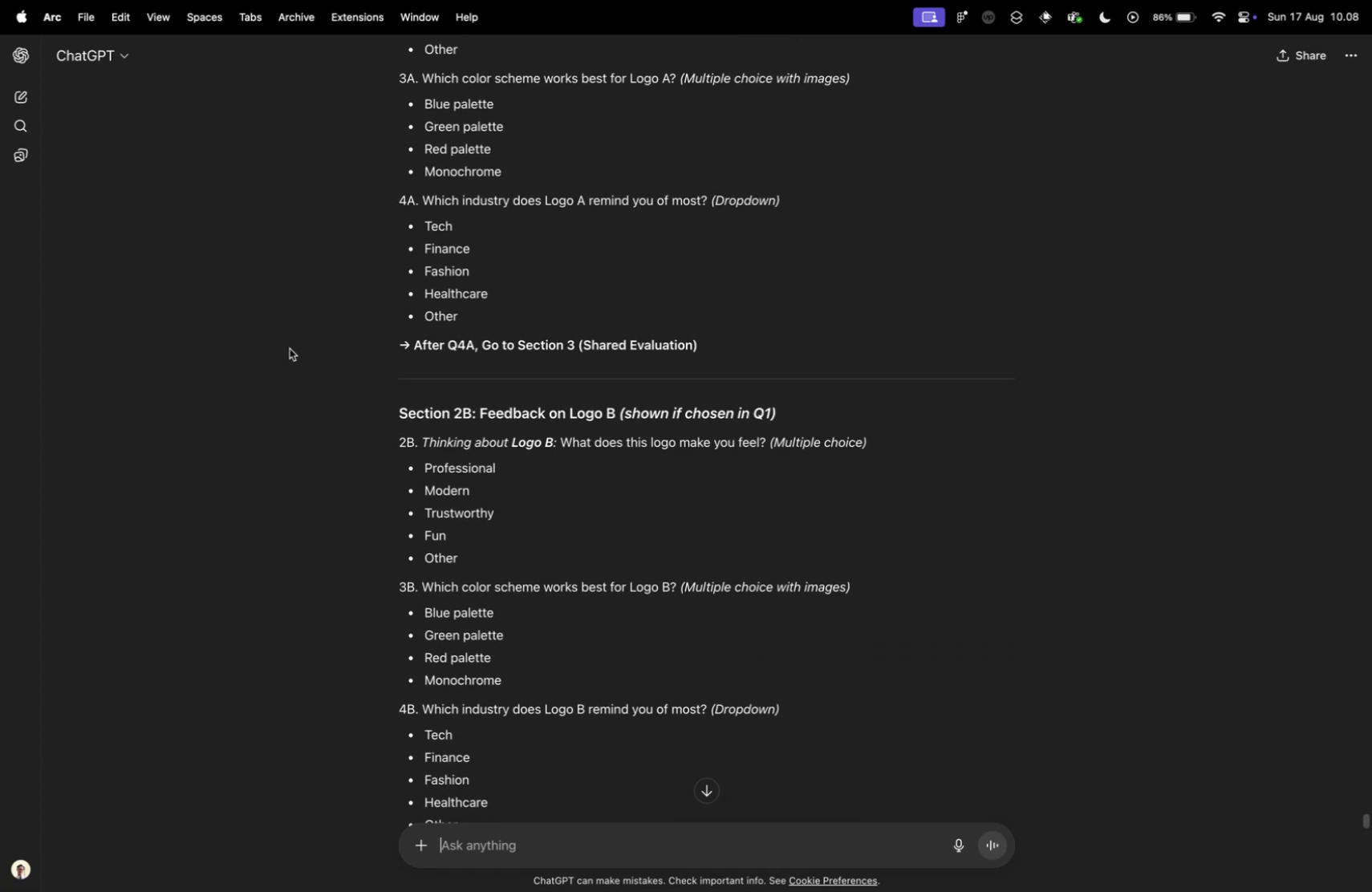 
key(Control+ControlLeft)
 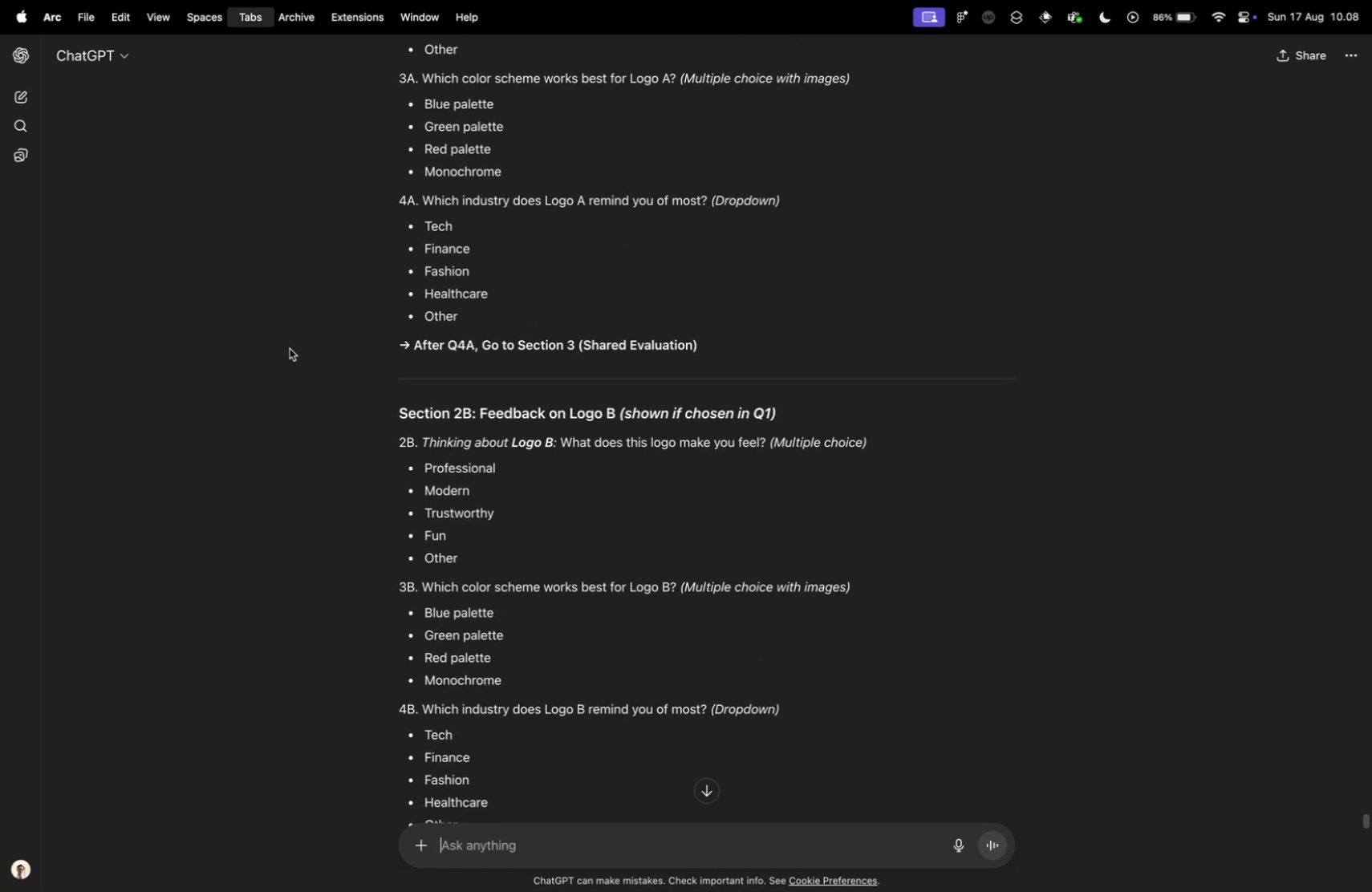 
key(Control+Tab)
 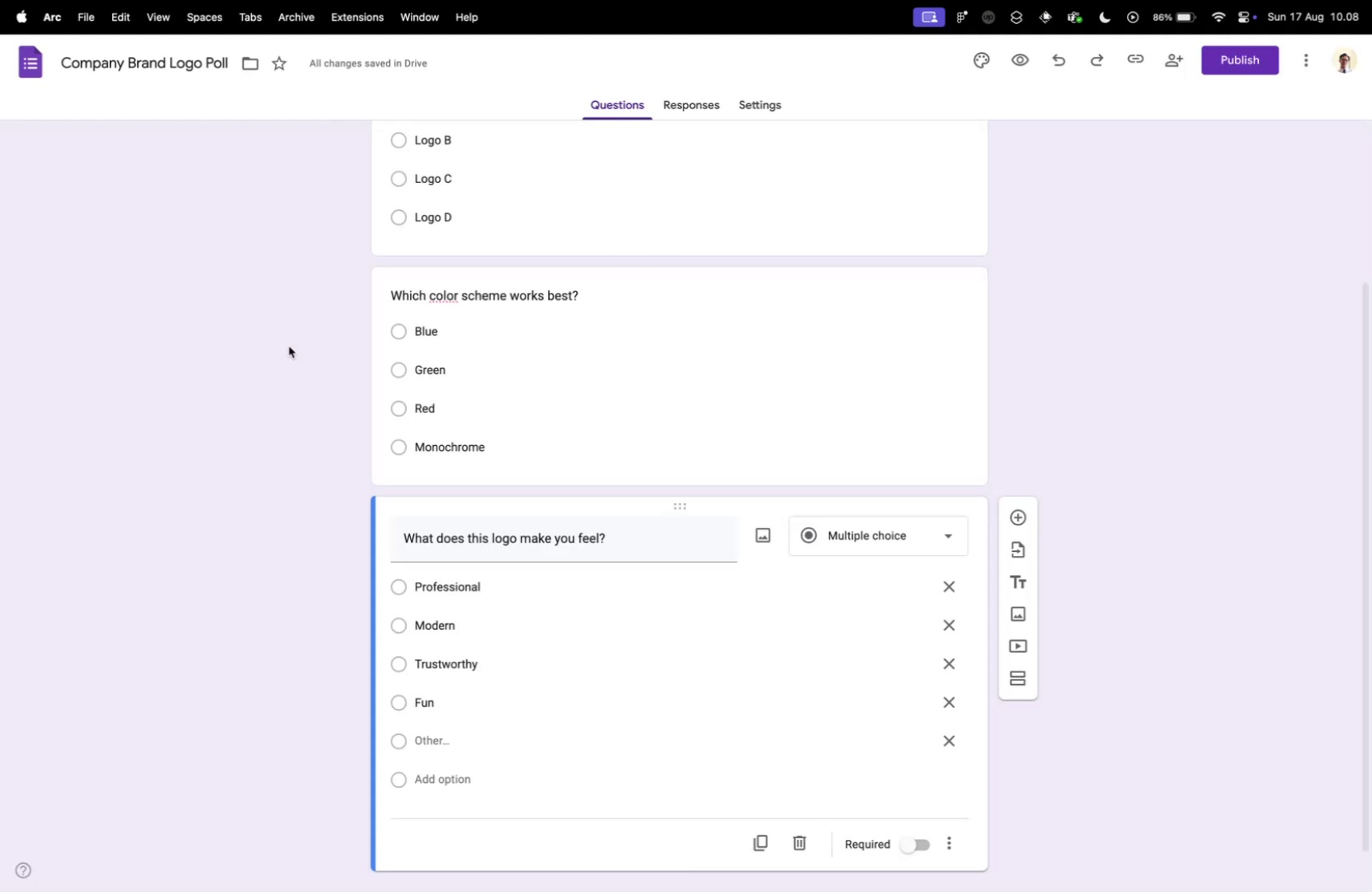 
key(Control+ControlLeft)
 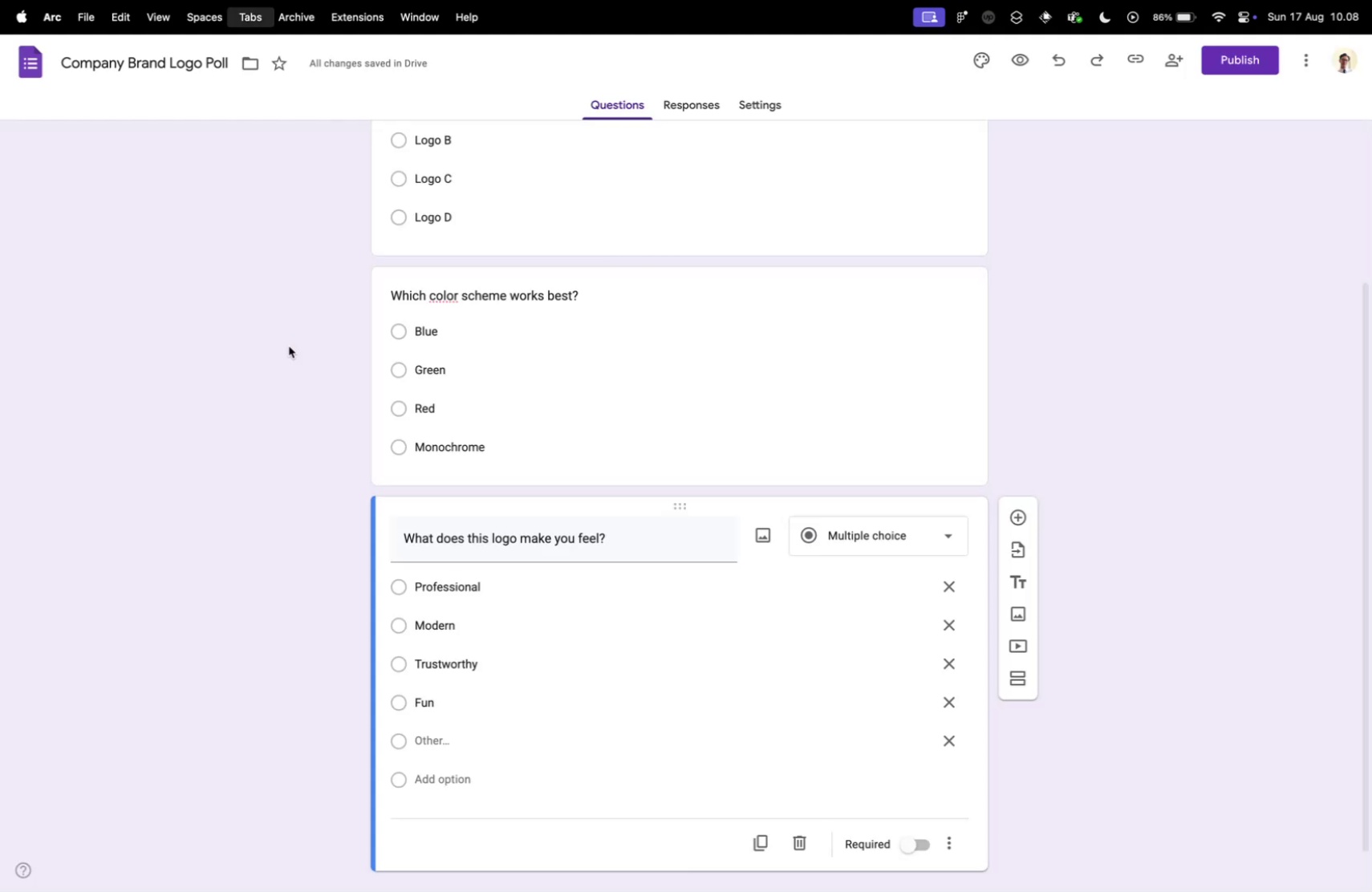 
key(Control+Tab)
 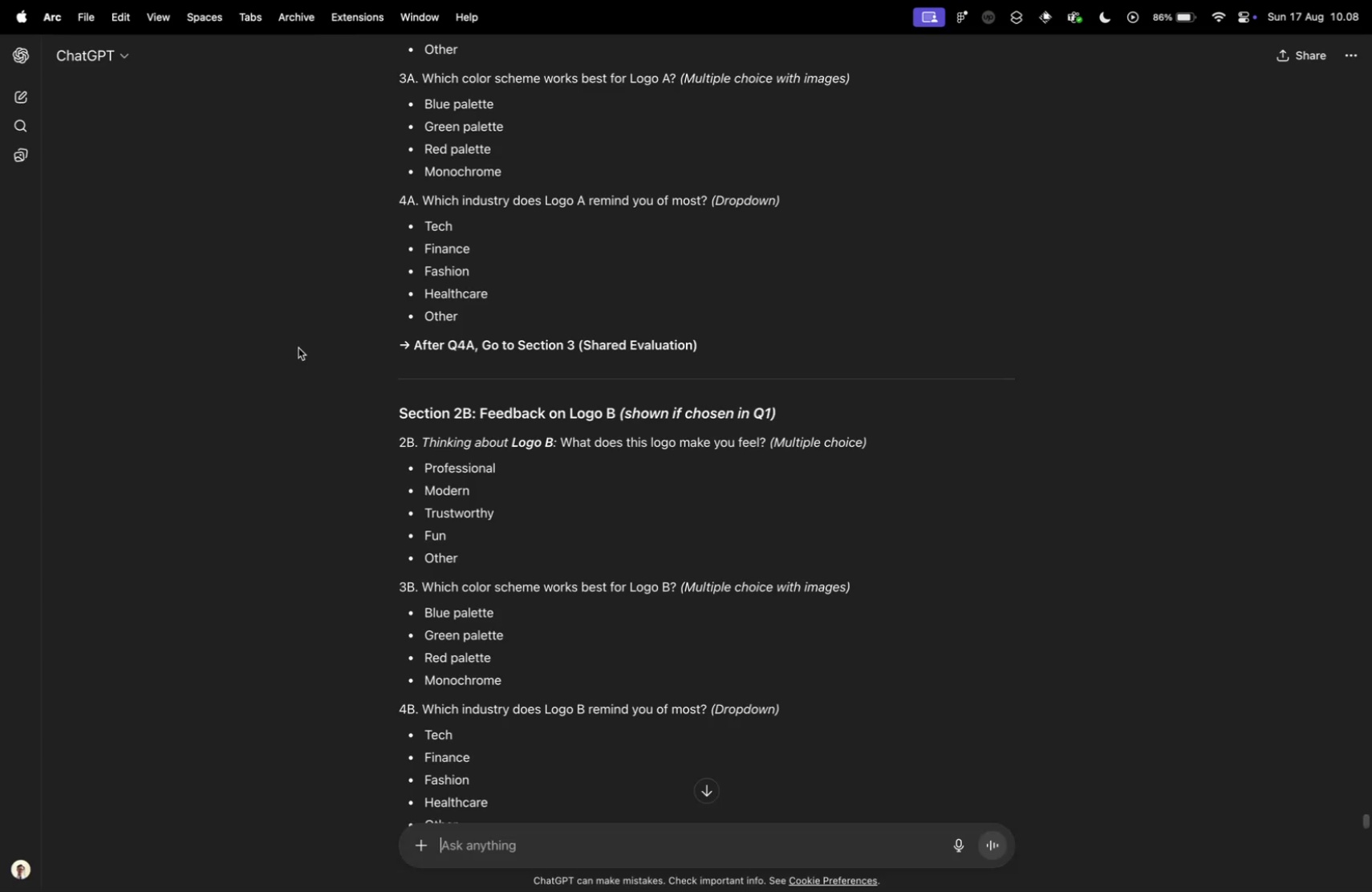 
scroll: coordinate [367, 403], scroll_direction: up, amount: 120.0
 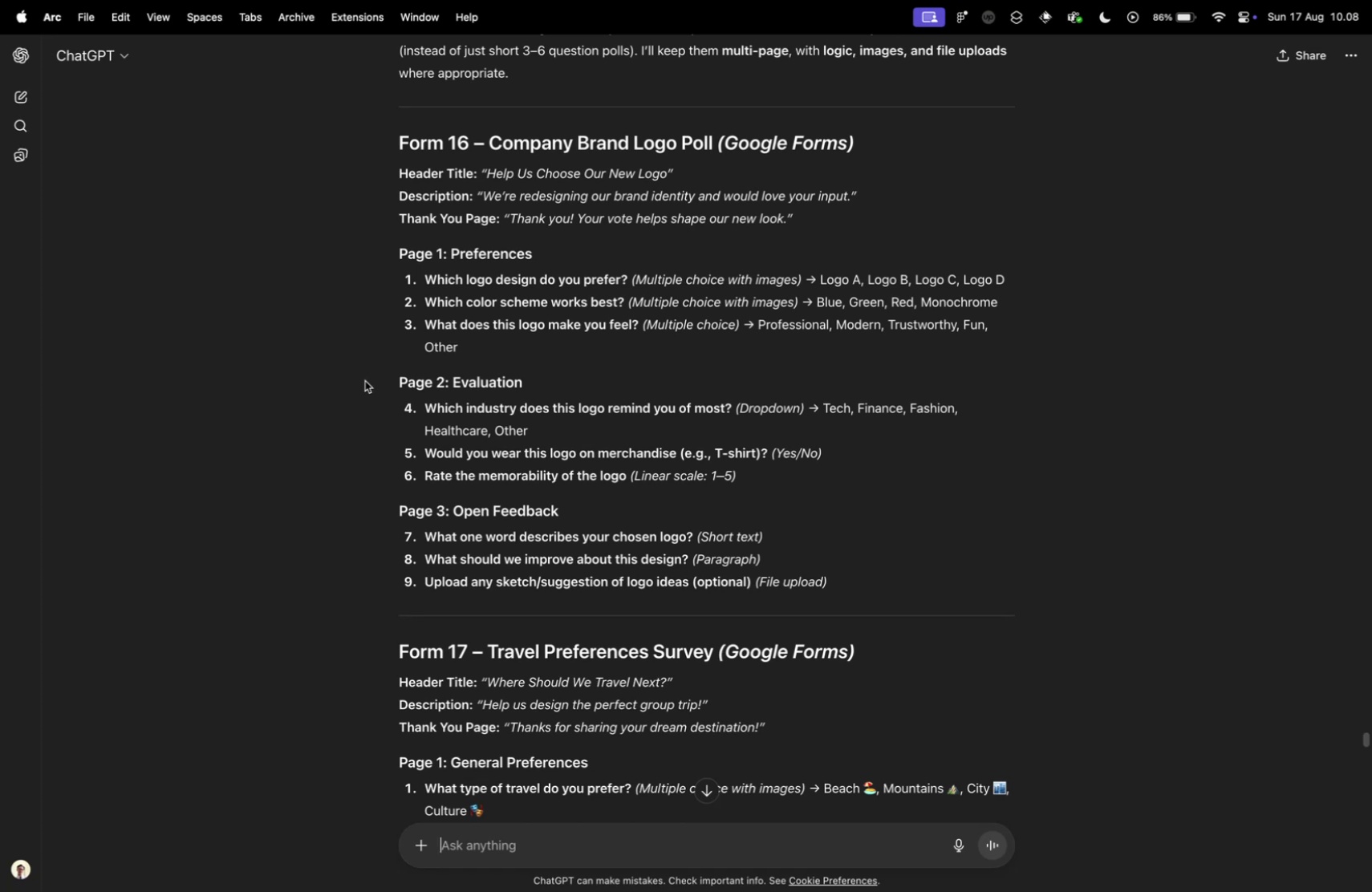 
wait(11.28)
 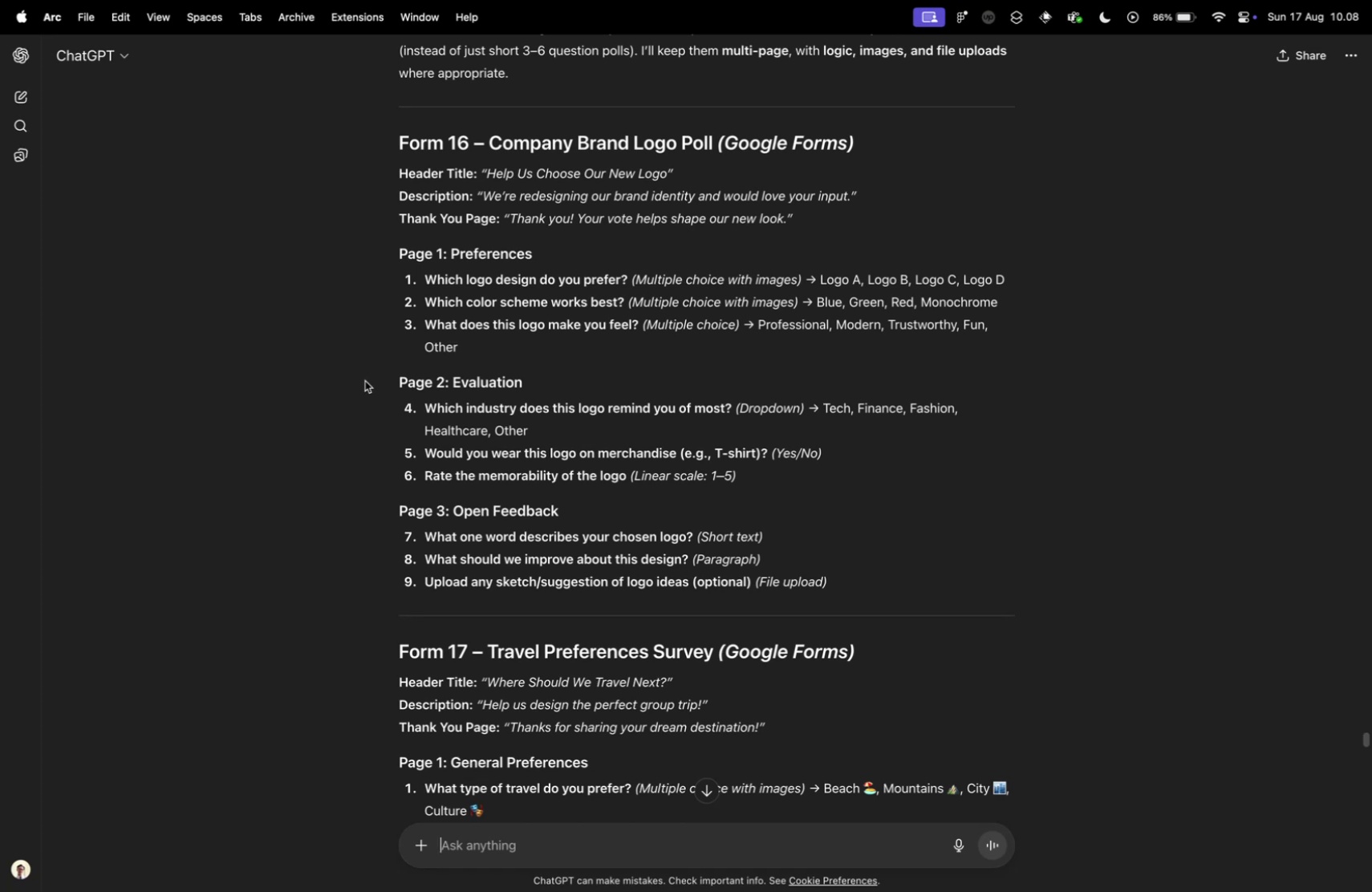 
key(Control+ControlLeft)
 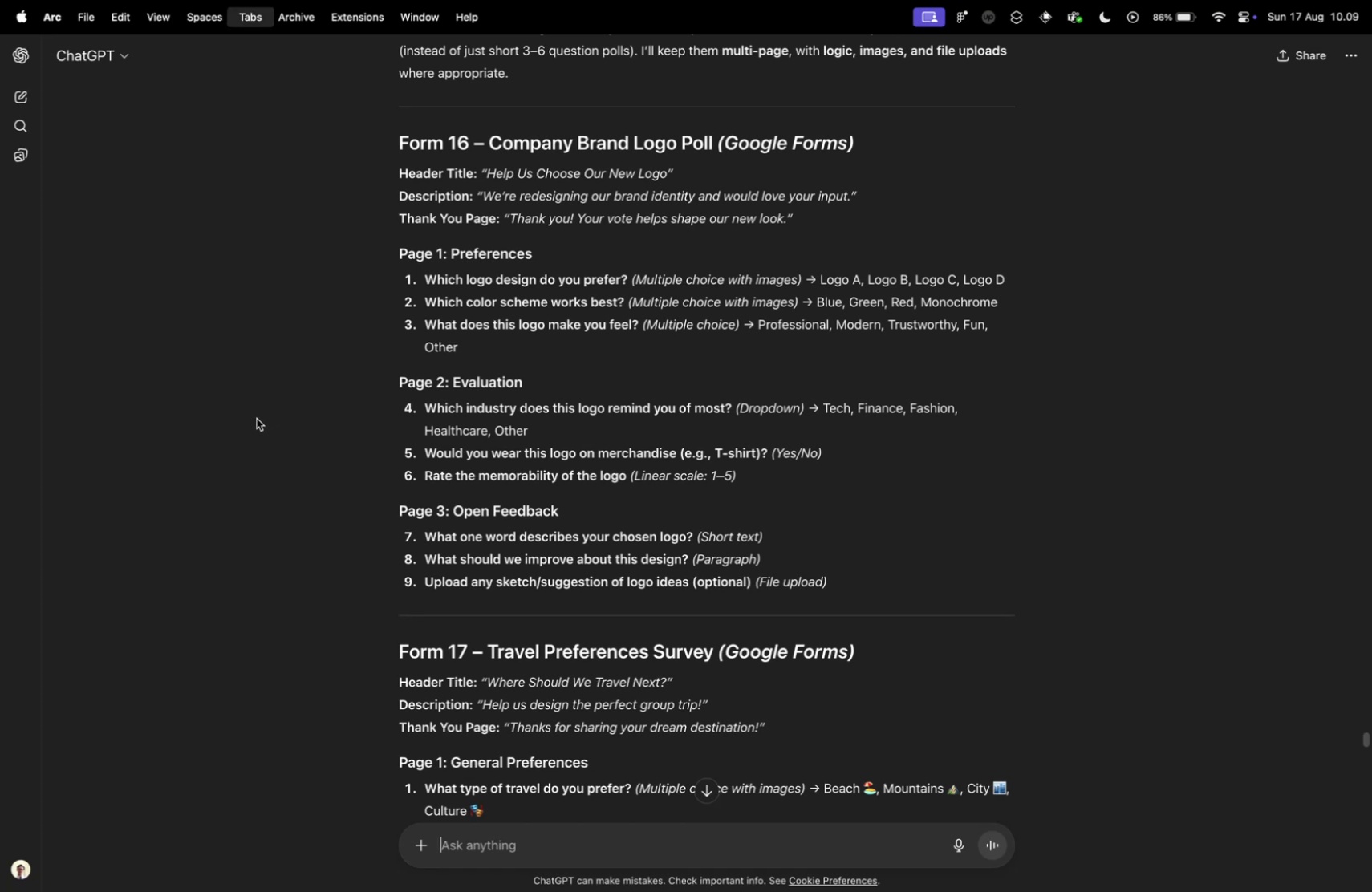 
key(Control+Tab)
 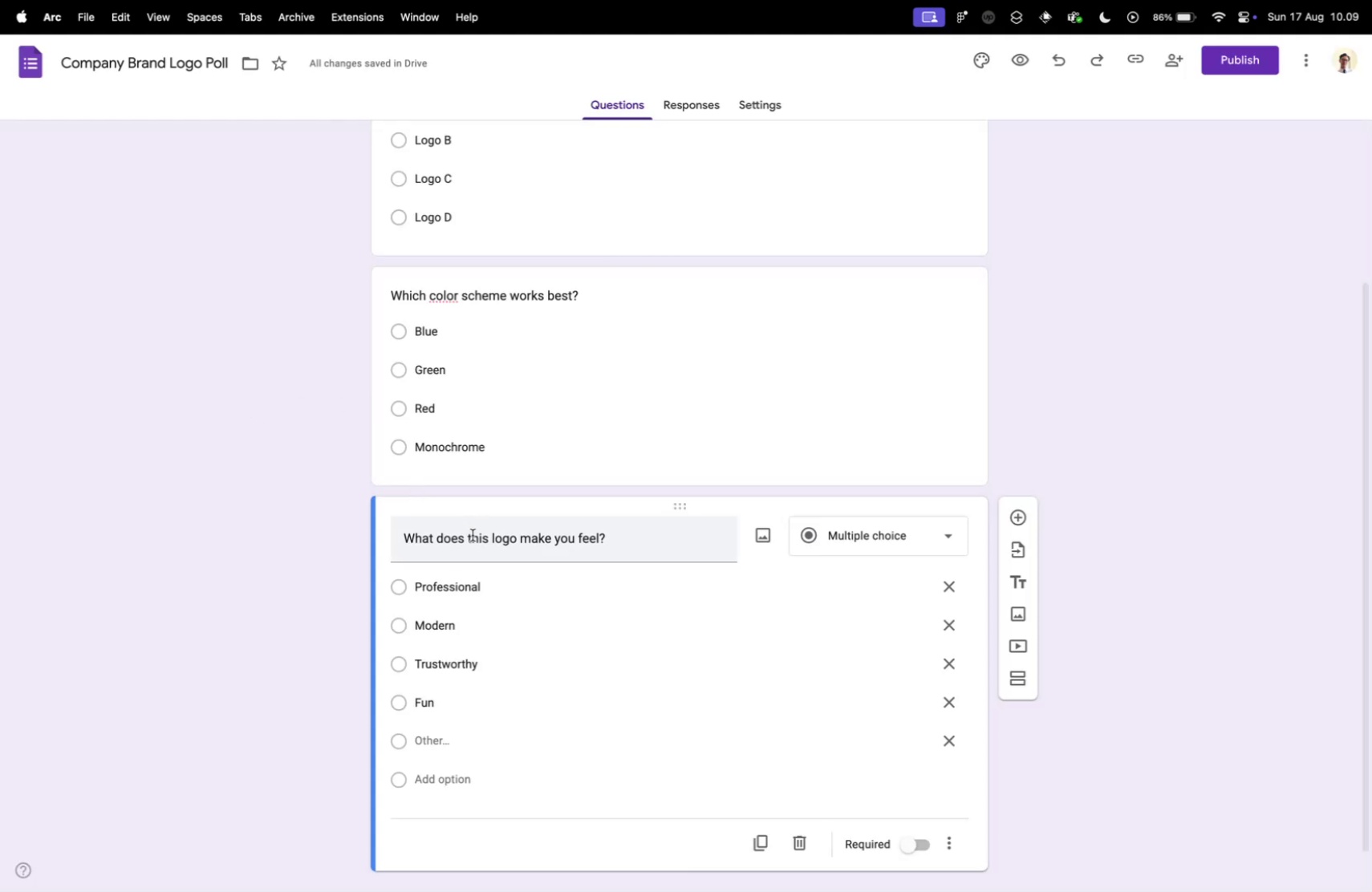 
left_click([473, 534])
 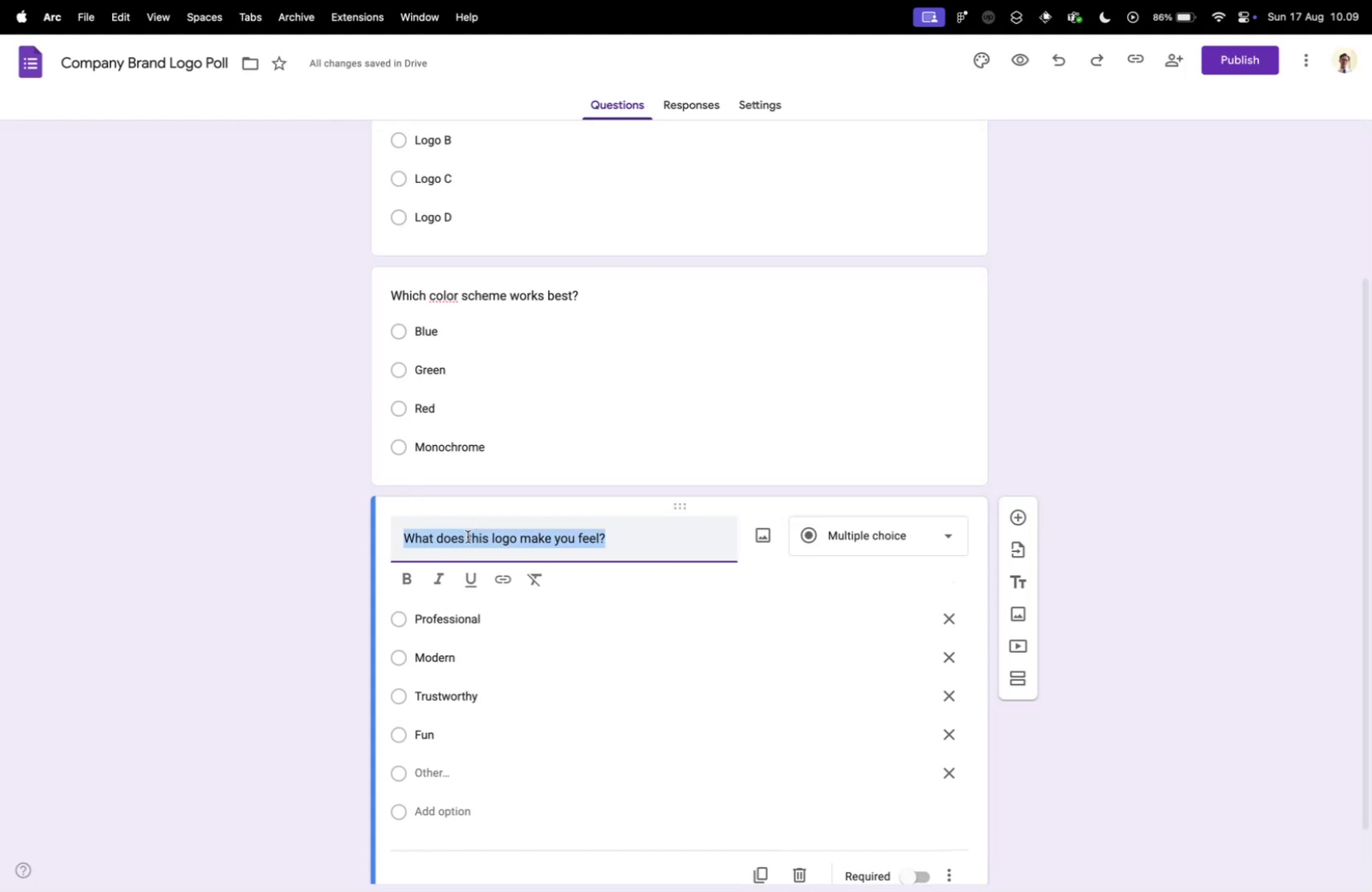 
left_click([468, 536])
 